 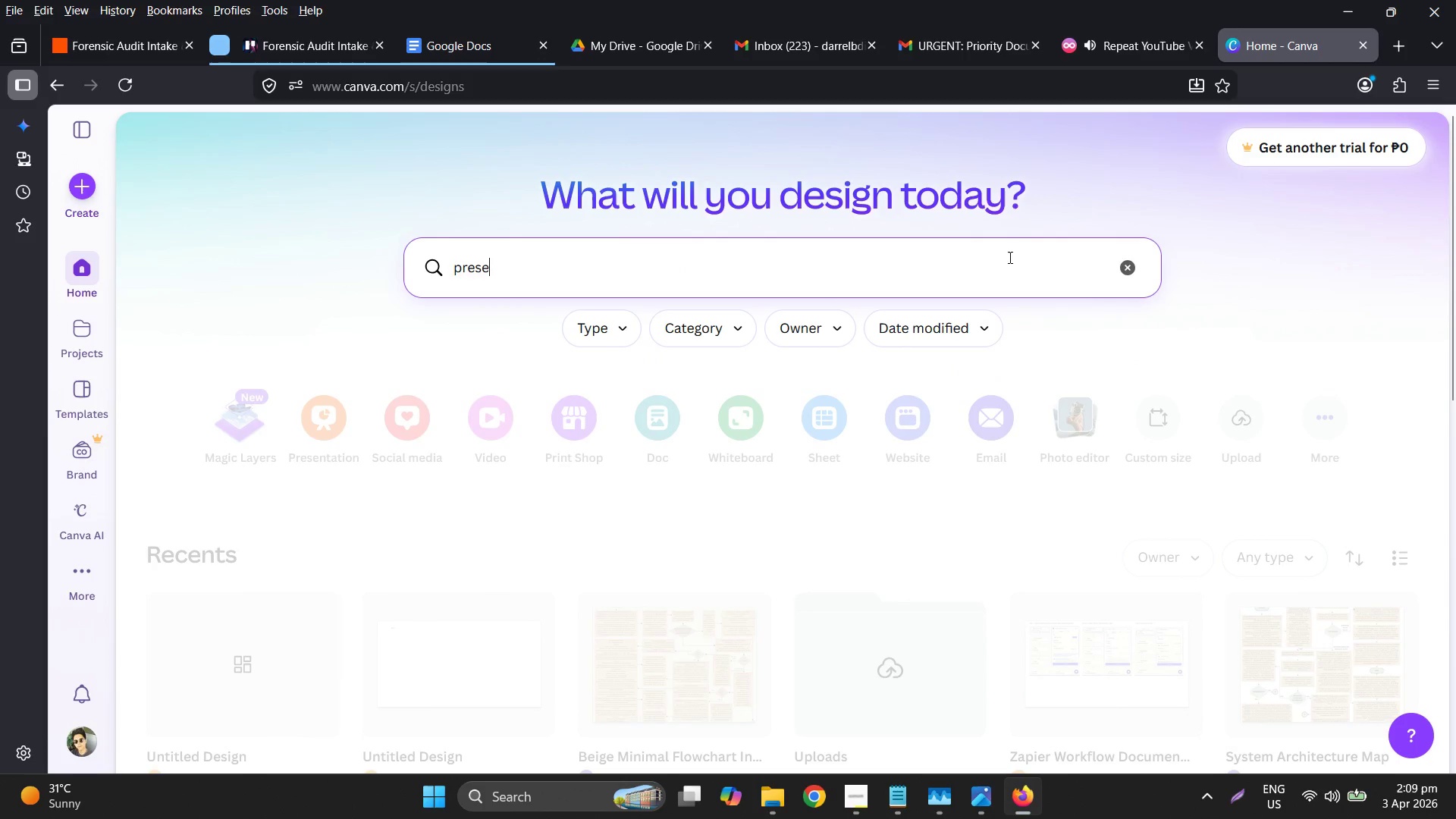 
type(ntt)
 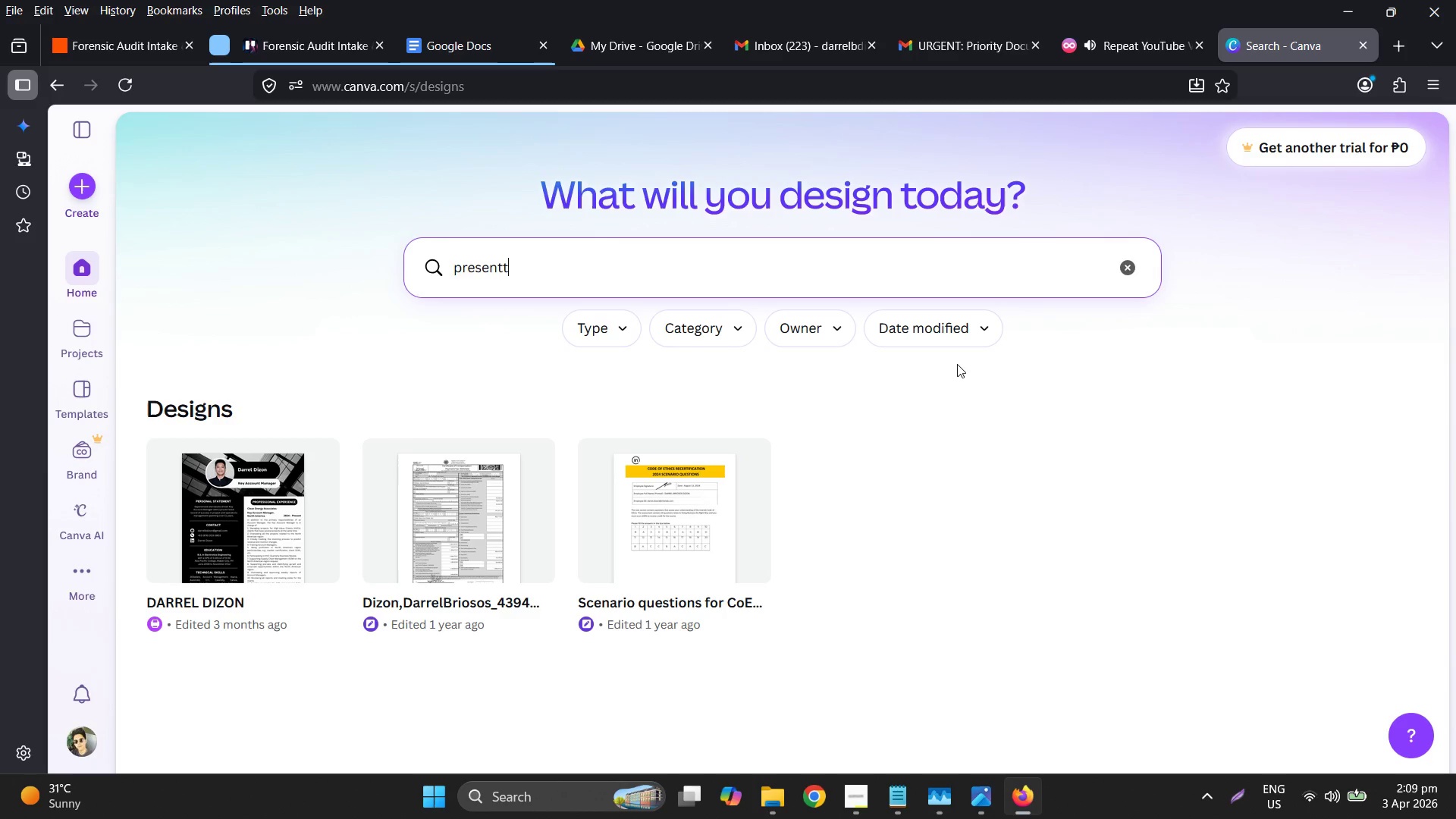 
wait(17.59)
 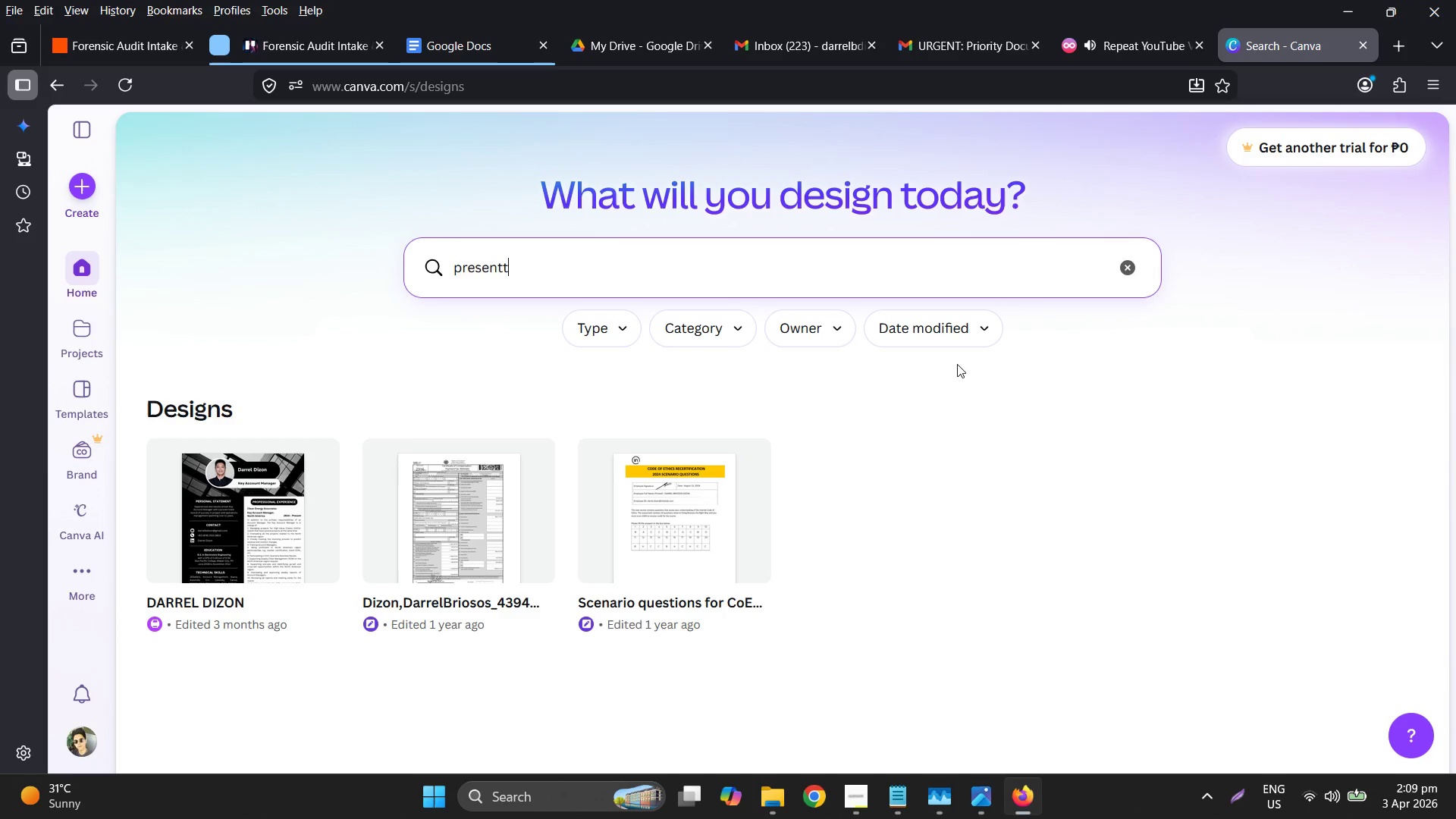 
left_click([92, 175])
 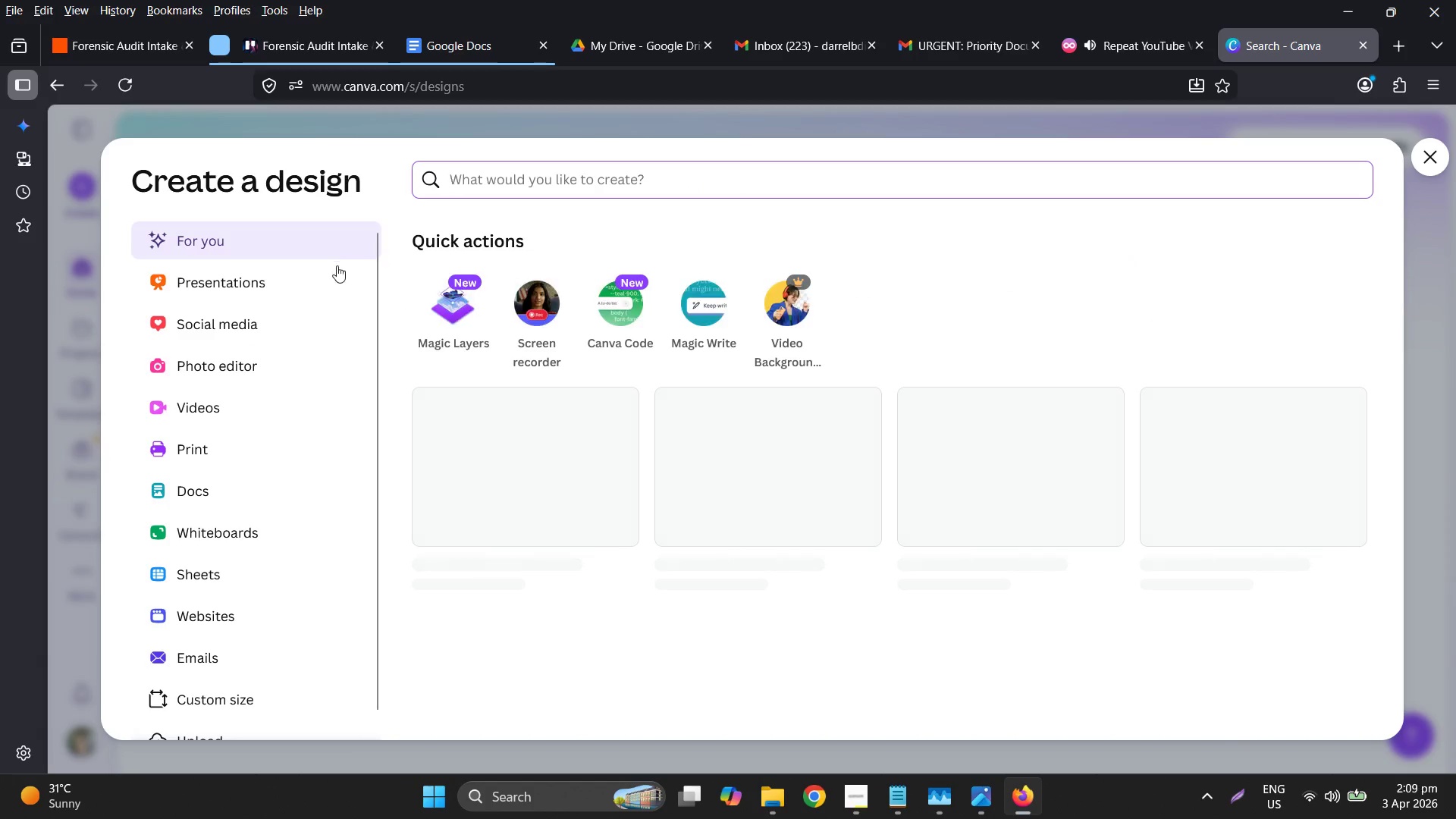 
left_click([235, 279])
 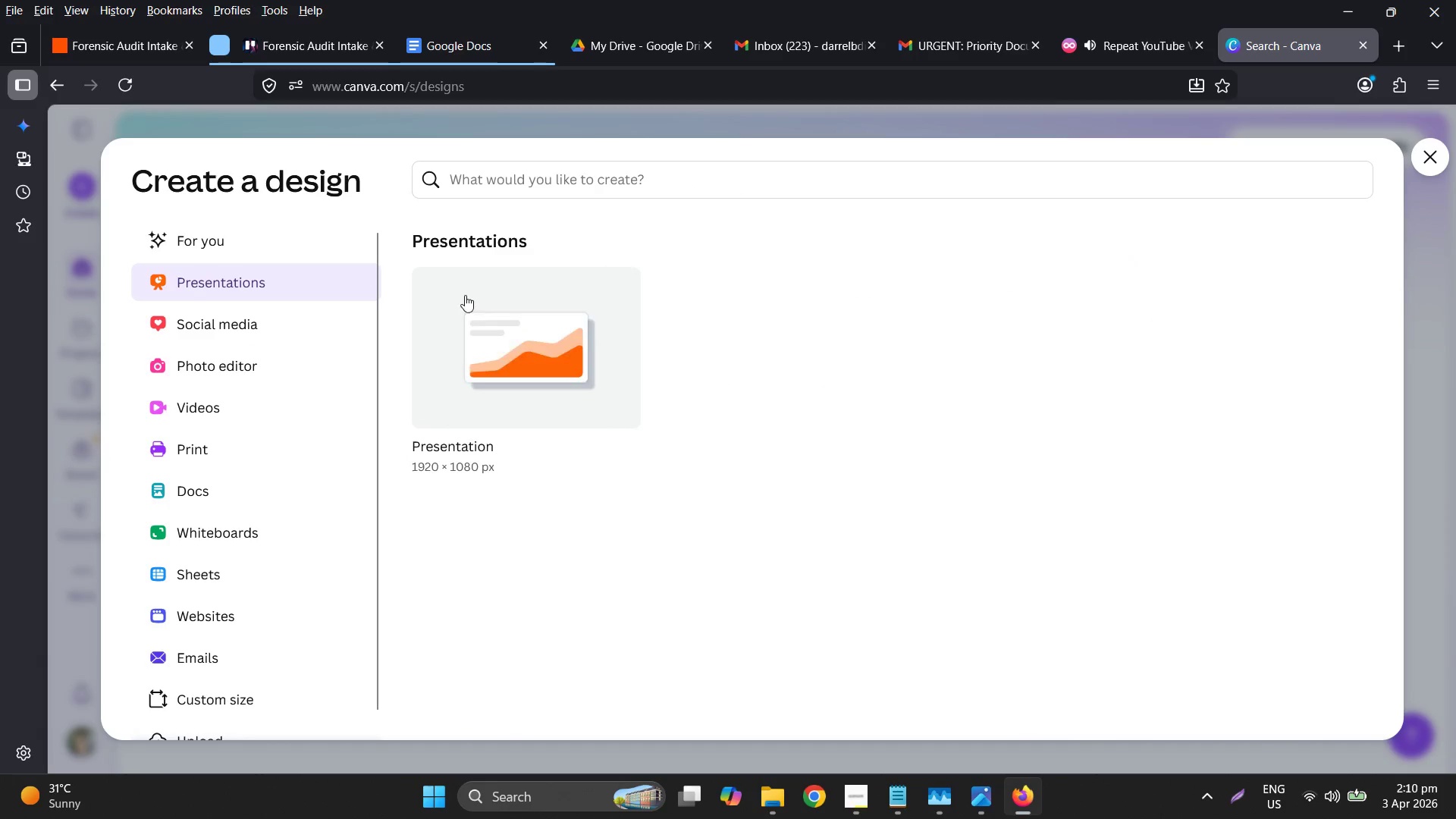 
left_click([472, 296])
 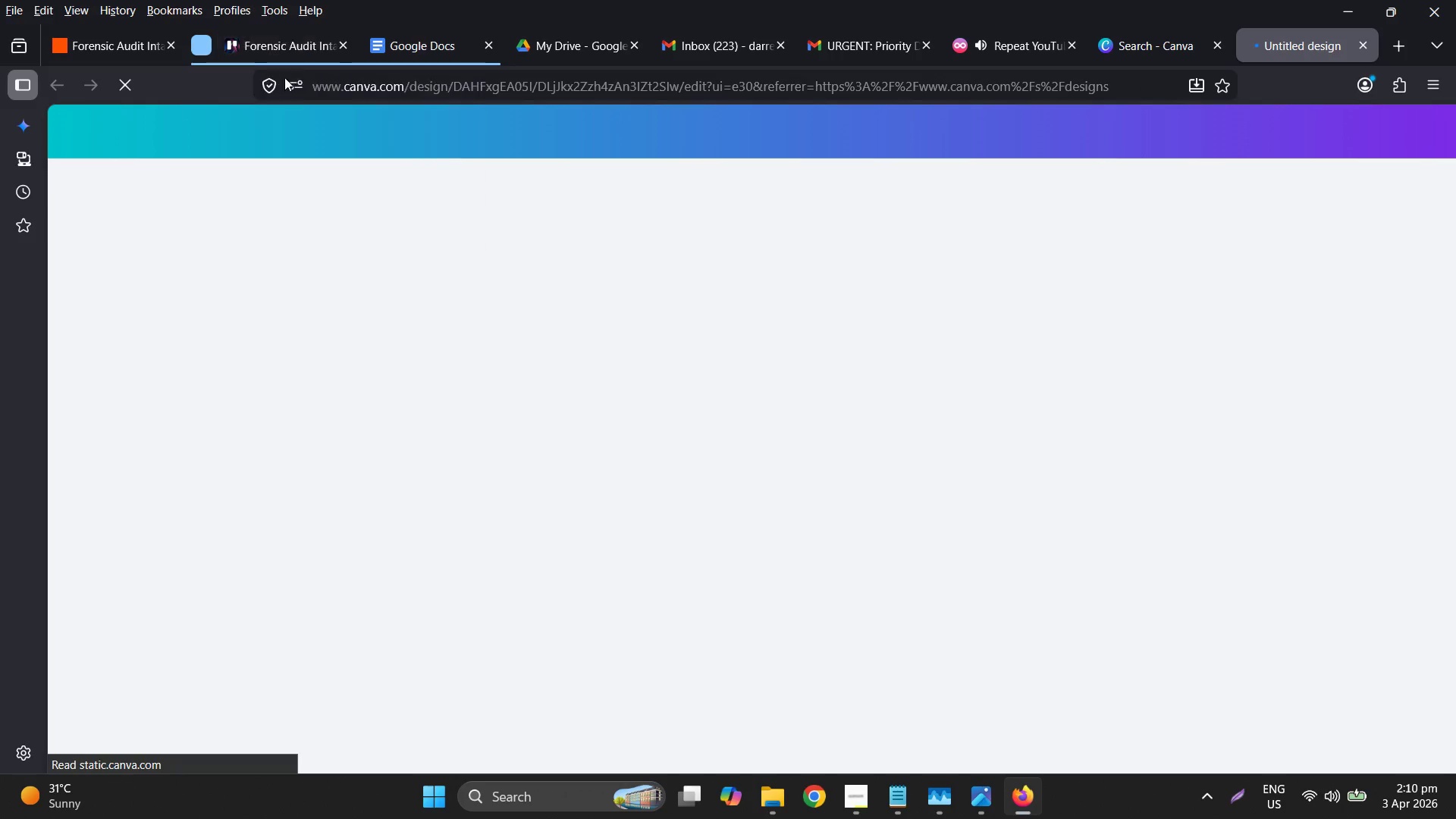 
left_click_drag(start_coordinate=[1066, 19], to_coordinate=[0, 249])
 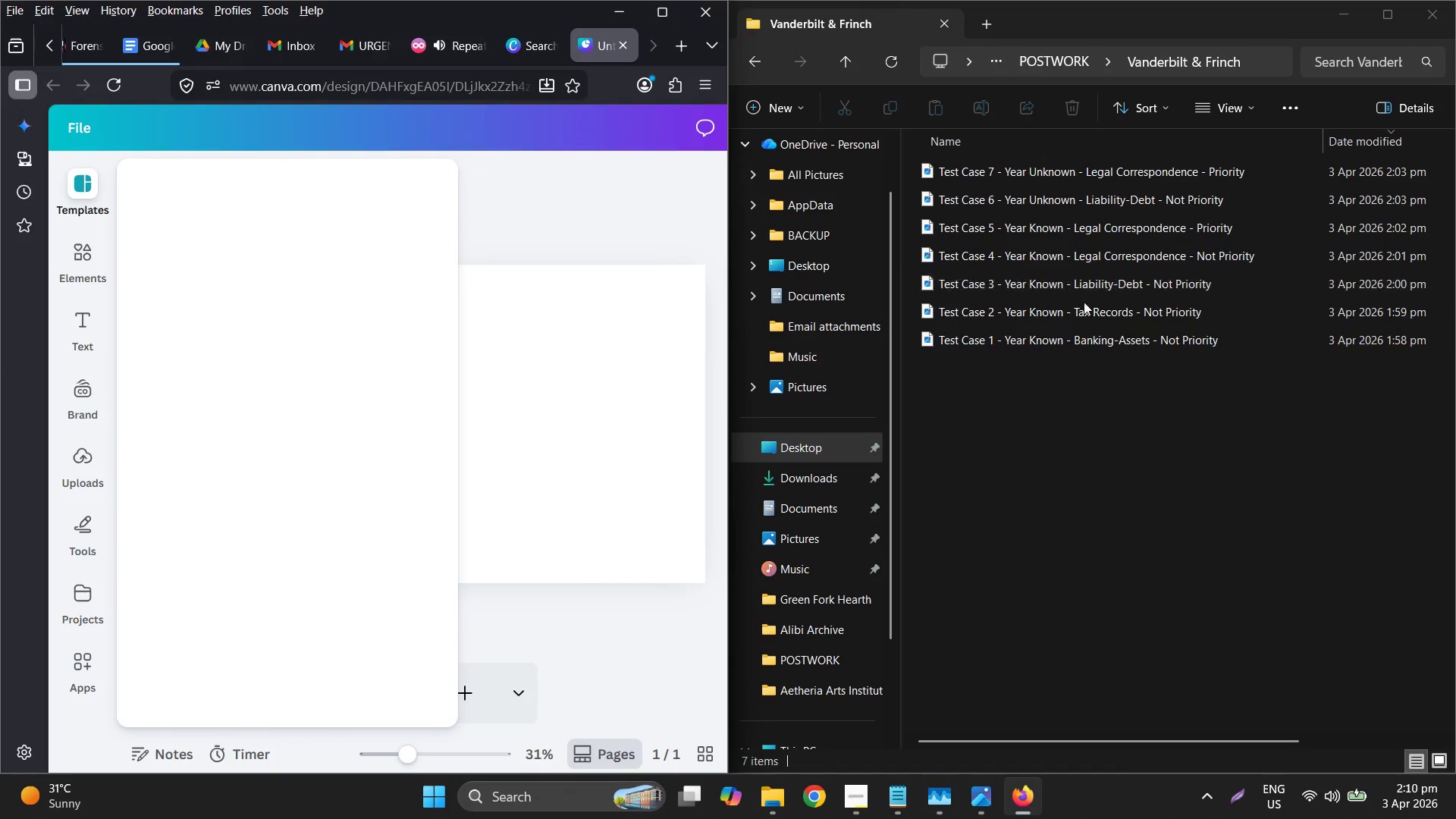 
left_click([1068, 354])
 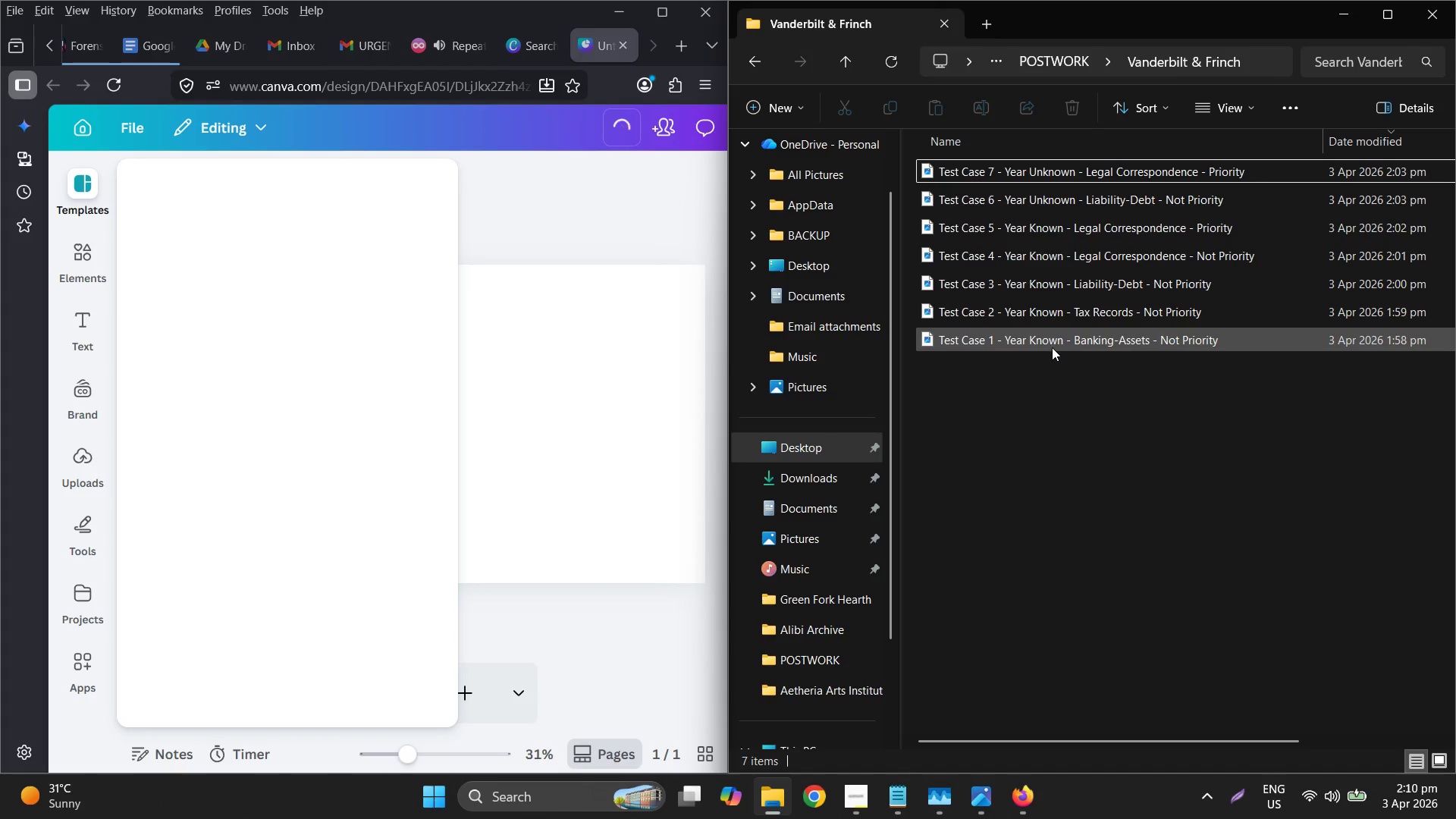 
left_click([1042, 345])
 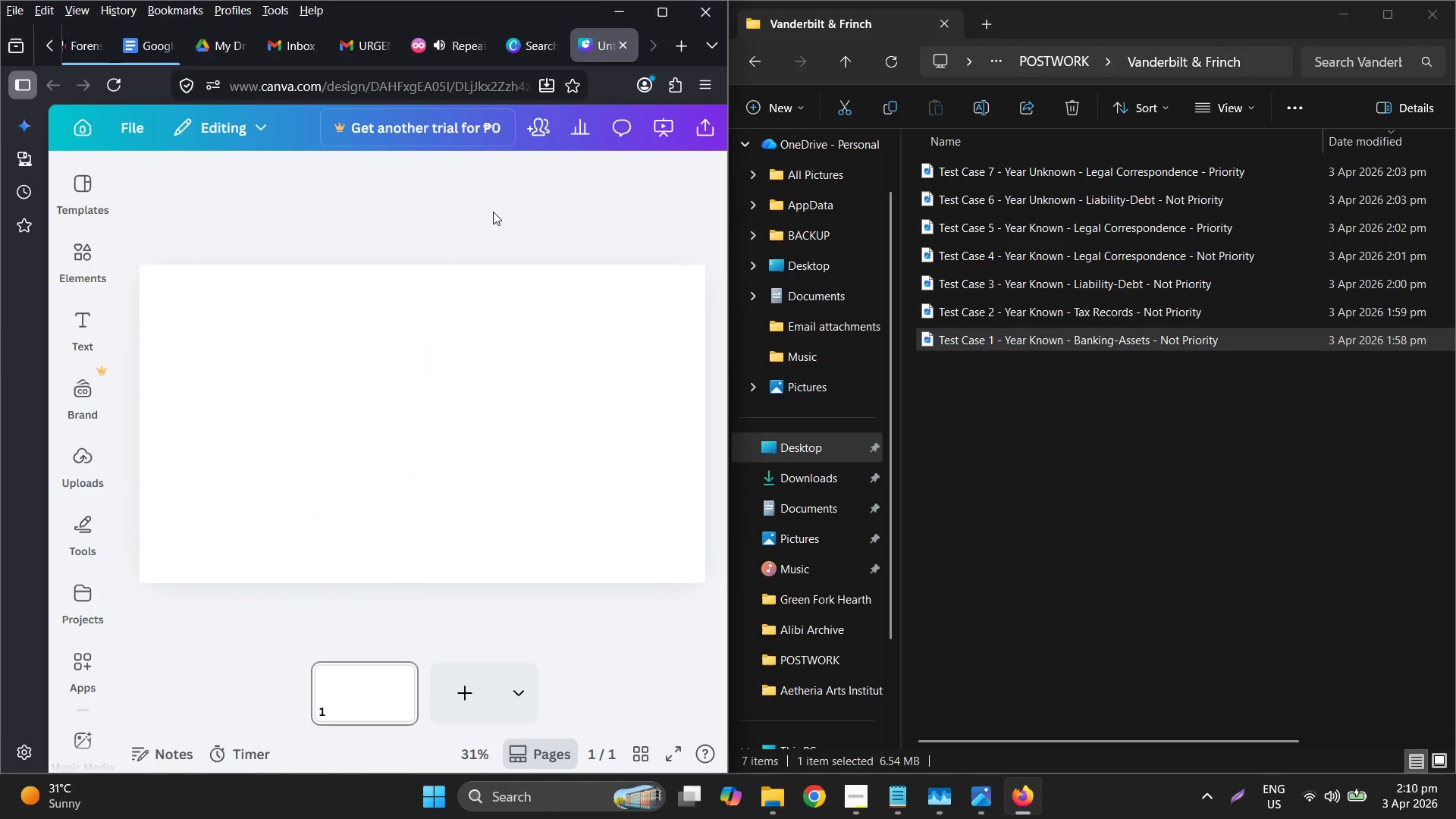 
left_click_drag(start_coordinate=[958, 346], to_coordinate=[237, 352])
 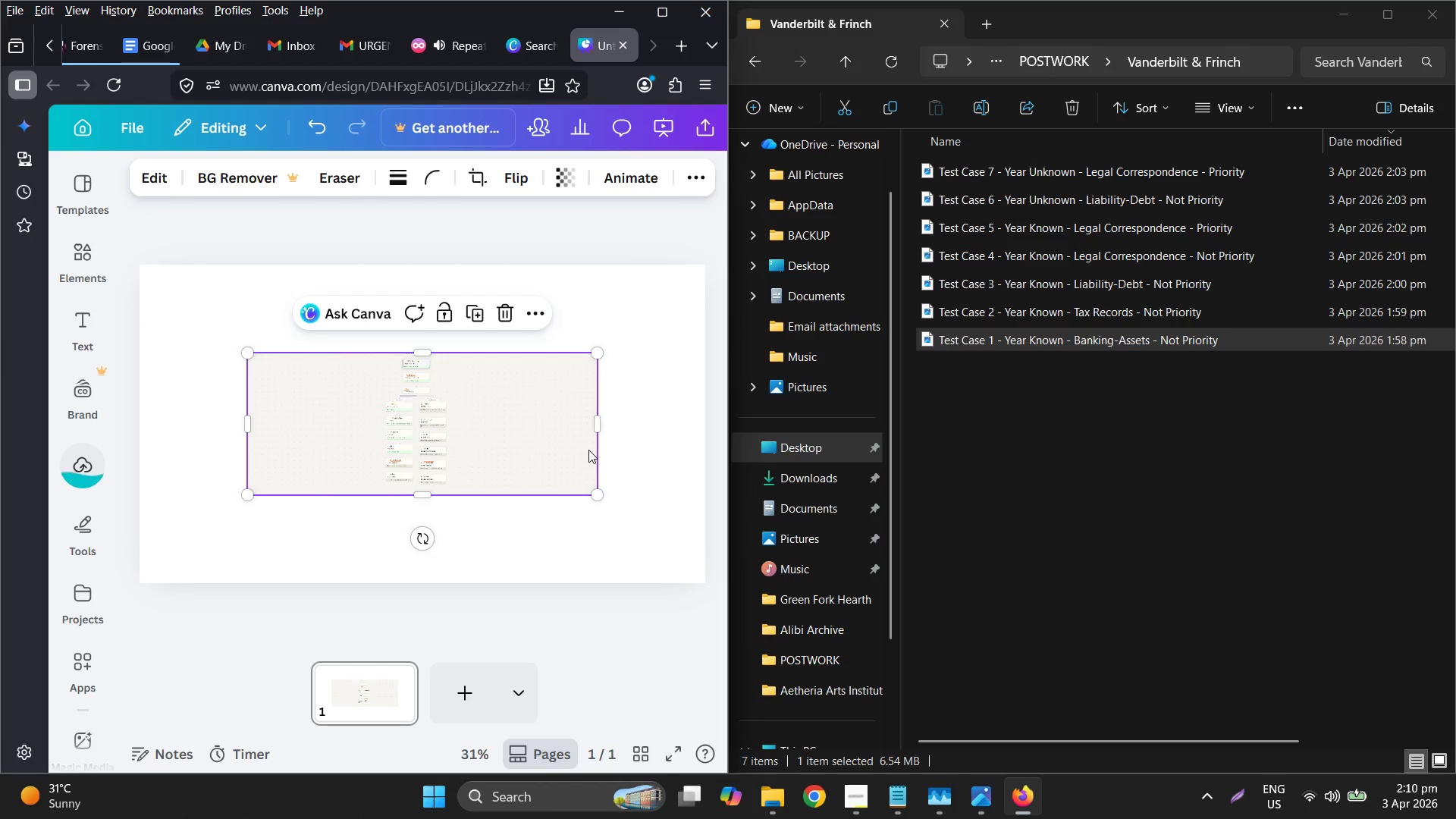 
double_click([497, 459])
 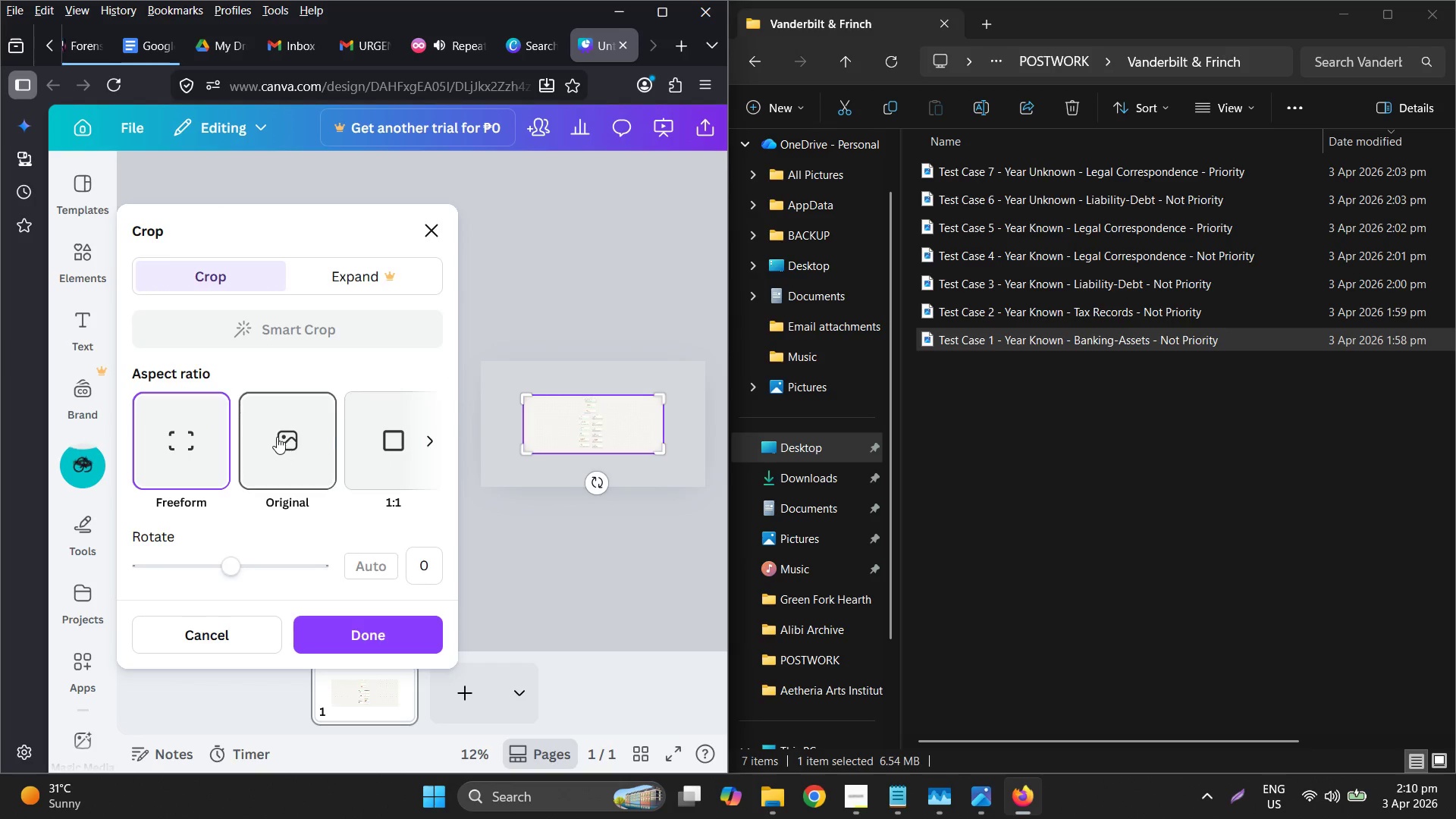 
left_click_drag(start_coordinate=[519, 402], to_coordinate=[548, 402])
 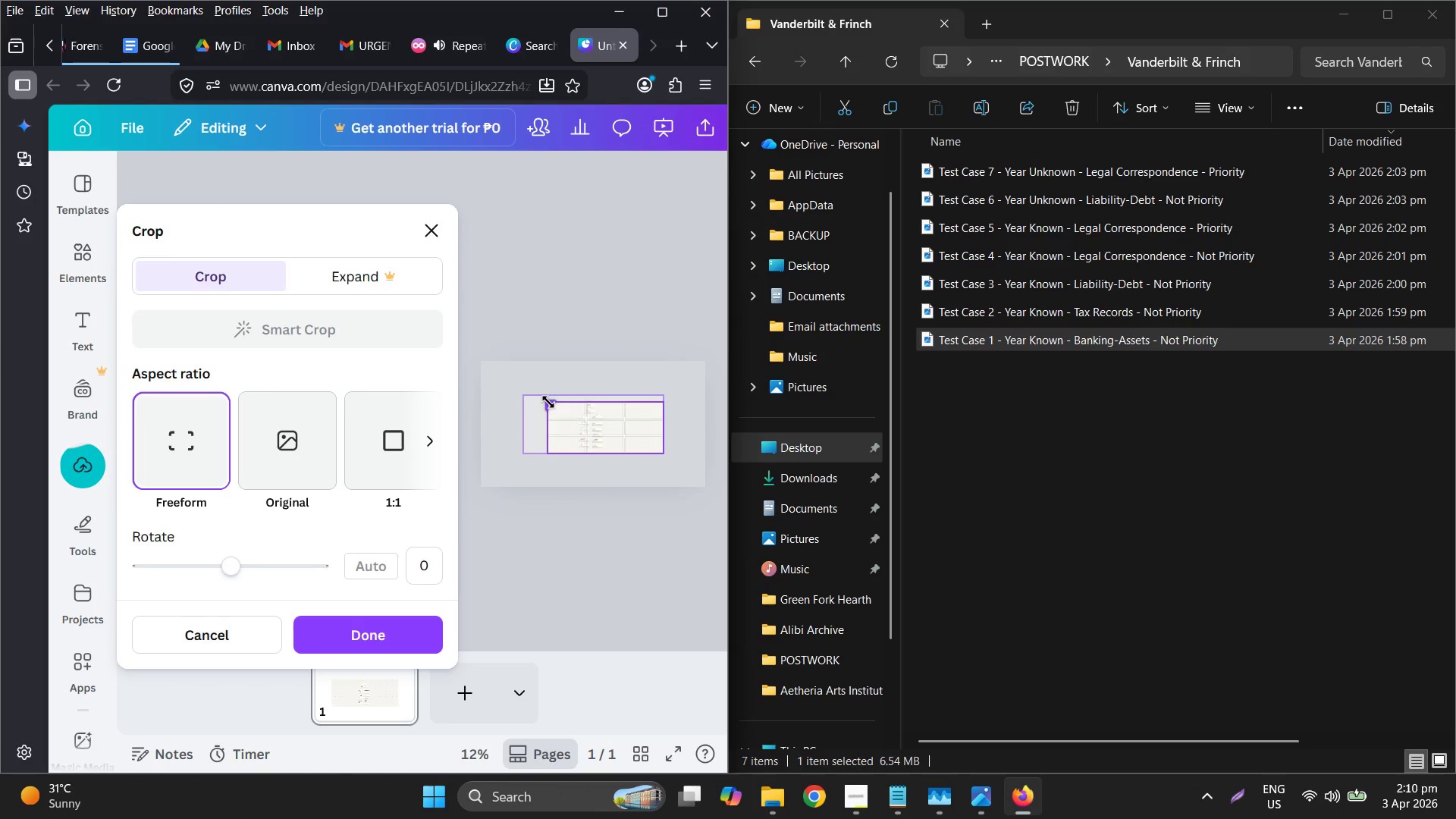 
hold_key(key=ControlLeft, duration=0.94)
scroll: coordinate [586, 416], scroll_direction: up, amount: 6.0
 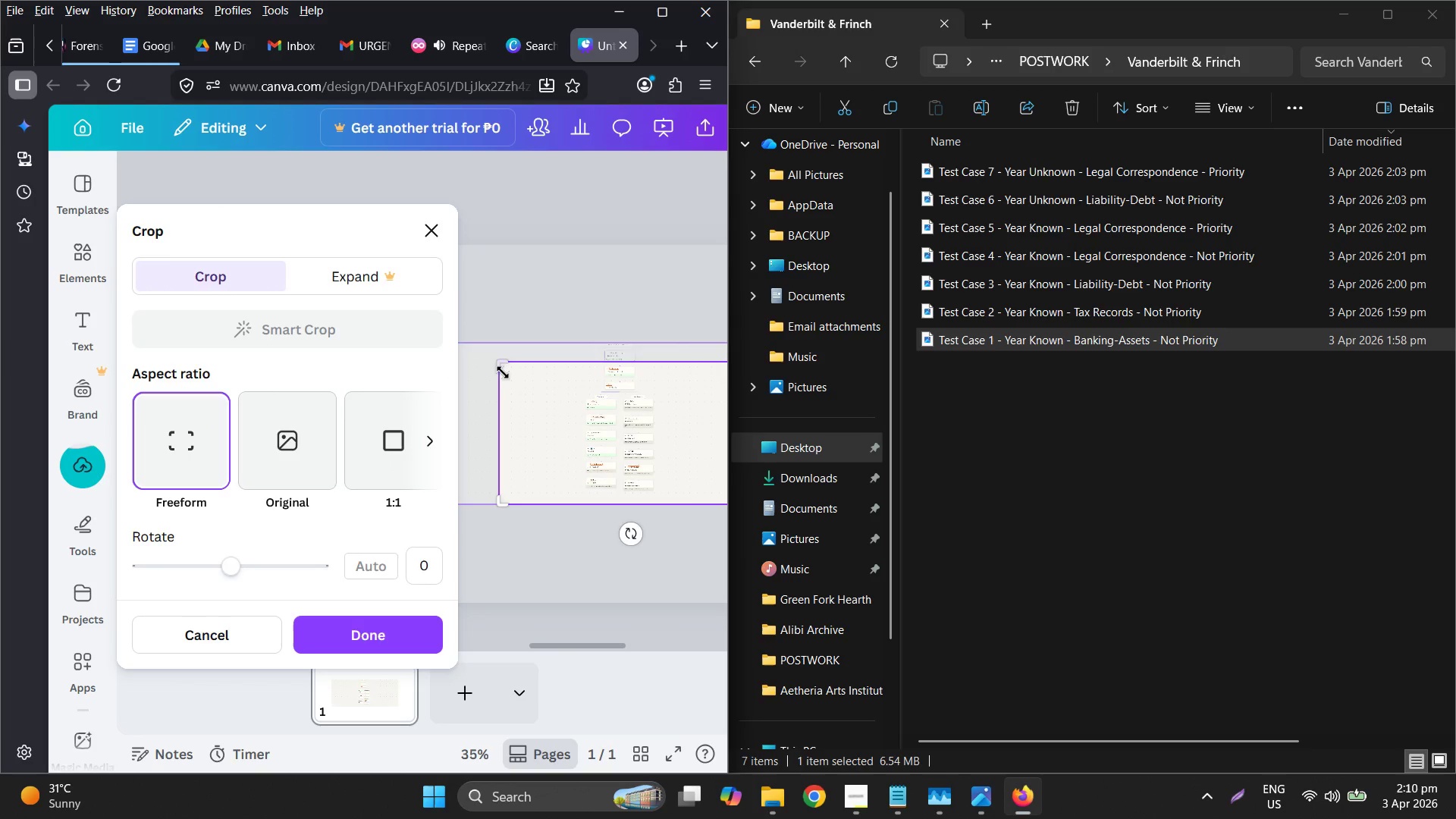 
left_click_drag(start_coordinate=[499, 367], to_coordinate=[576, 324])
 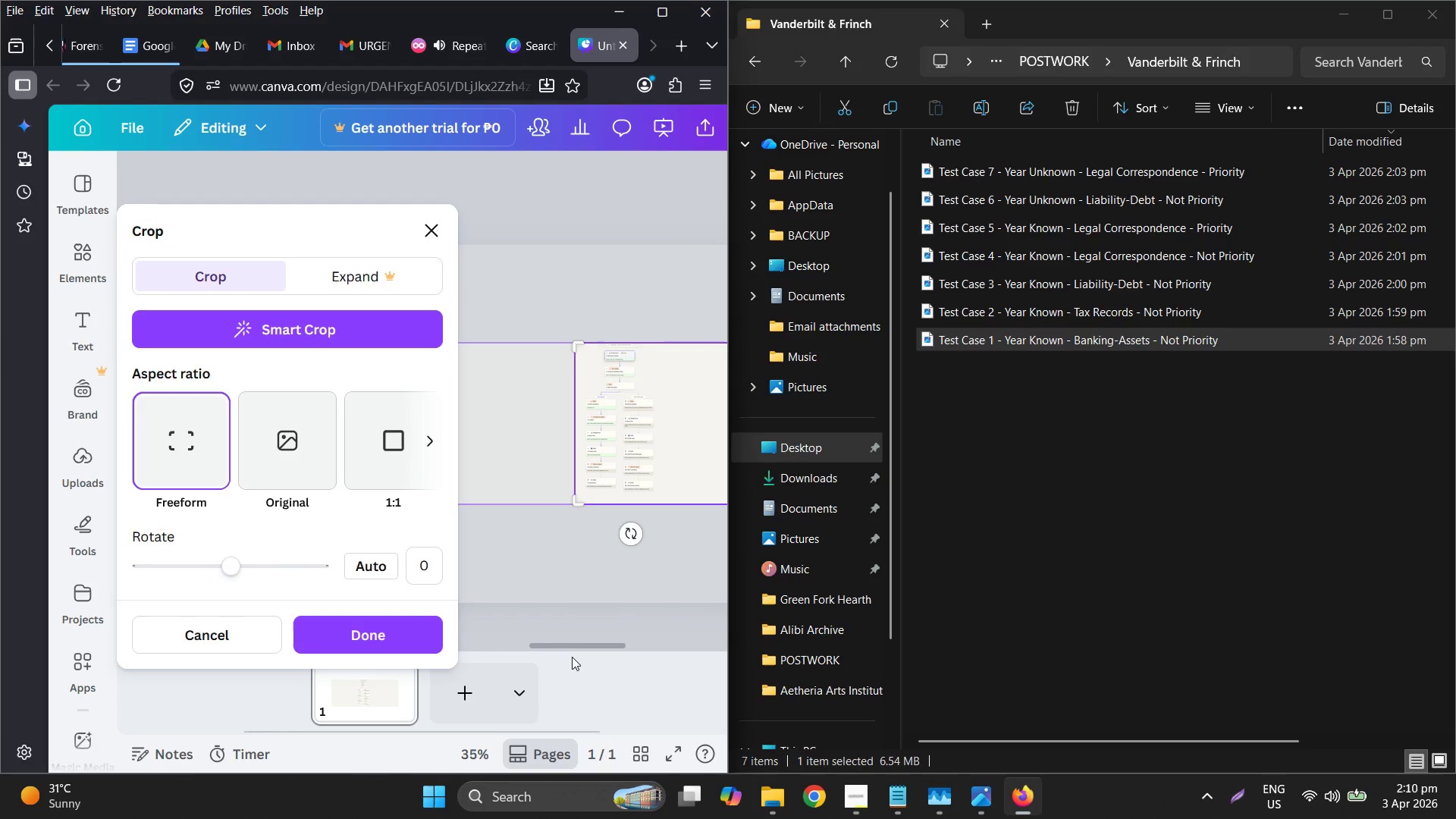 
left_click_drag(start_coordinate=[567, 644], to_coordinate=[626, 629])
 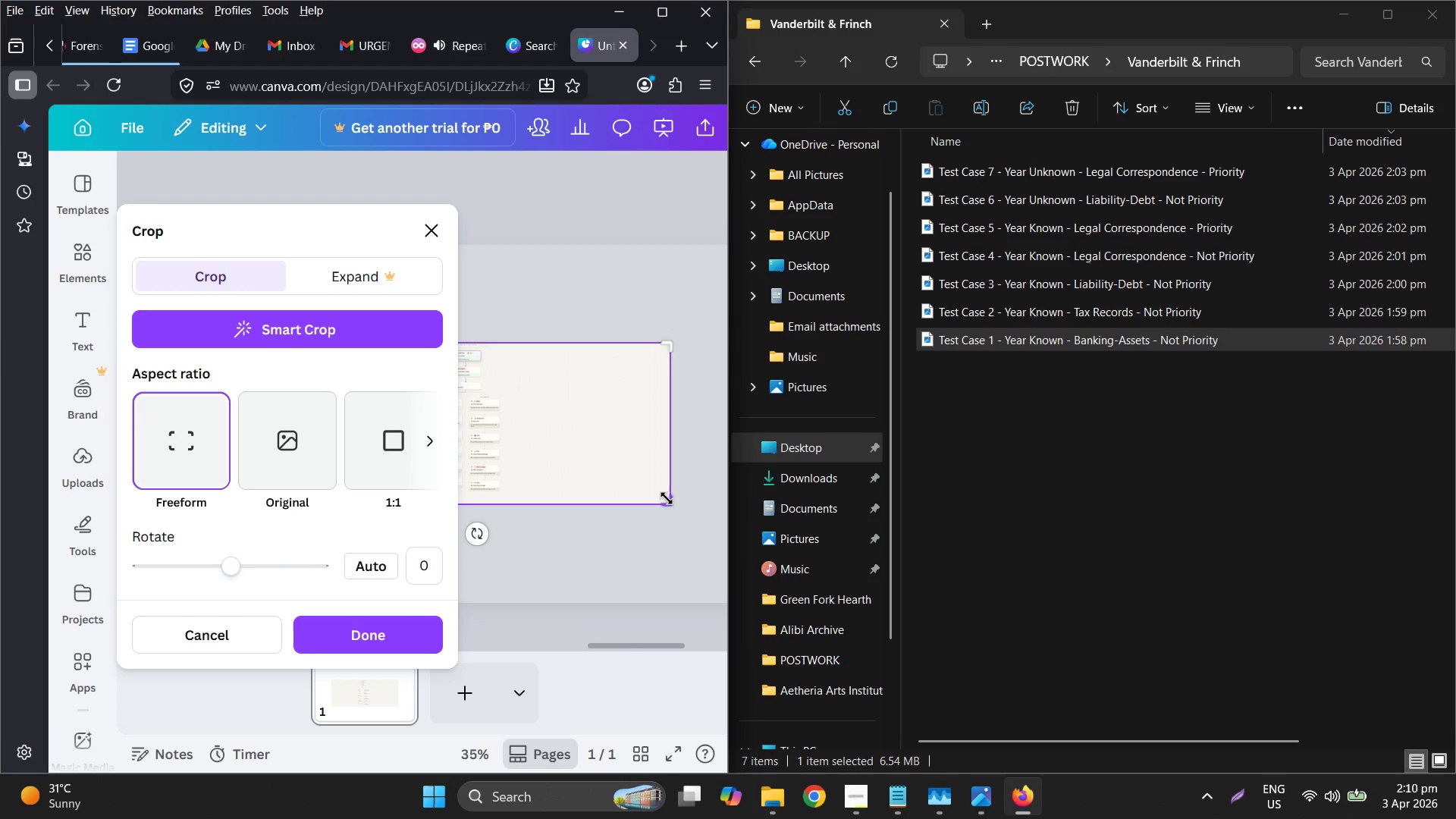 
left_click_drag(start_coordinate=[670, 502], to_coordinate=[505, 565])
 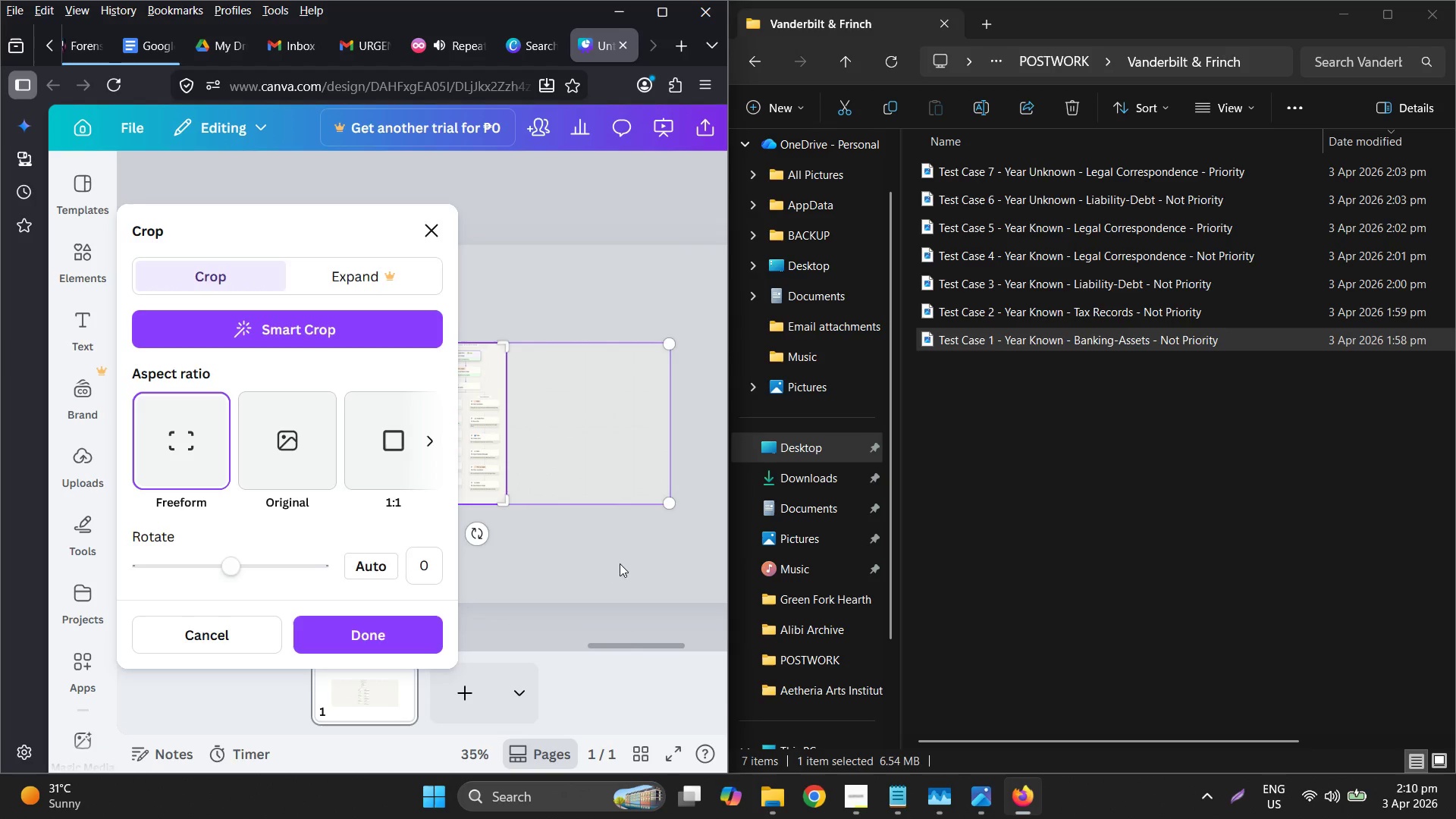 
left_click([623, 562])
 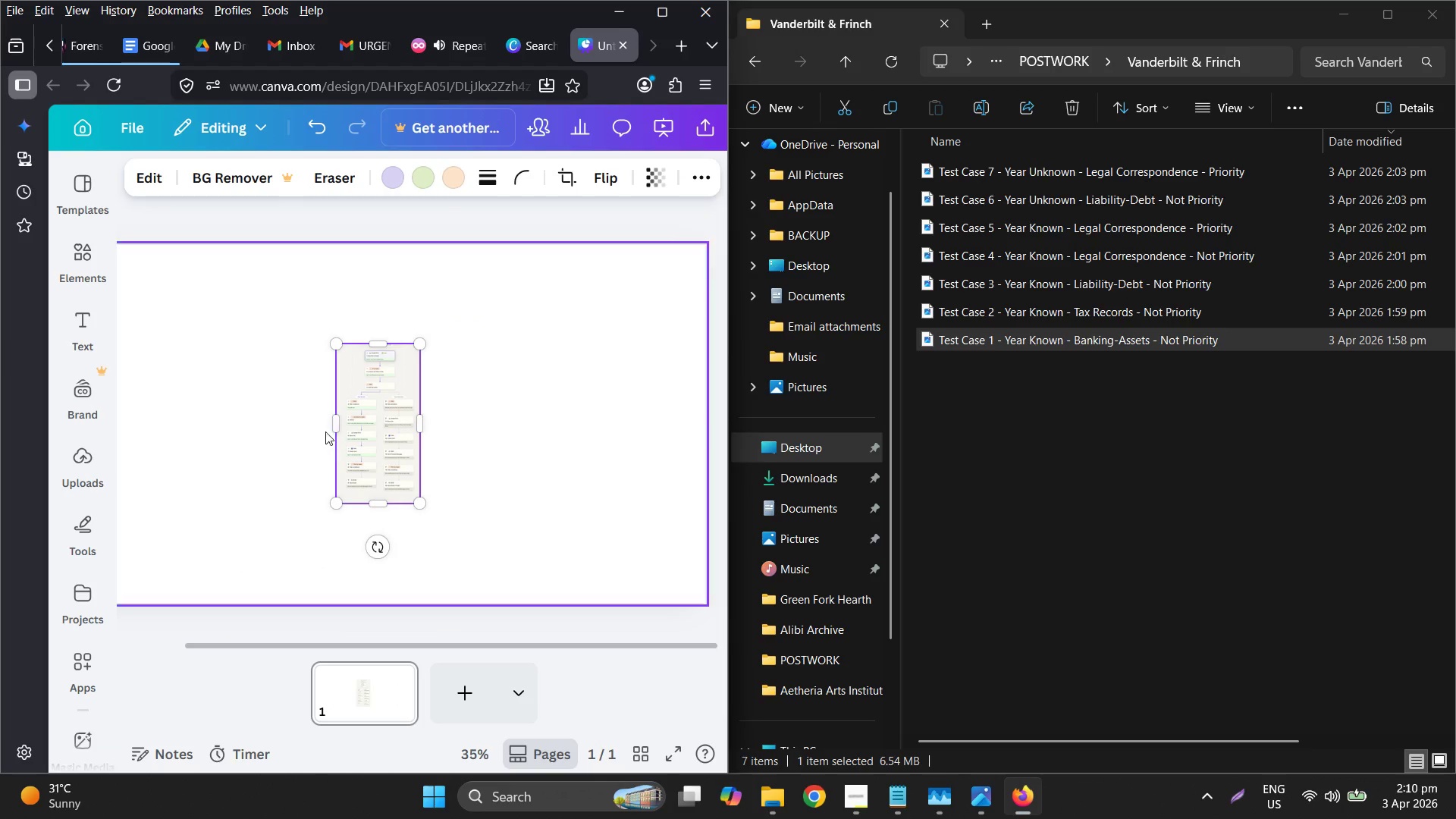 
left_click_drag(start_coordinate=[381, 412], to_coordinate=[180, 344])
 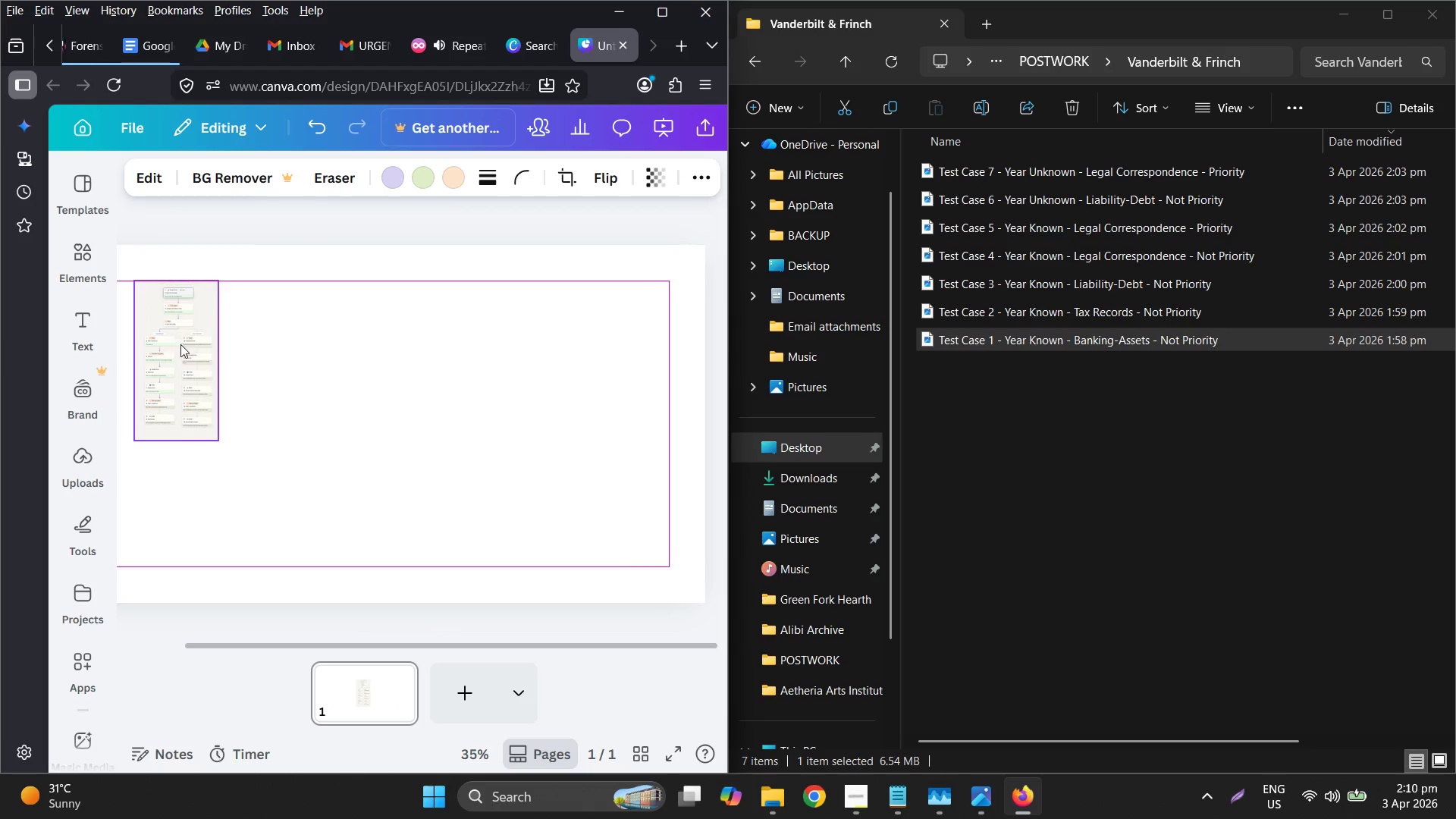 
hold_key(key=ControlLeft, duration=0.58)
scroll: coordinate [281, 361], scroll_direction: down, amount: 2.0
 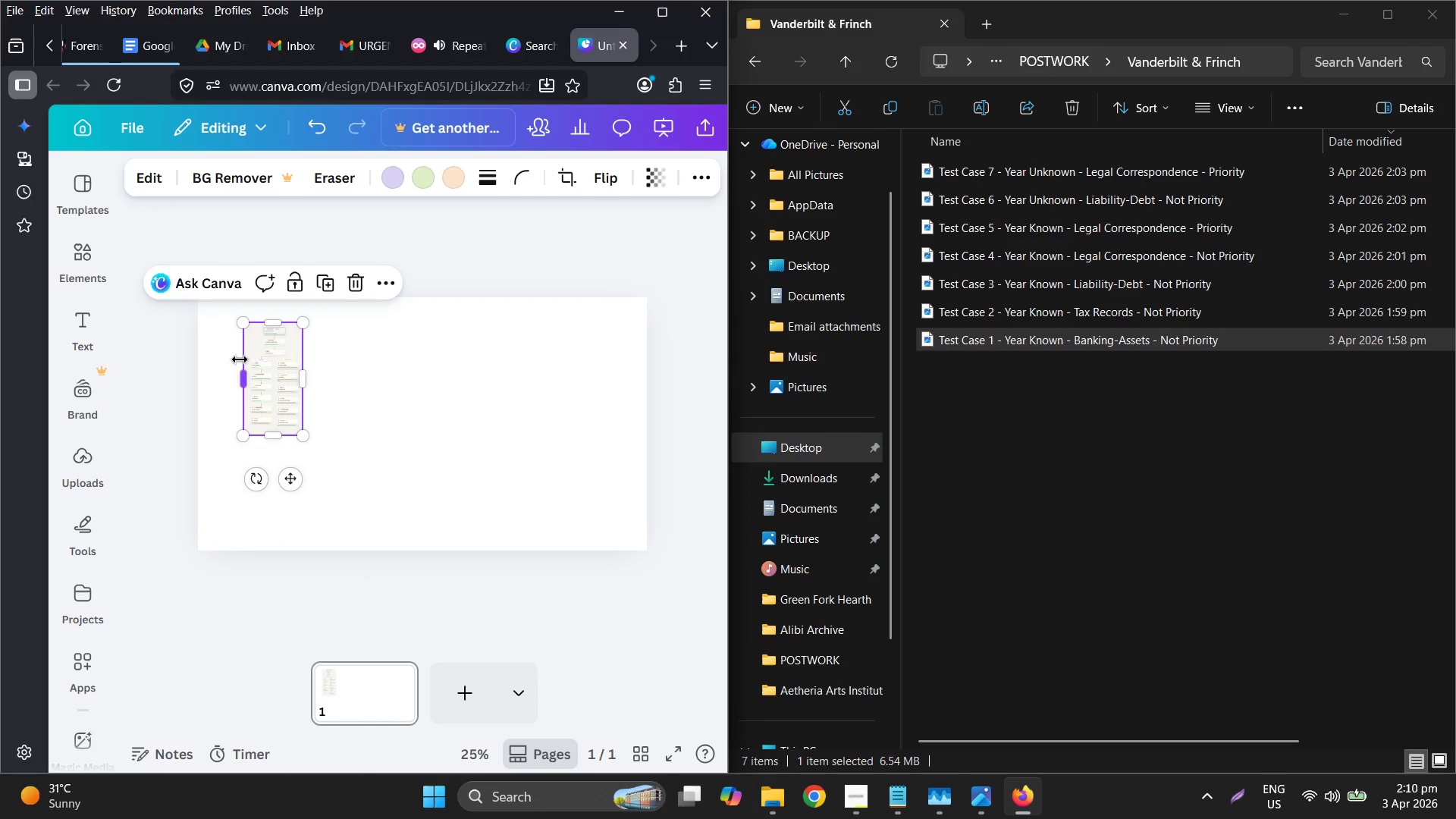 
left_click_drag(start_coordinate=[260, 365], to_coordinate=[242, 372])
 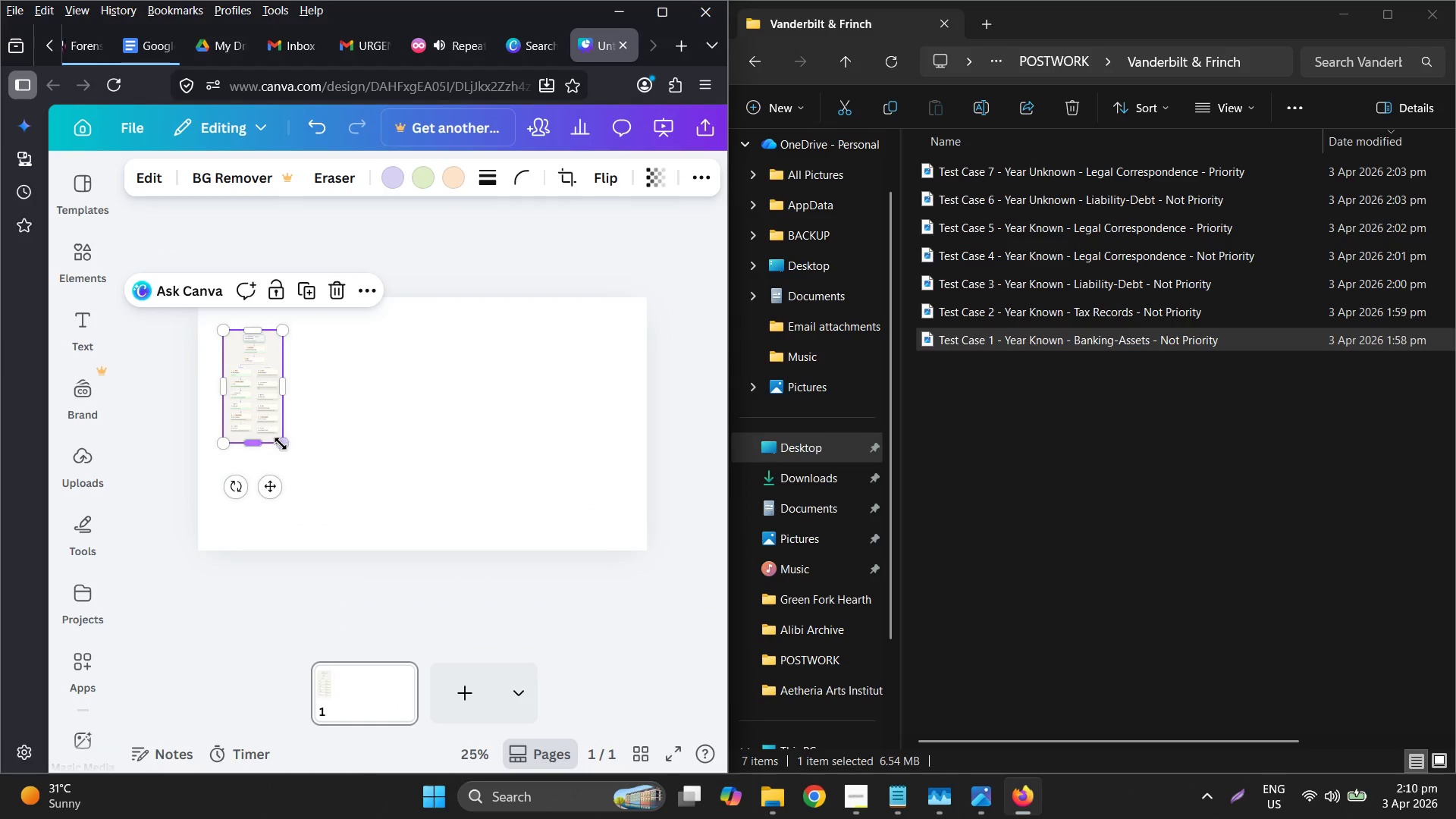 
left_click_drag(start_coordinate=[284, 444], to_coordinate=[396, 524])
 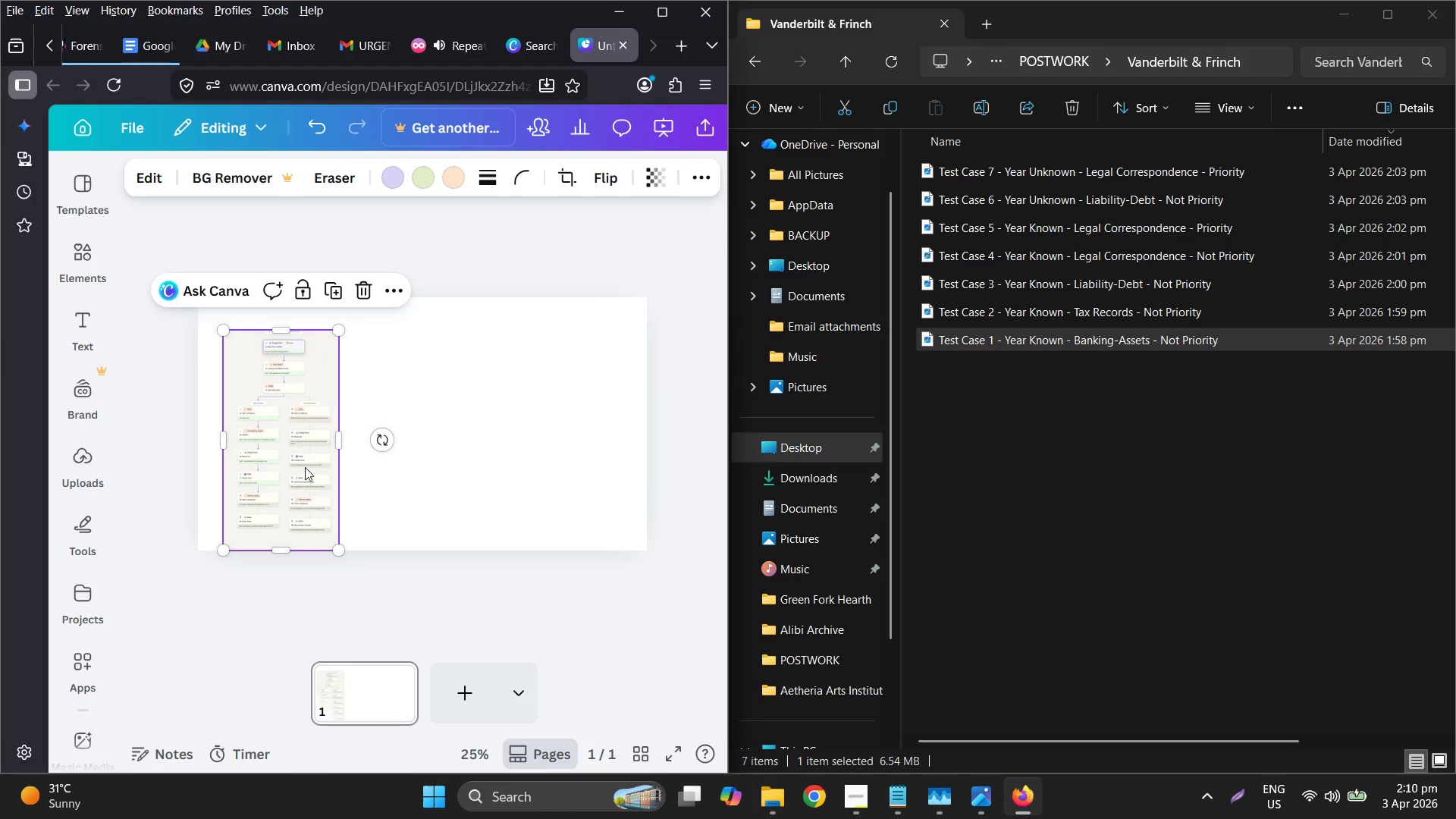 
left_click_drag(start_coordinate=[303, 466], to_coordinate=[310, 457])
 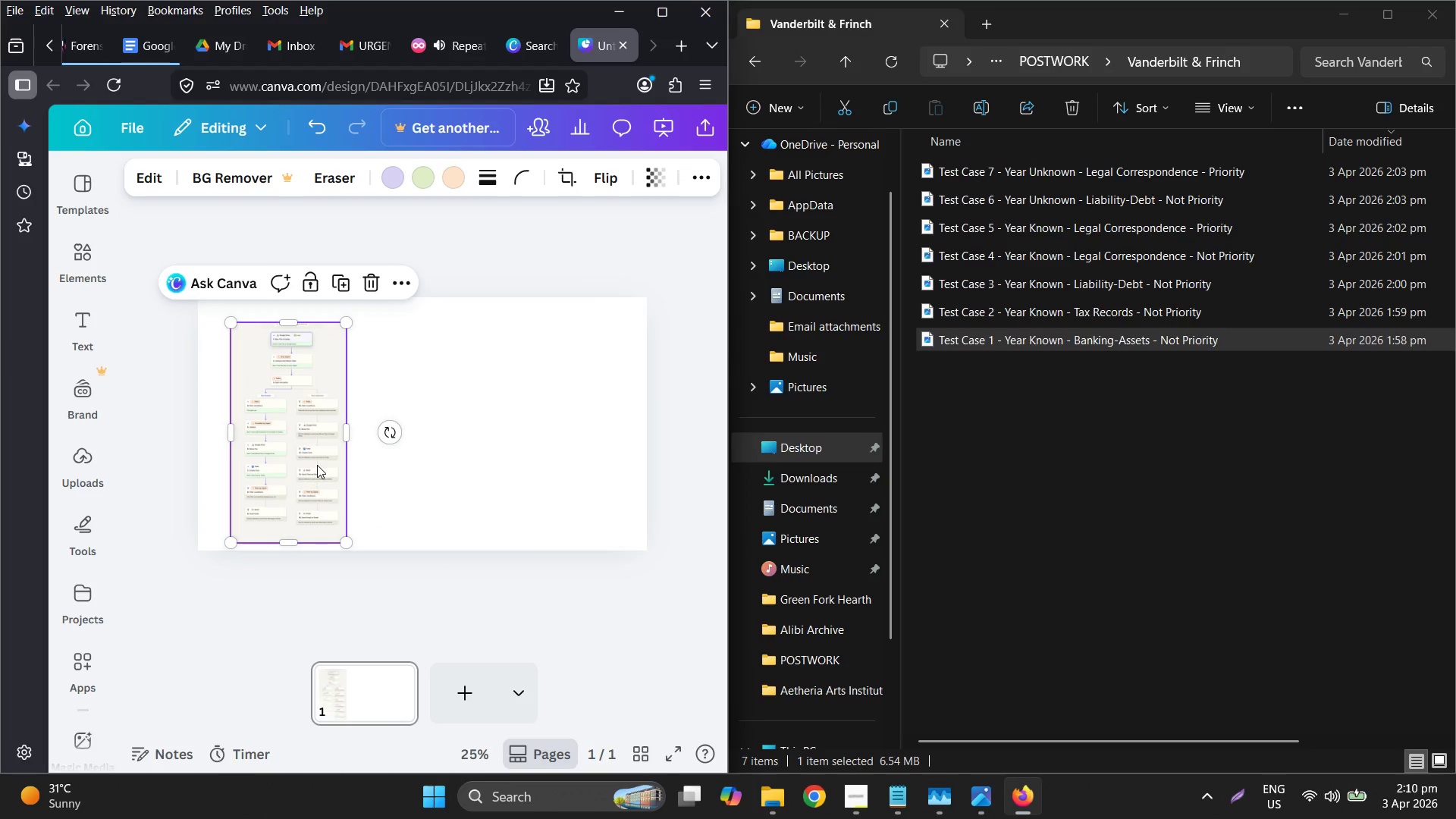 
double_click([317, 465])
 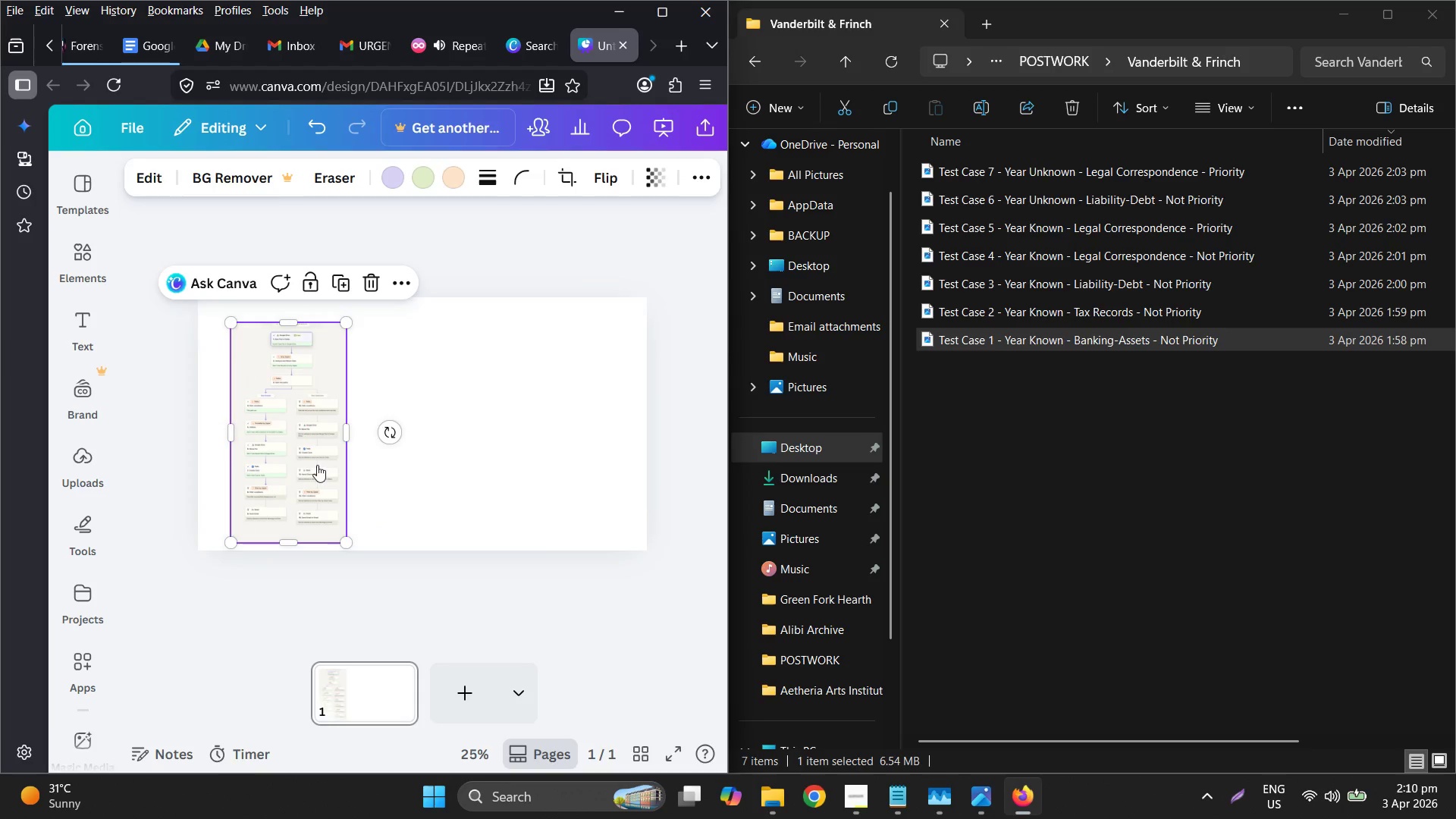 
triple_click([317, 465])
 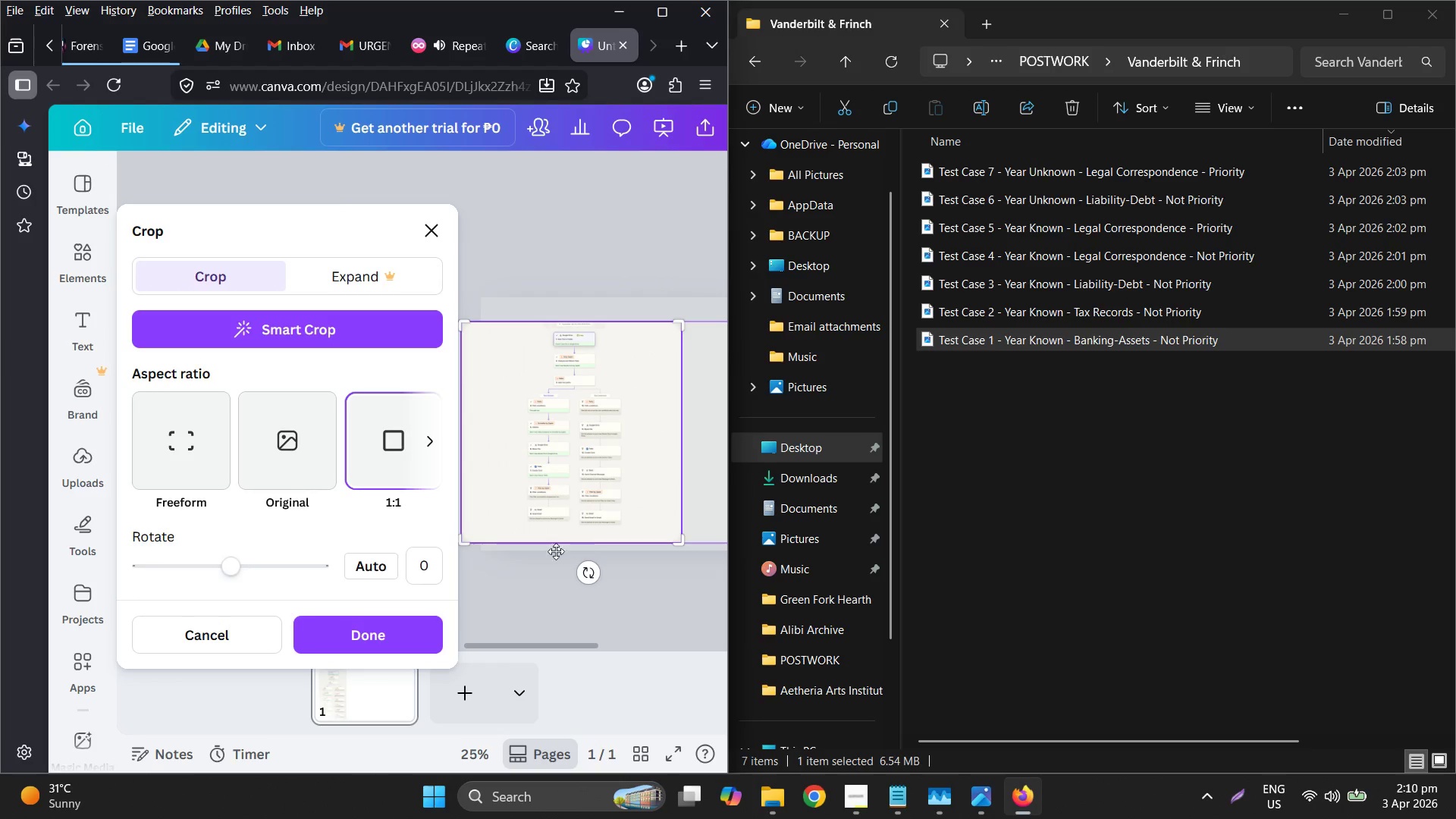 
left_click_drag(start_coordinate=[466, 544], to_coordinate=[468, 519])
 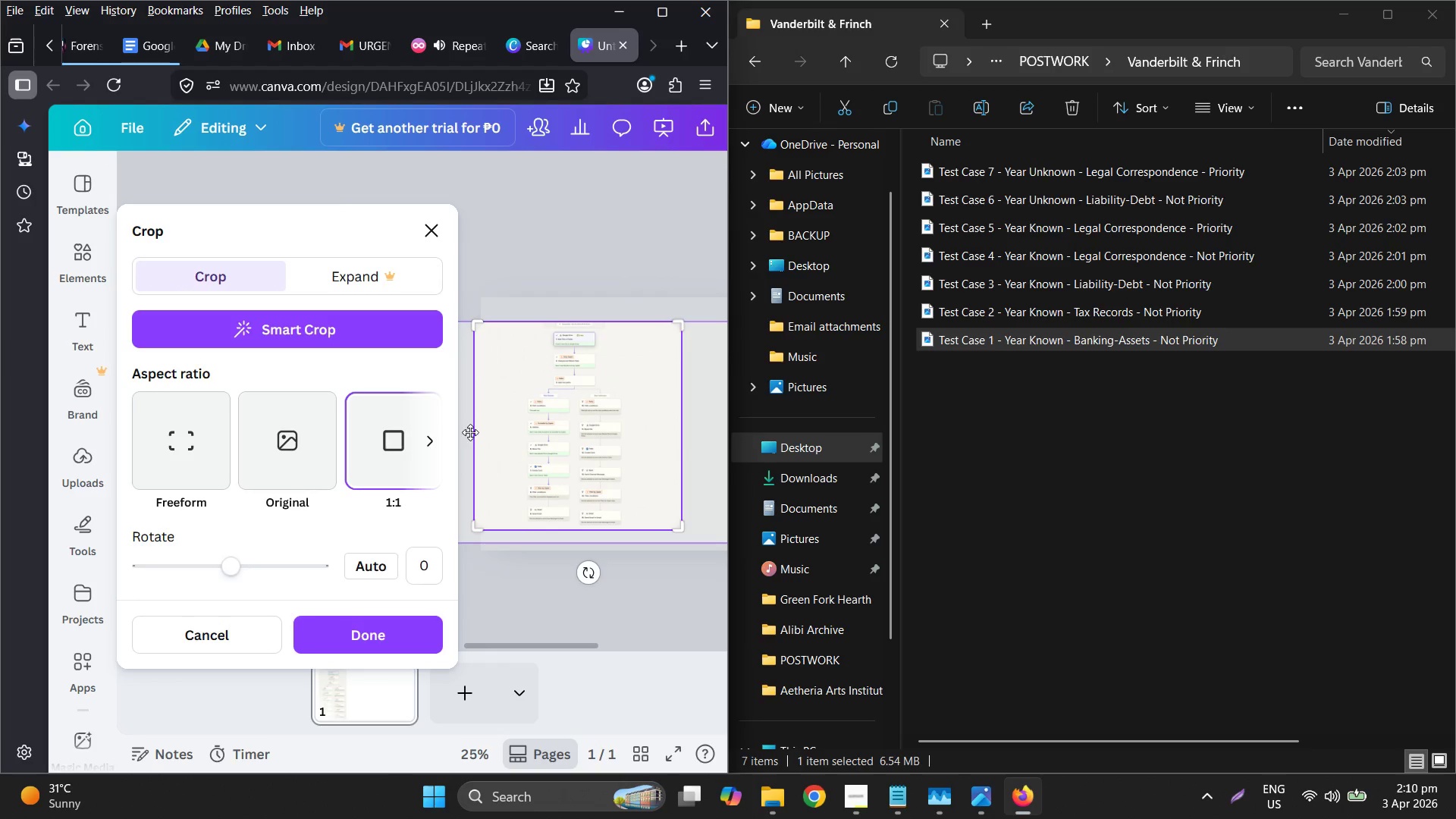 
hold_key(key=ControlLeft, duration=0.73)
 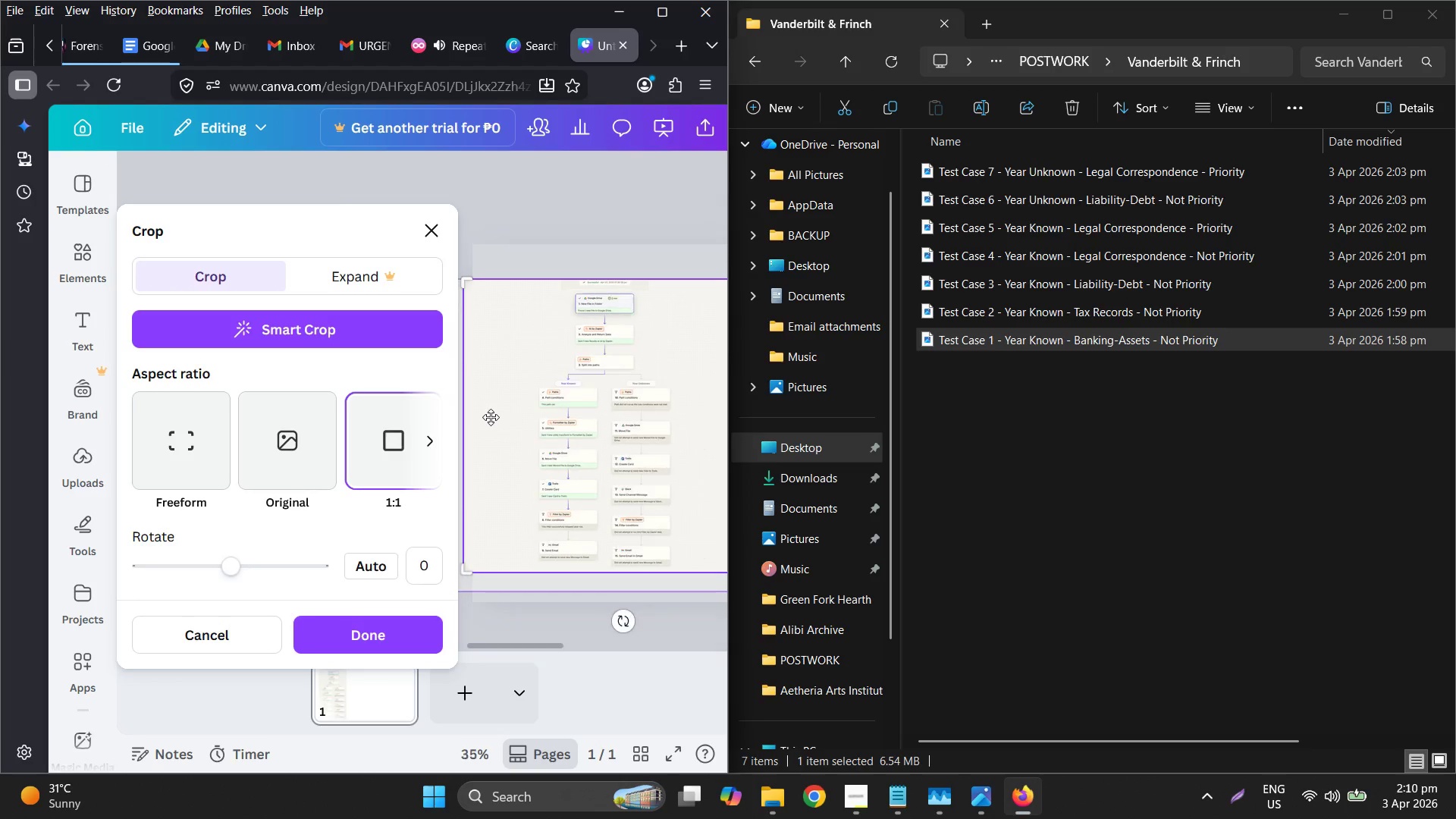 
hold_key(key=ControlLeft, duration=0.55)
 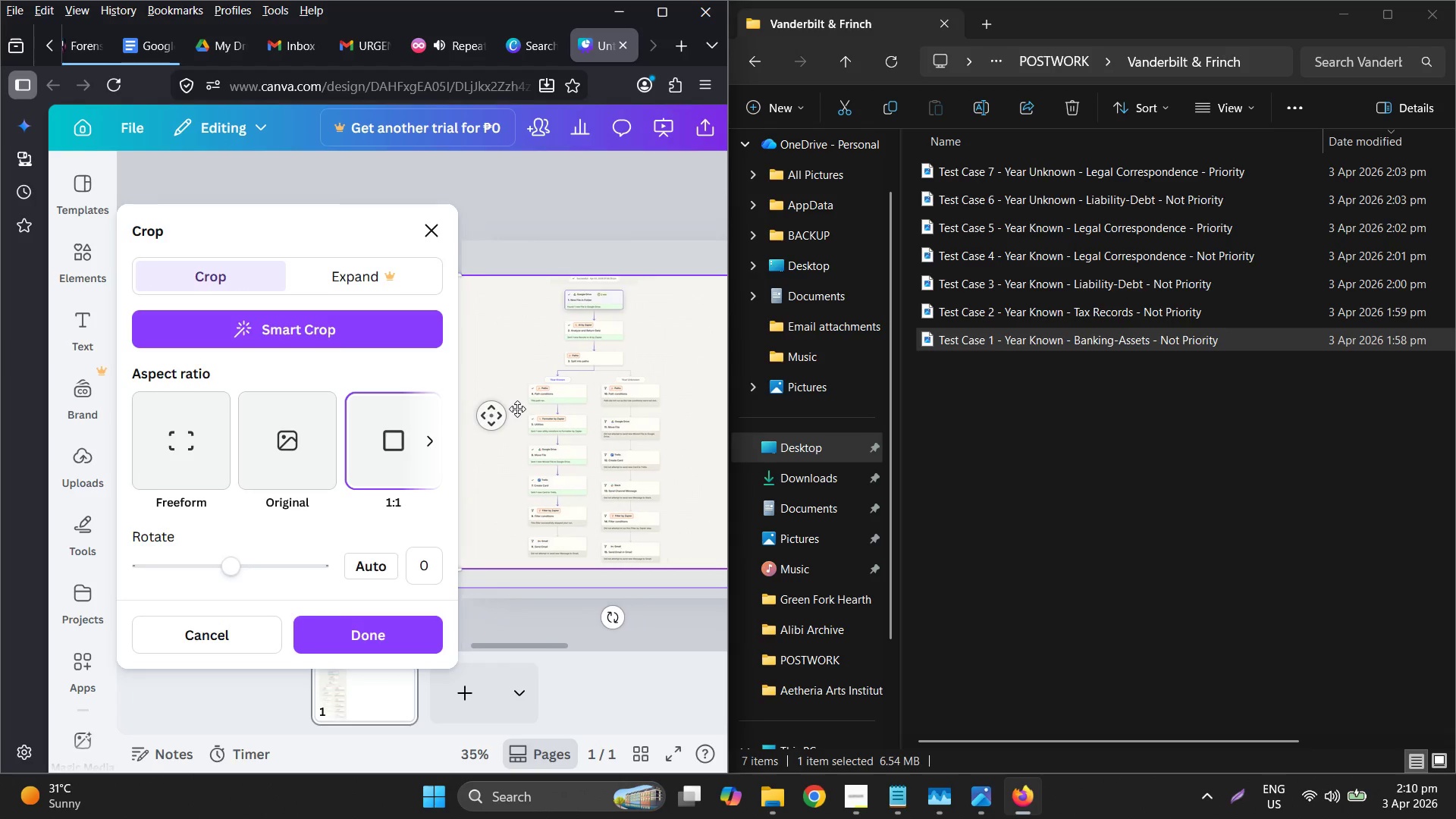 
scroll: coordinate [507, 422], scroll_direction: up, amount: 3.0
 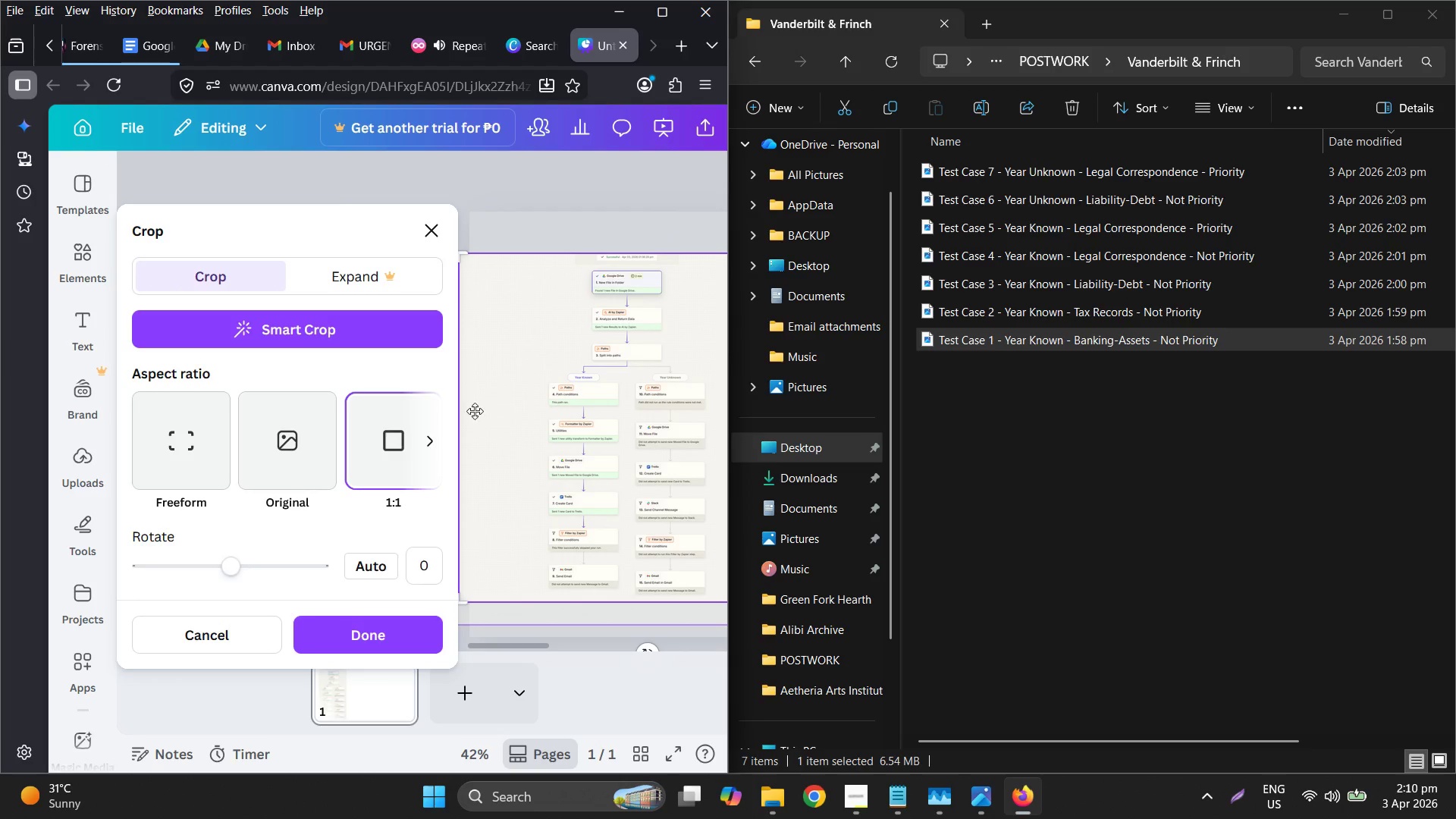 
scroll: coordinate [491, 417], scroll_direction: down, amount: 1.0
 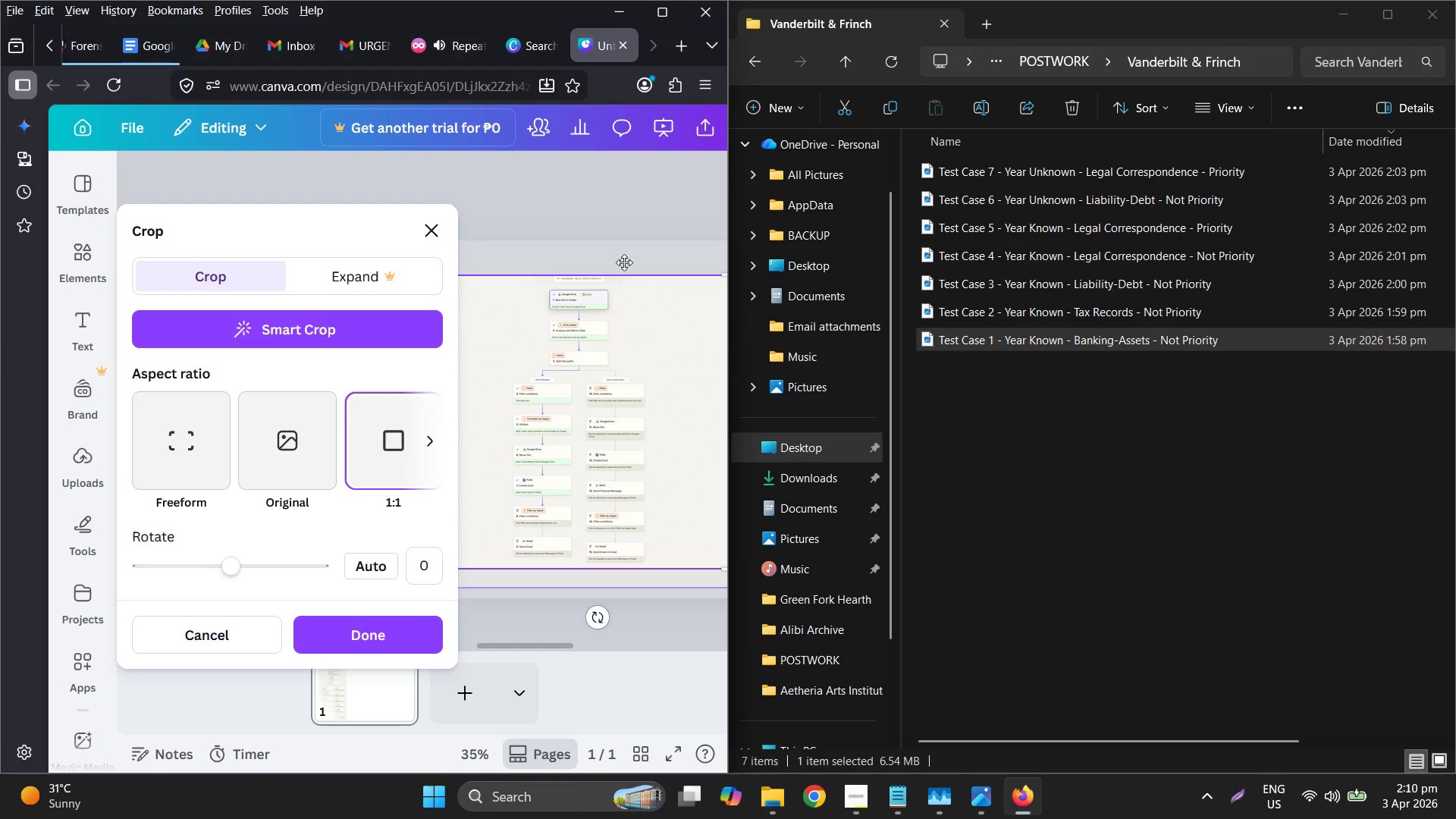 
left_click([675, 8])
 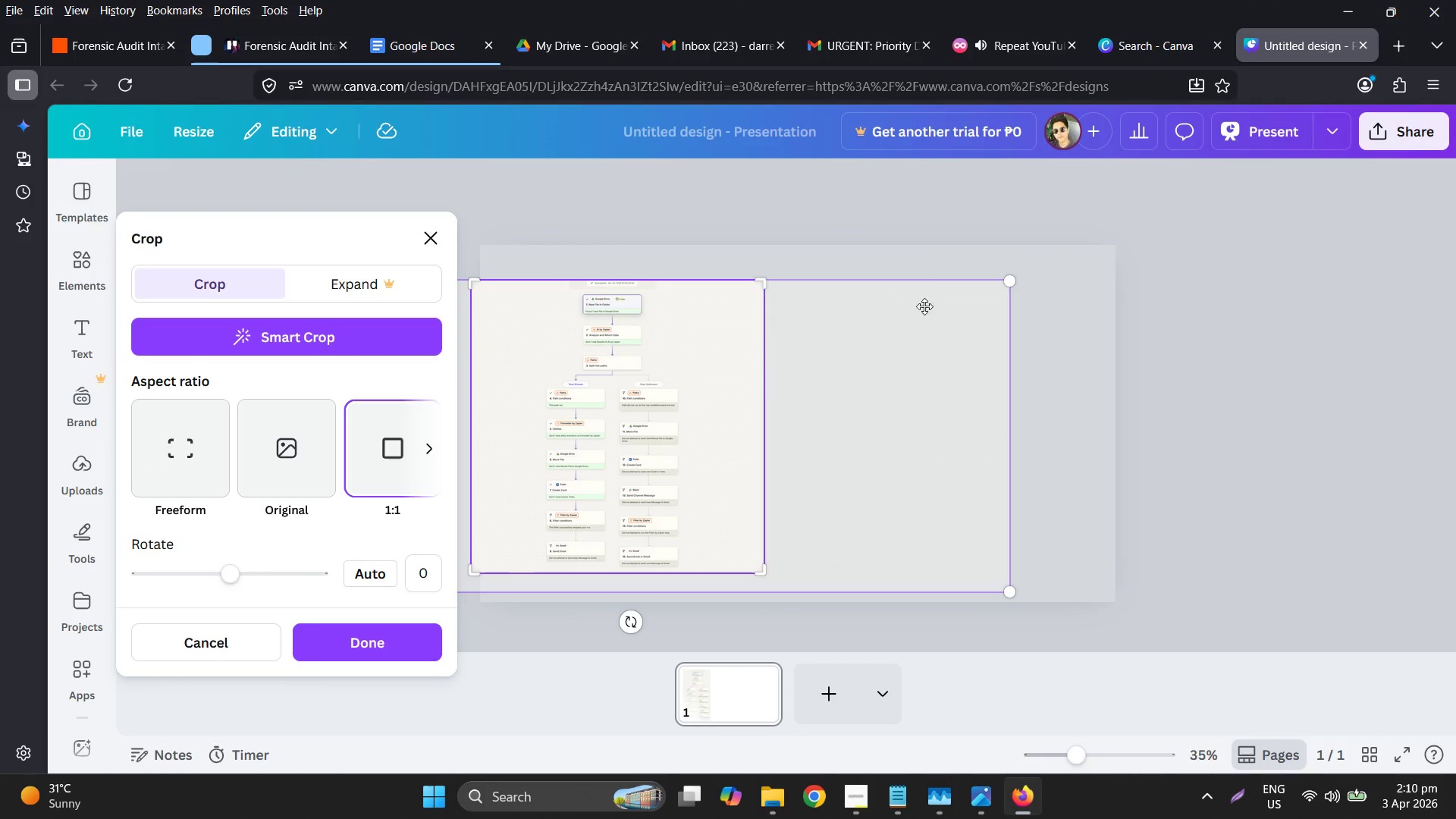 
left_click_drag(start_coordinate=[1011, 284], to_coordinate=[801, 303])
 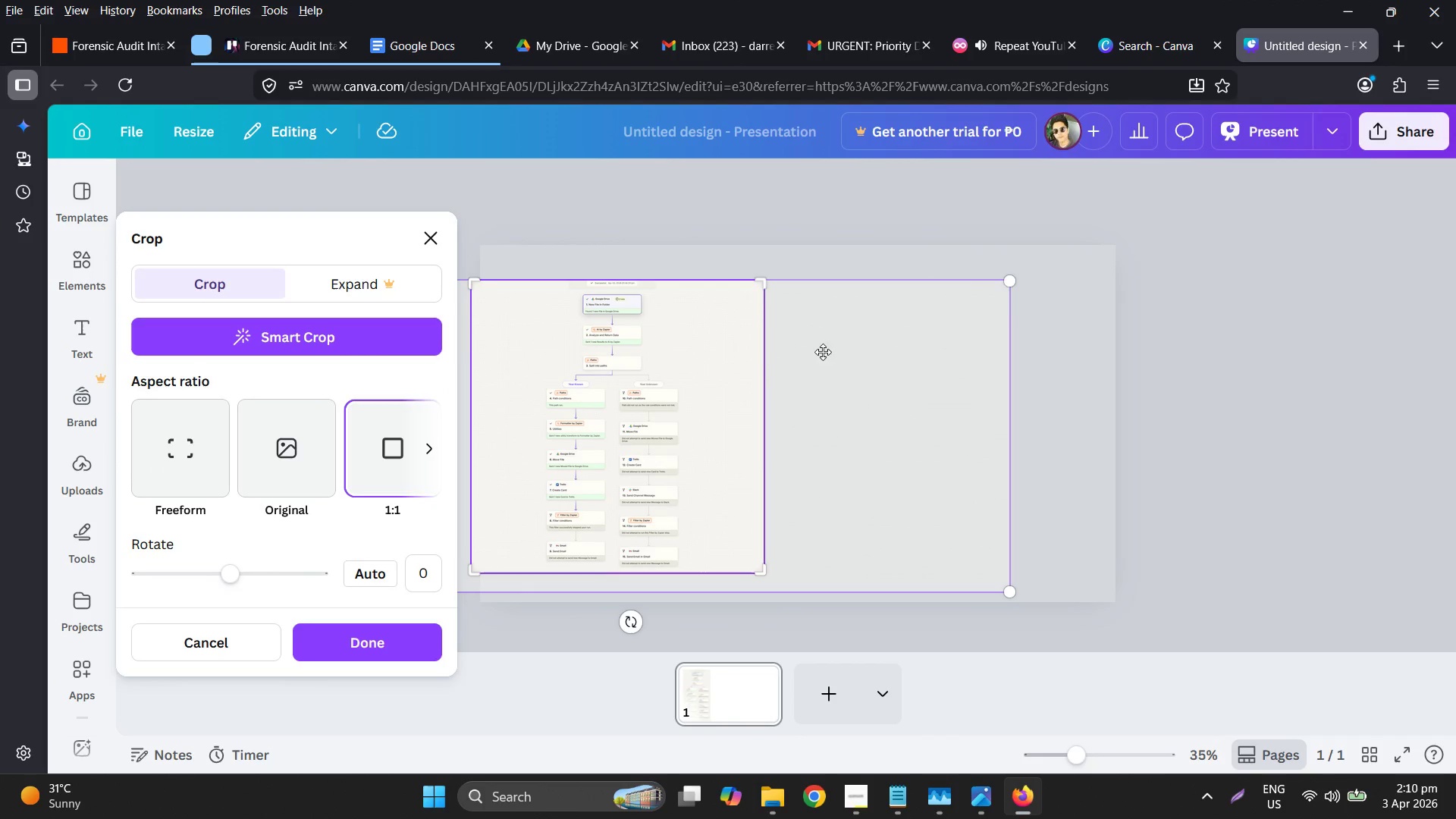 
left_click_drag(start_coordinate=[739, 369], to_coordinate=[661, 403])
 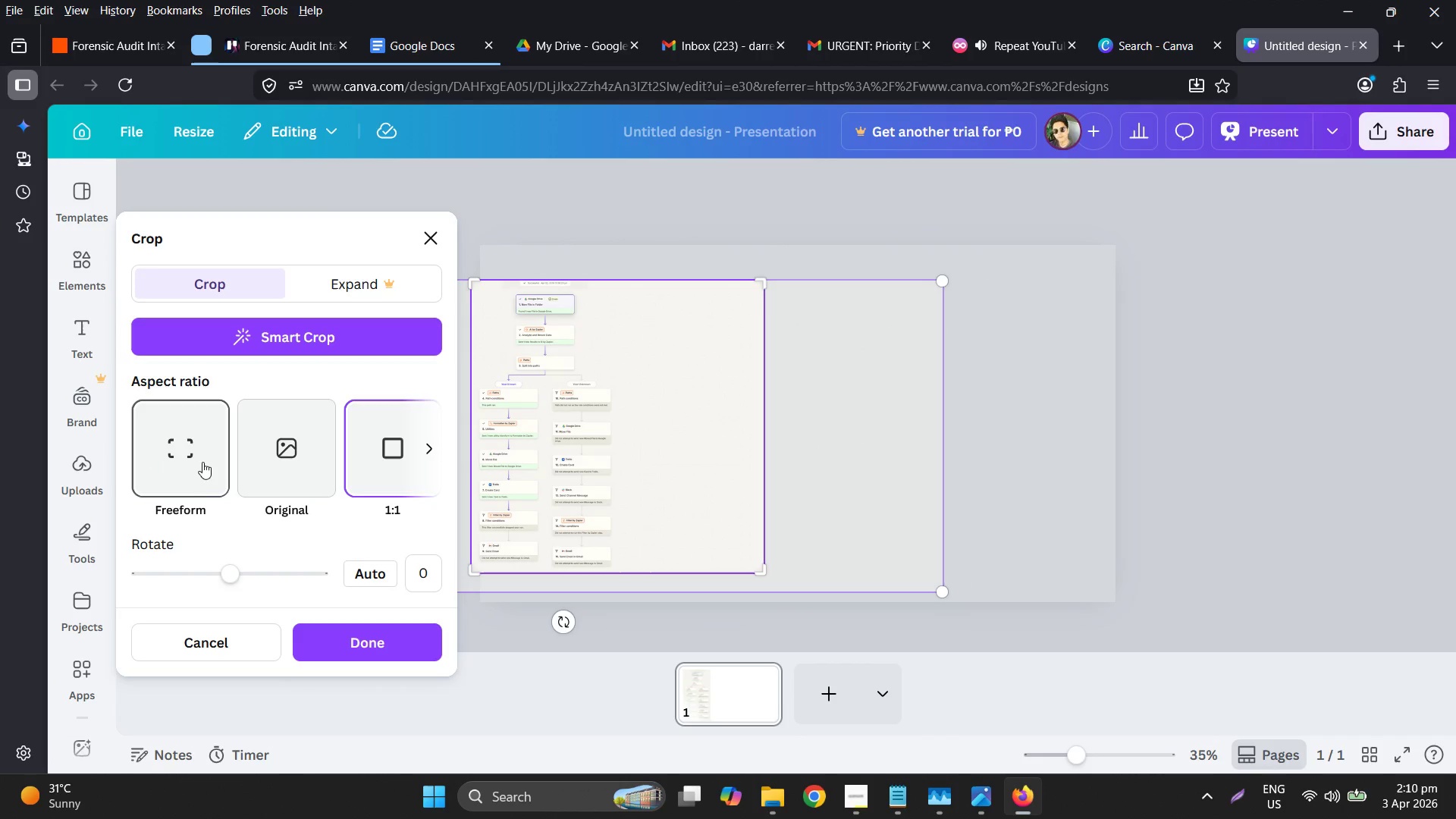 
left_click([201, 438])
 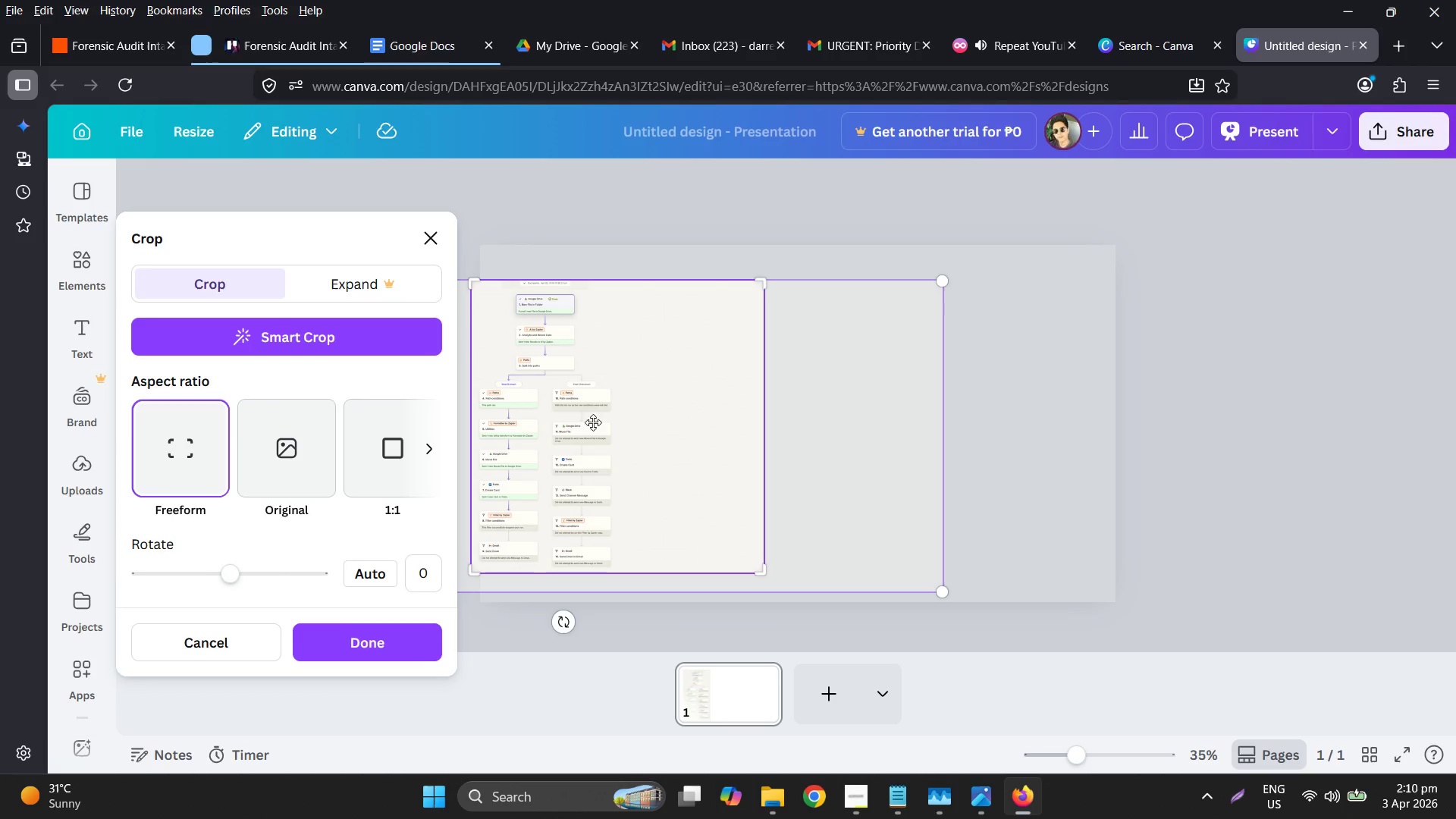 
left_click_drag(start_coordinate=[593, 378], to_coordinate=[623, 400])
 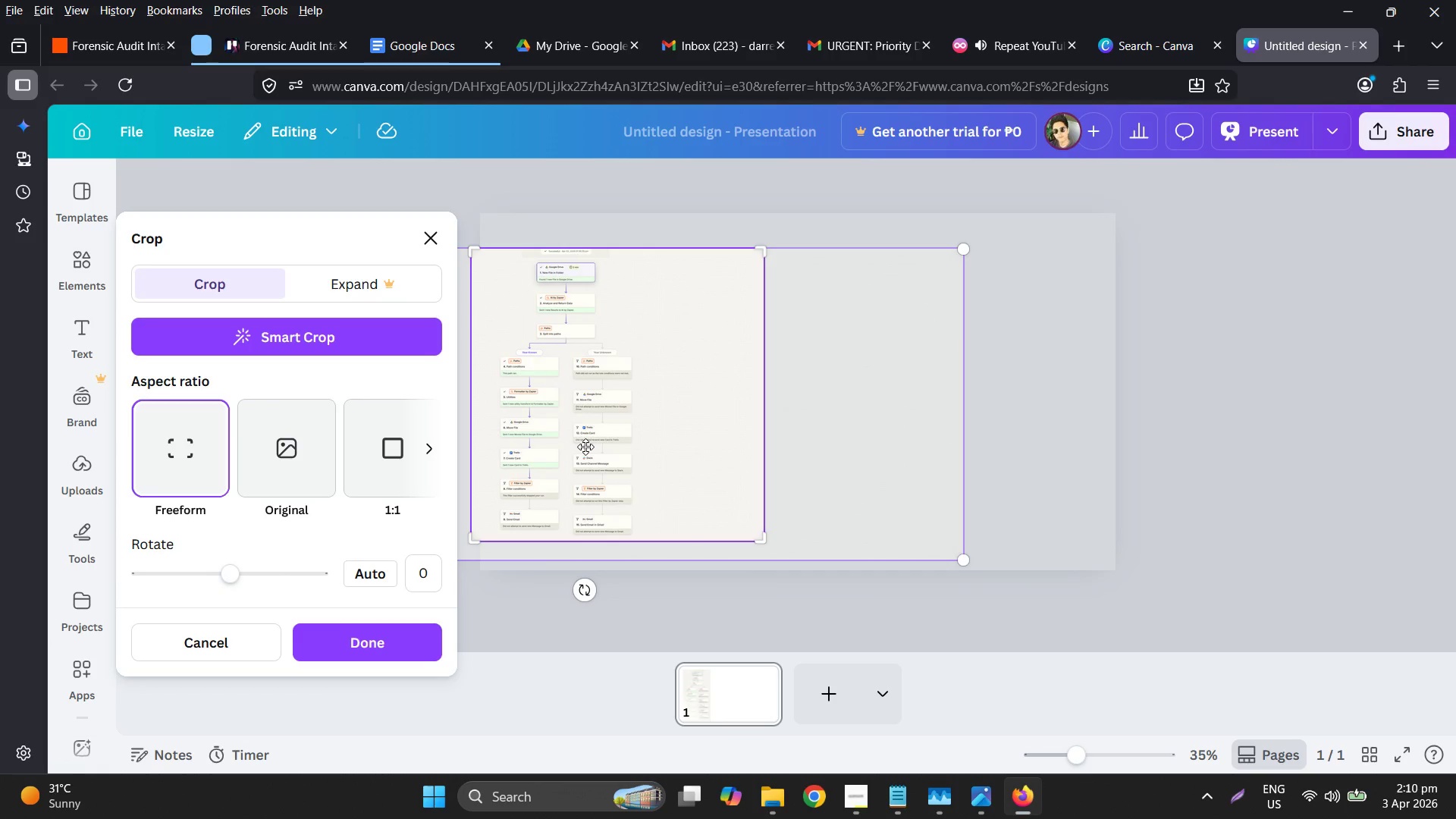 
left_click_drag(start_coordinate=[548, 422], to_coordinate=[548, 463])
 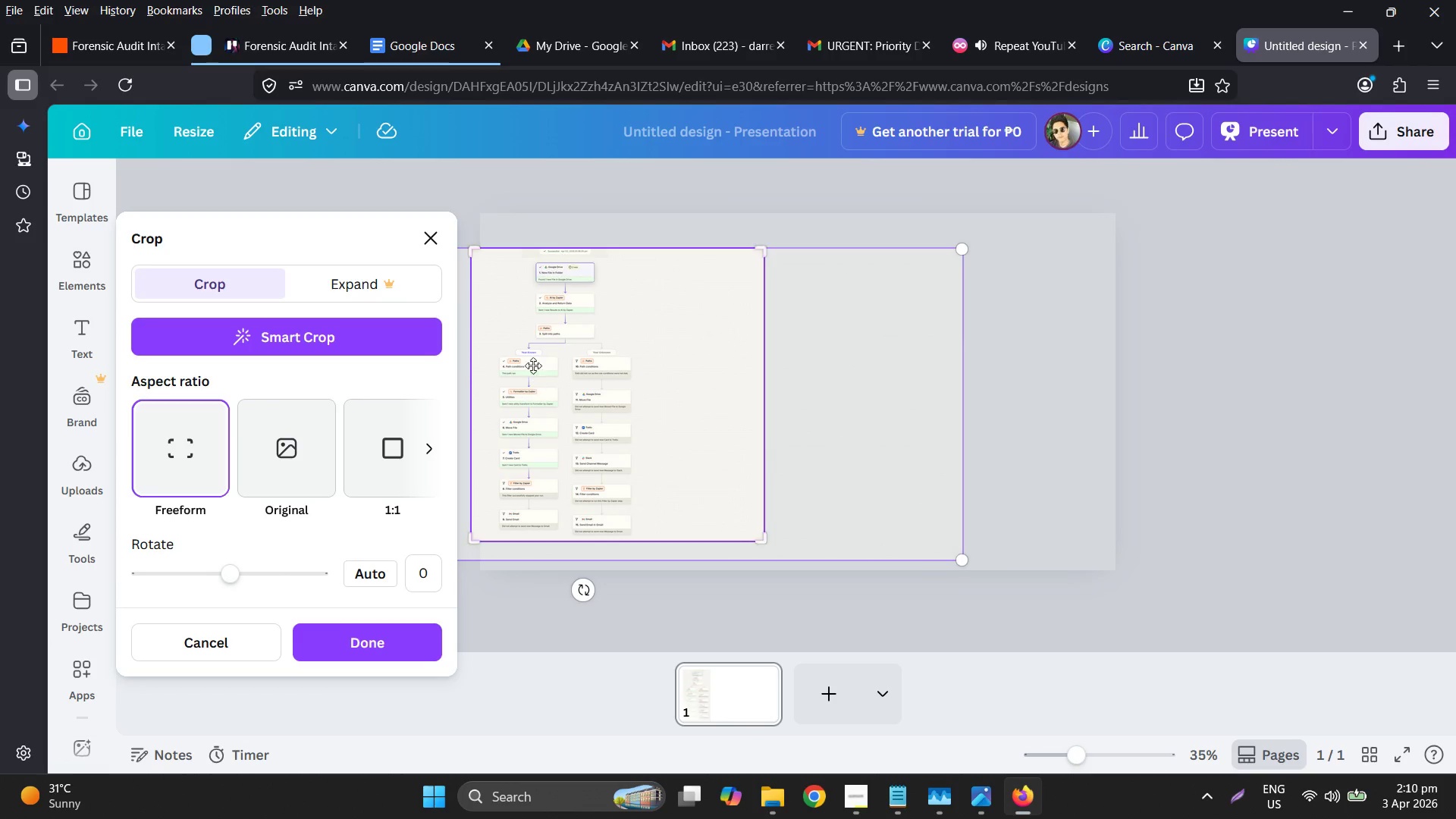 
left_click_drag(start_coordinate=[534, 364], to_coordinate=[556, 425])
 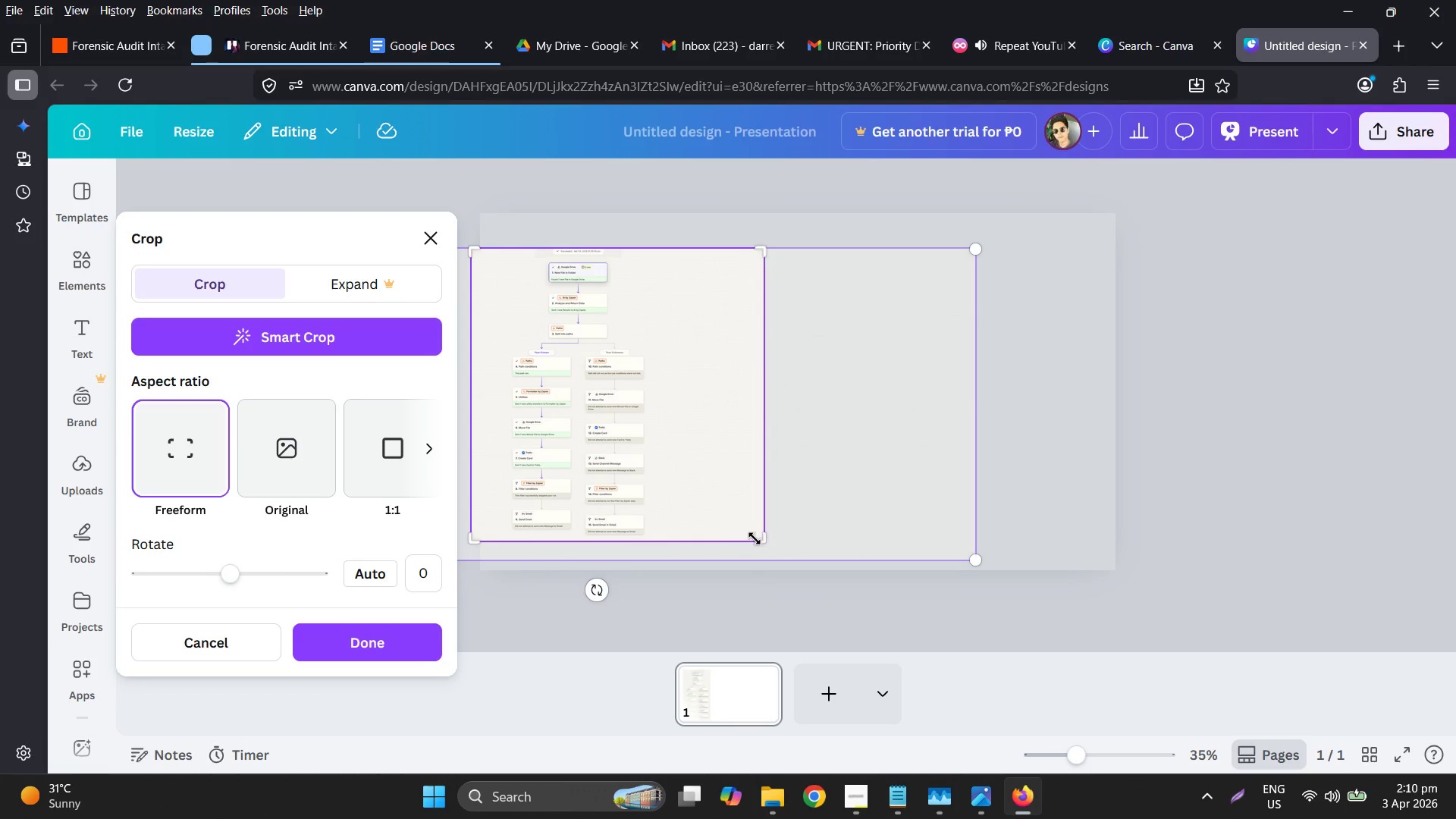 
left_click_drag(start_coordinate=[760, 541], to_coordinate=[656, 536])
 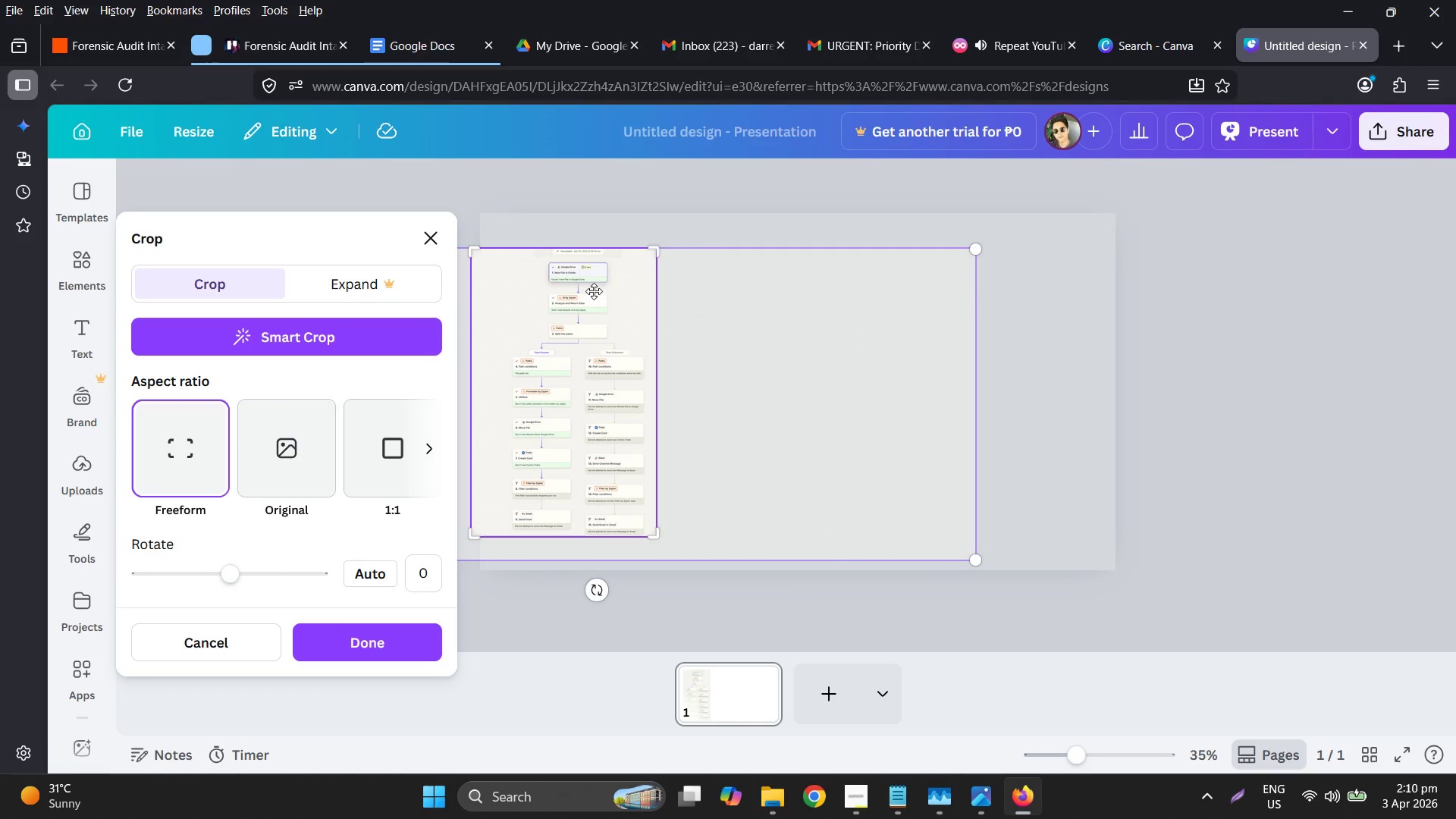 
left_click_drag(start_coordinate=[594, 291], to_coordinate=[590, 325])
 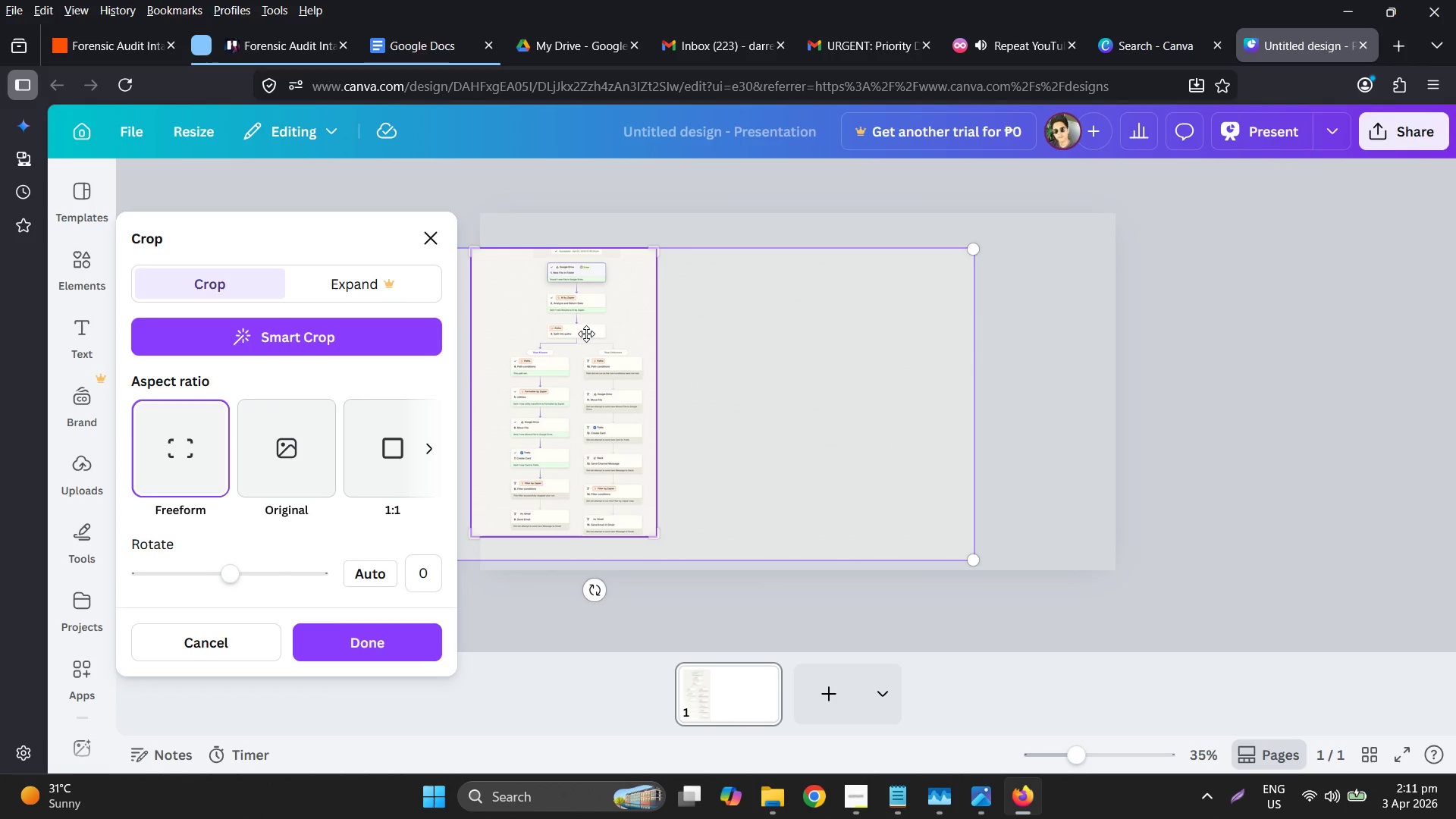 
left_click_drag(start_coordinate=[585, 334], to_coordinate=[578, 370])
 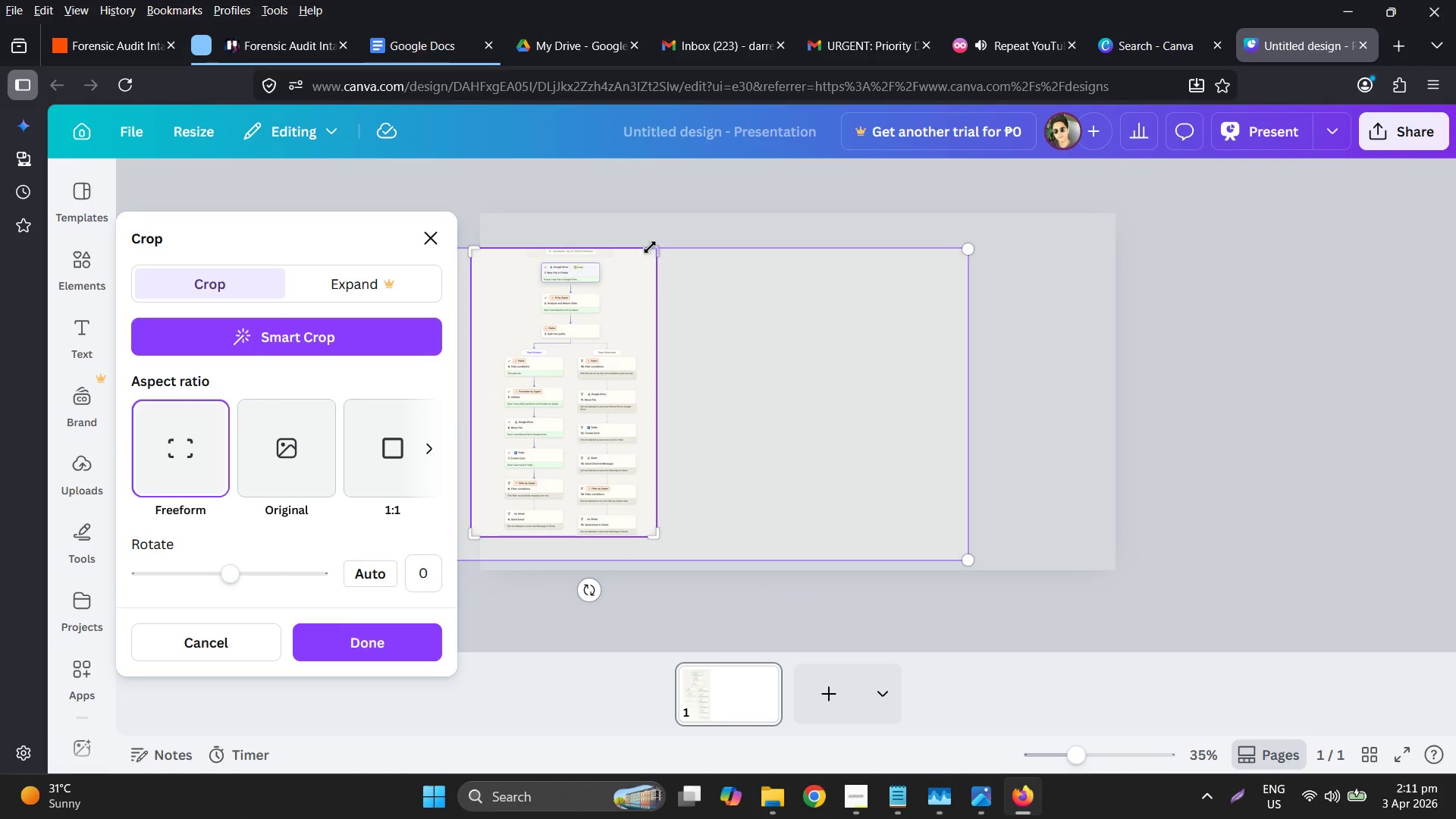 
left_click_drag(start_coordinate=[651, 247], to_coordinate=[640, 242])
 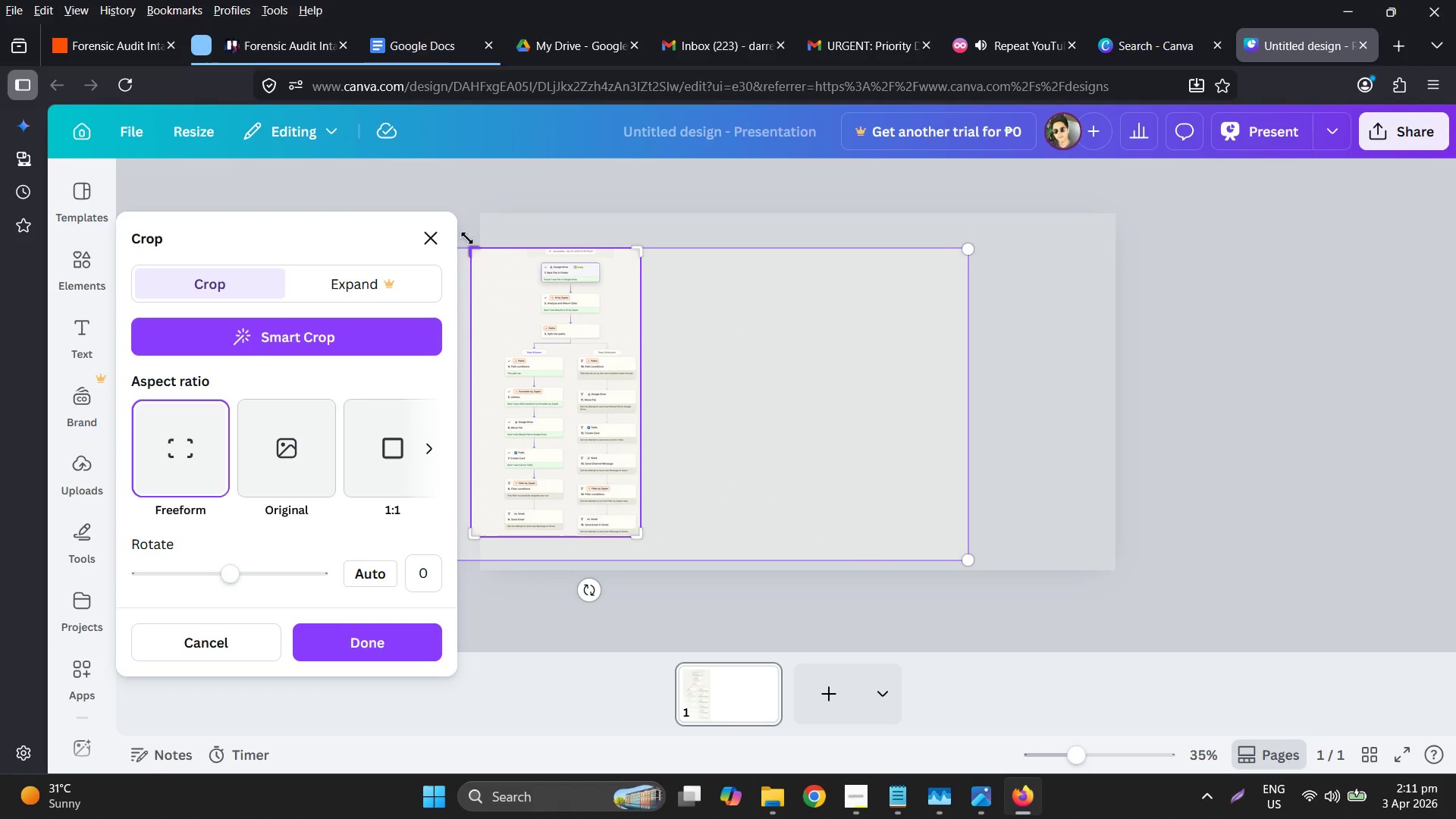 
left_click_drag(start_coordinate=[469, 245], to_coordinate=[500, 250])
 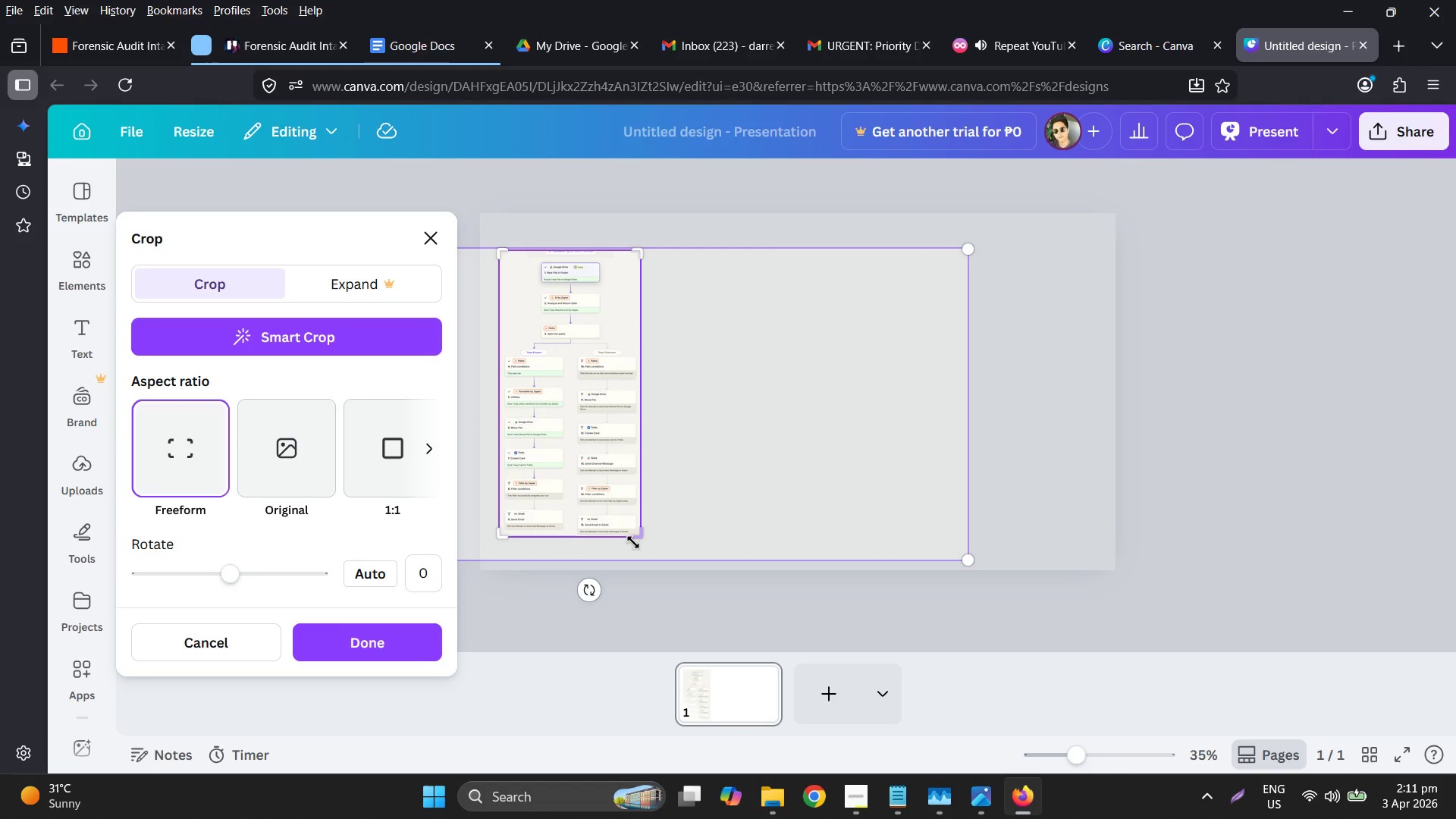 
left_click_drag(start_coordinate=[643, 535], to_coordinate=[638, 541])
 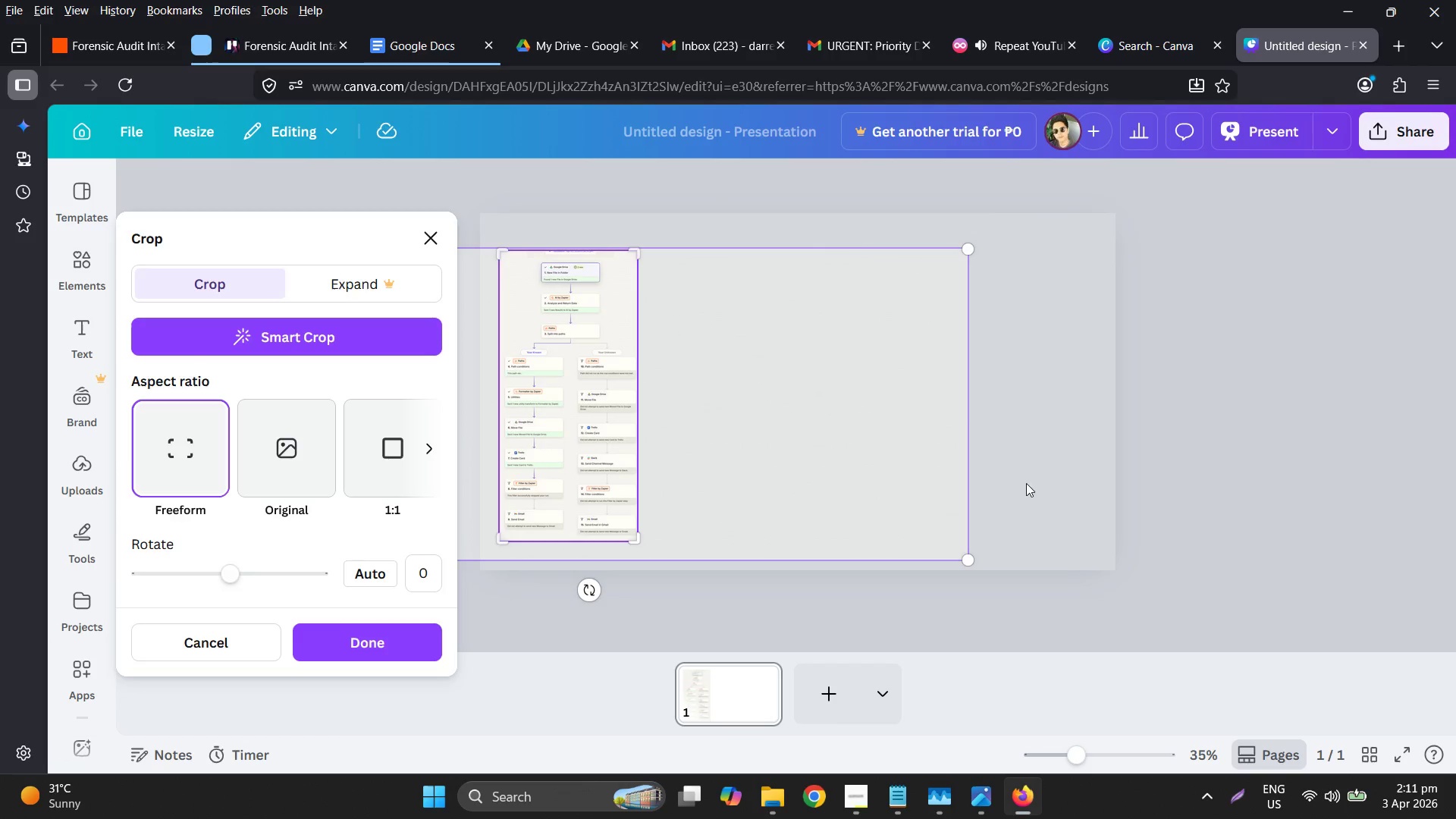 
left_click([1205, 488])
 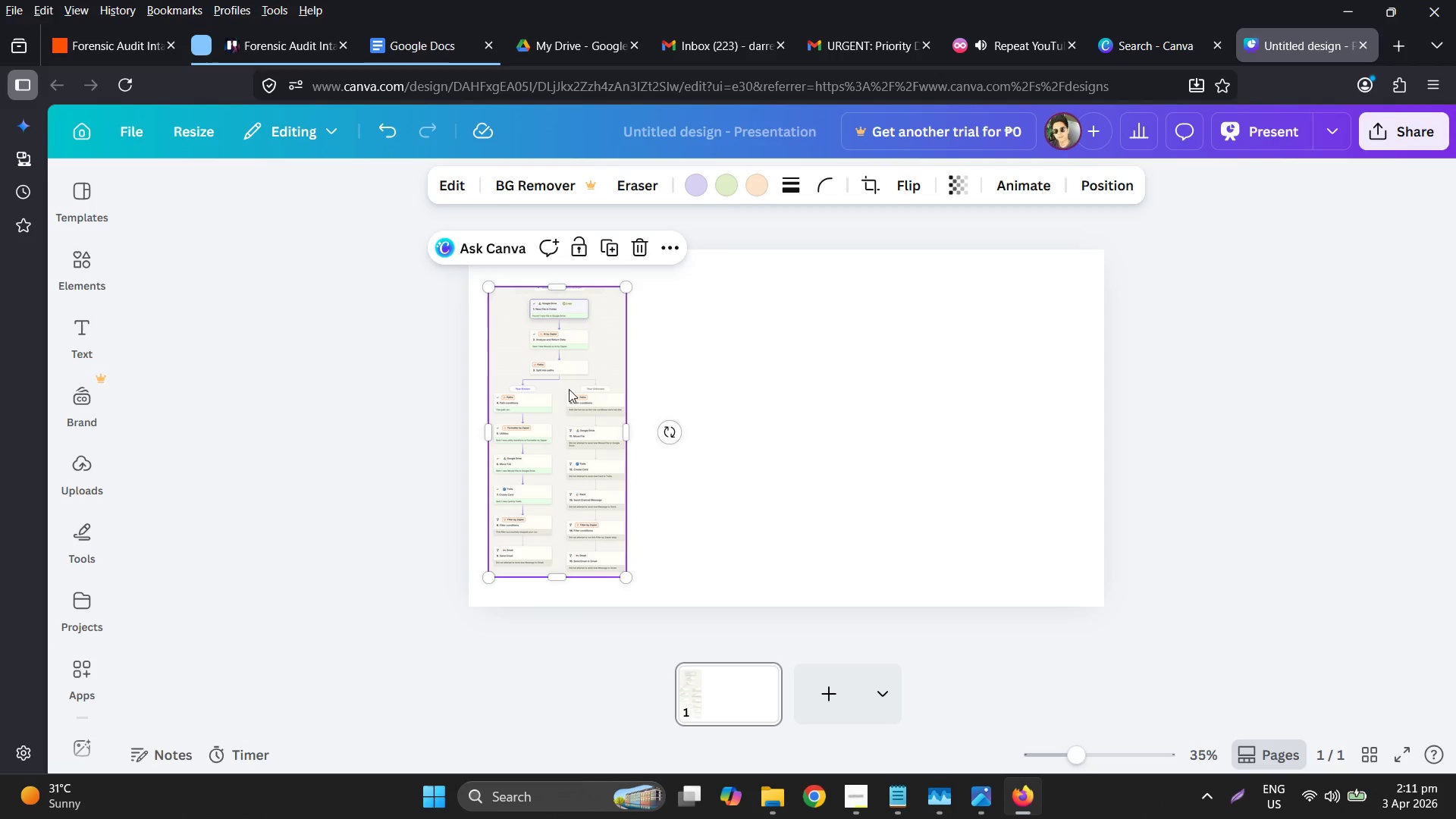 
left_click_drag(start_coordinate=[567, 390], to_coordinate=[561, 375])
 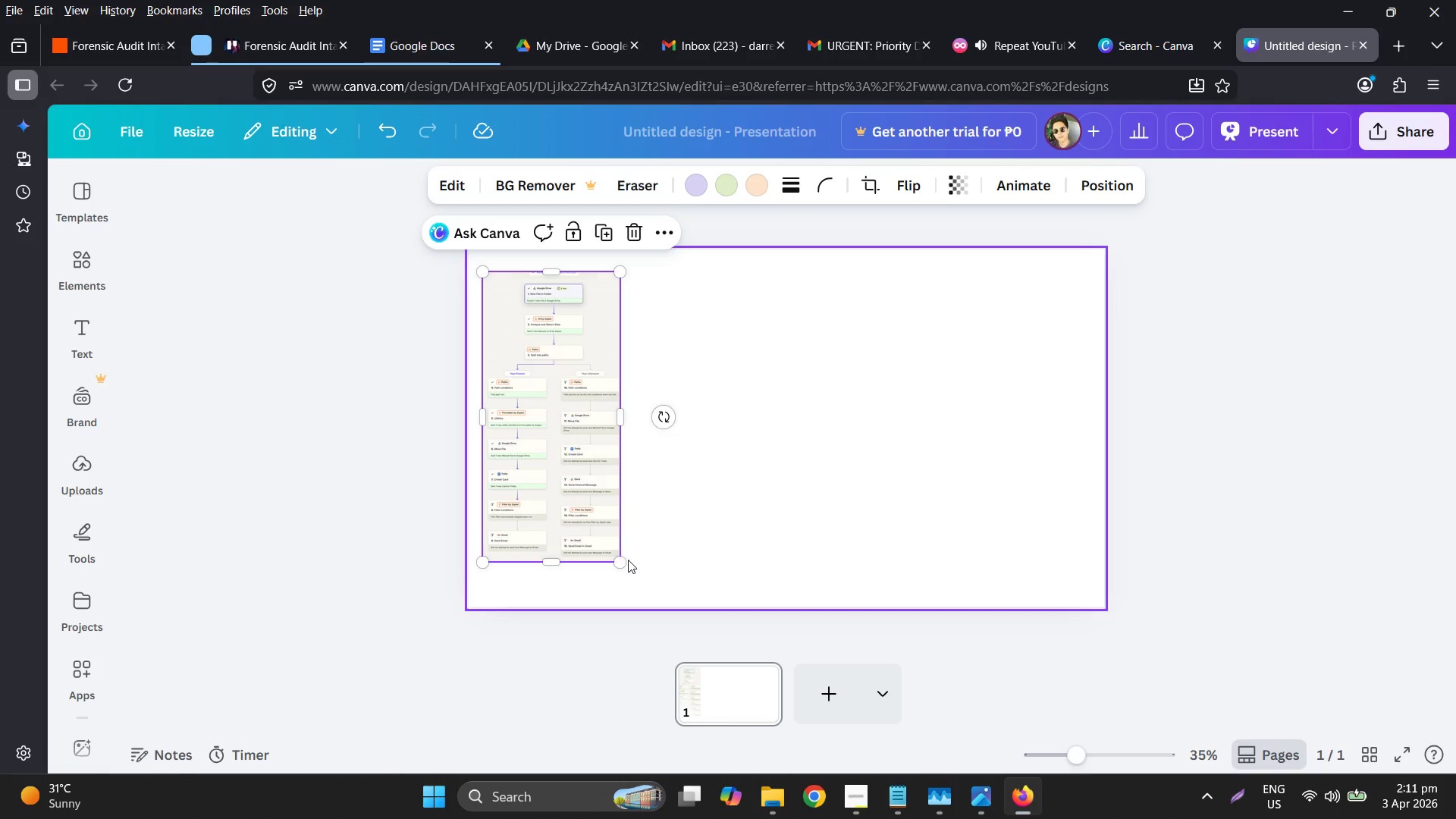 
left_click_drag(start_coordinate=[623, 560], to_coordinate=[673, 585])
 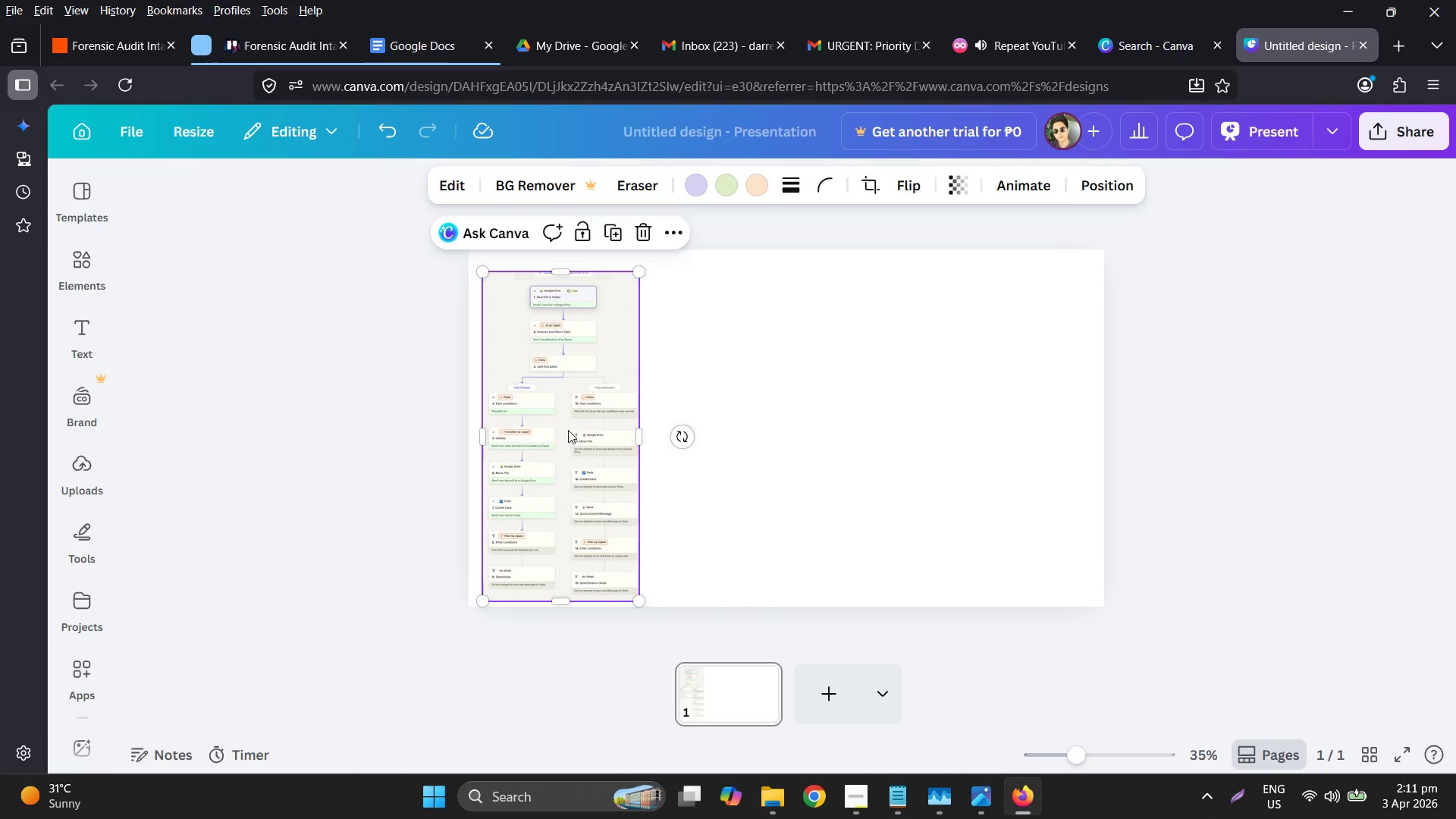 
left_click([802, 432])
 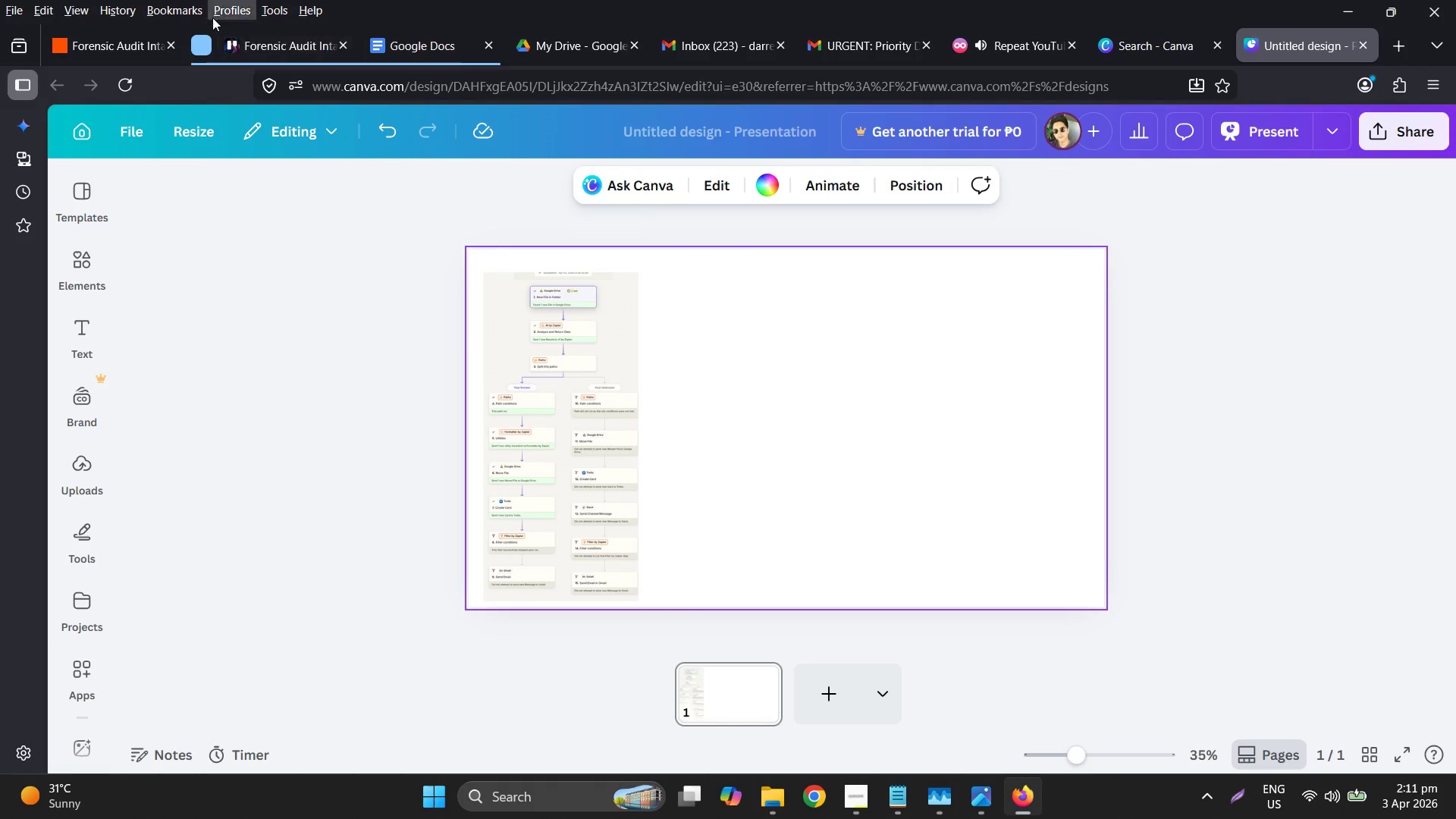 
left_click([102, 62])
 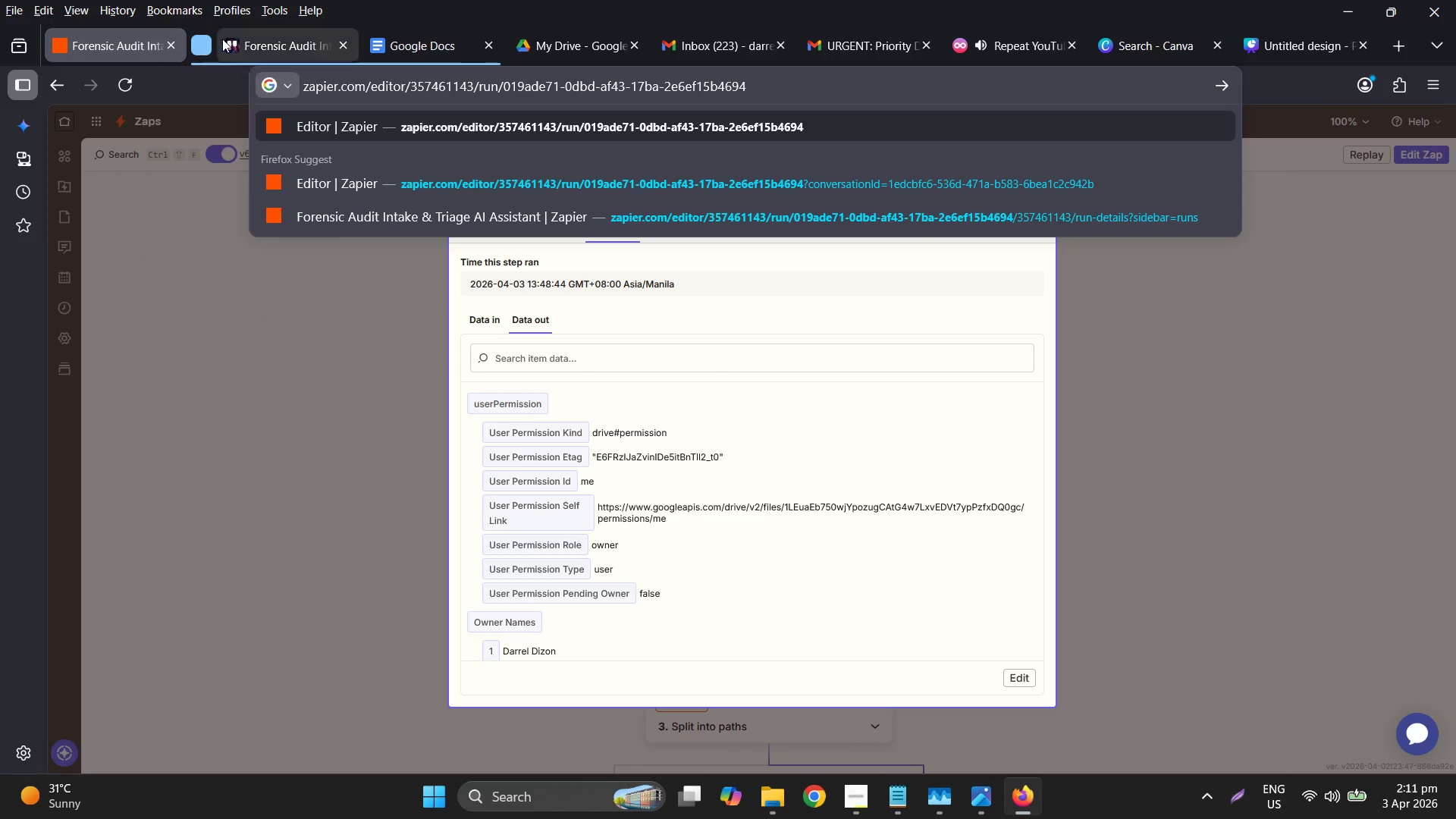 
left_click([222, 38])
 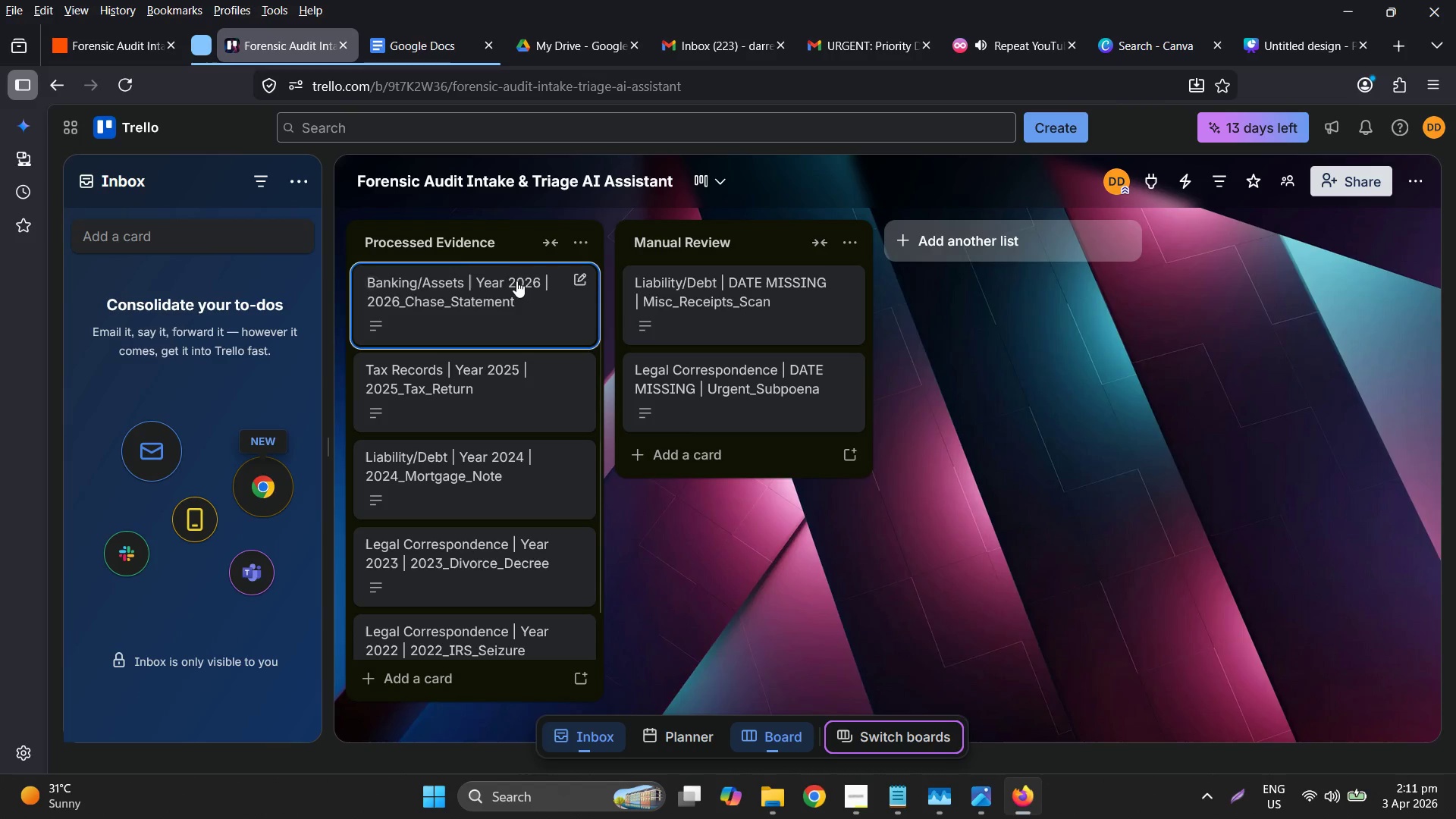 
left_click([516, 281])
 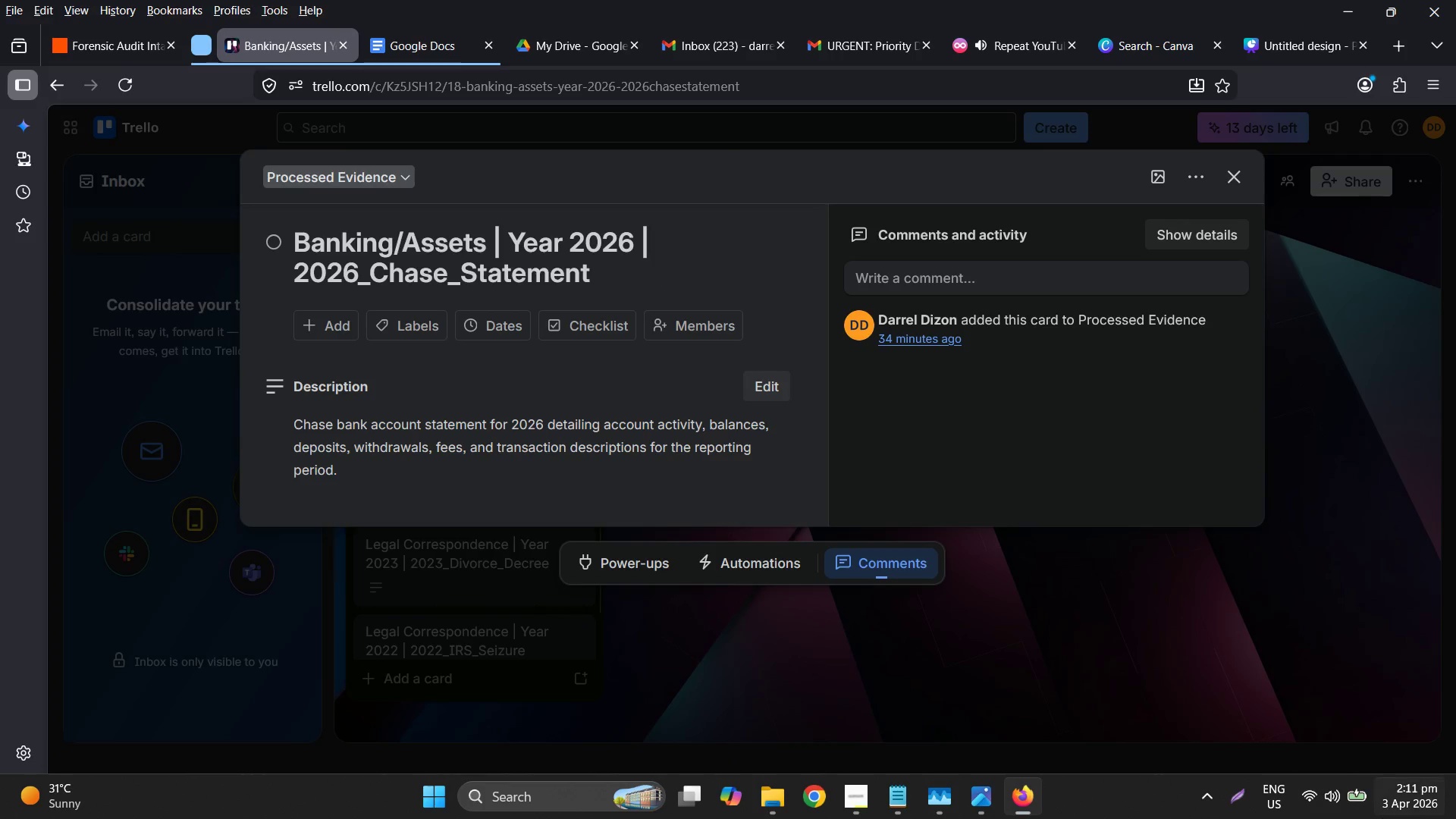 
left_click([1243, 798])
 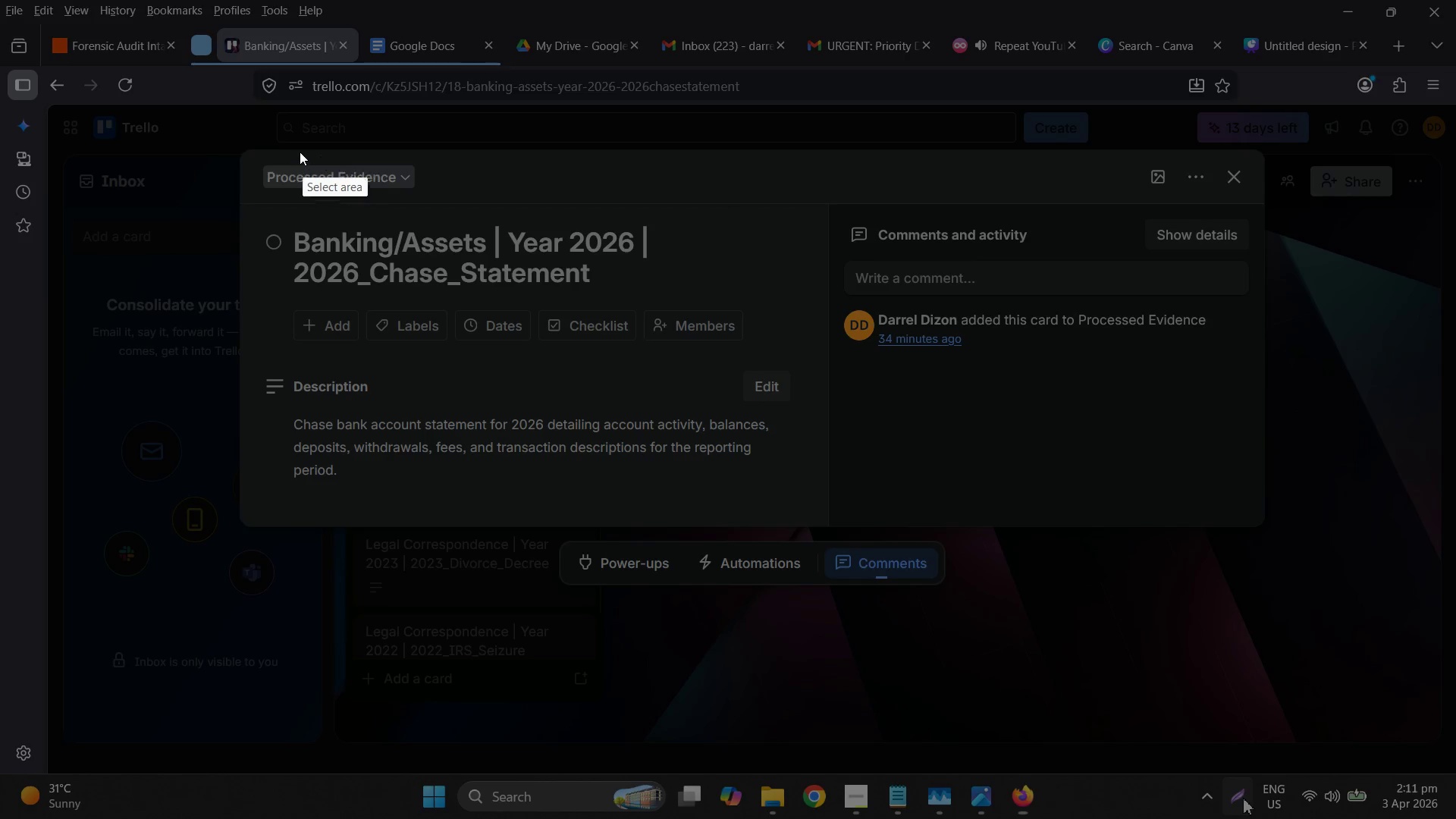 
left_click_drag(start_coordinate=[225, 138], to_coordinate=[1262, 534])
 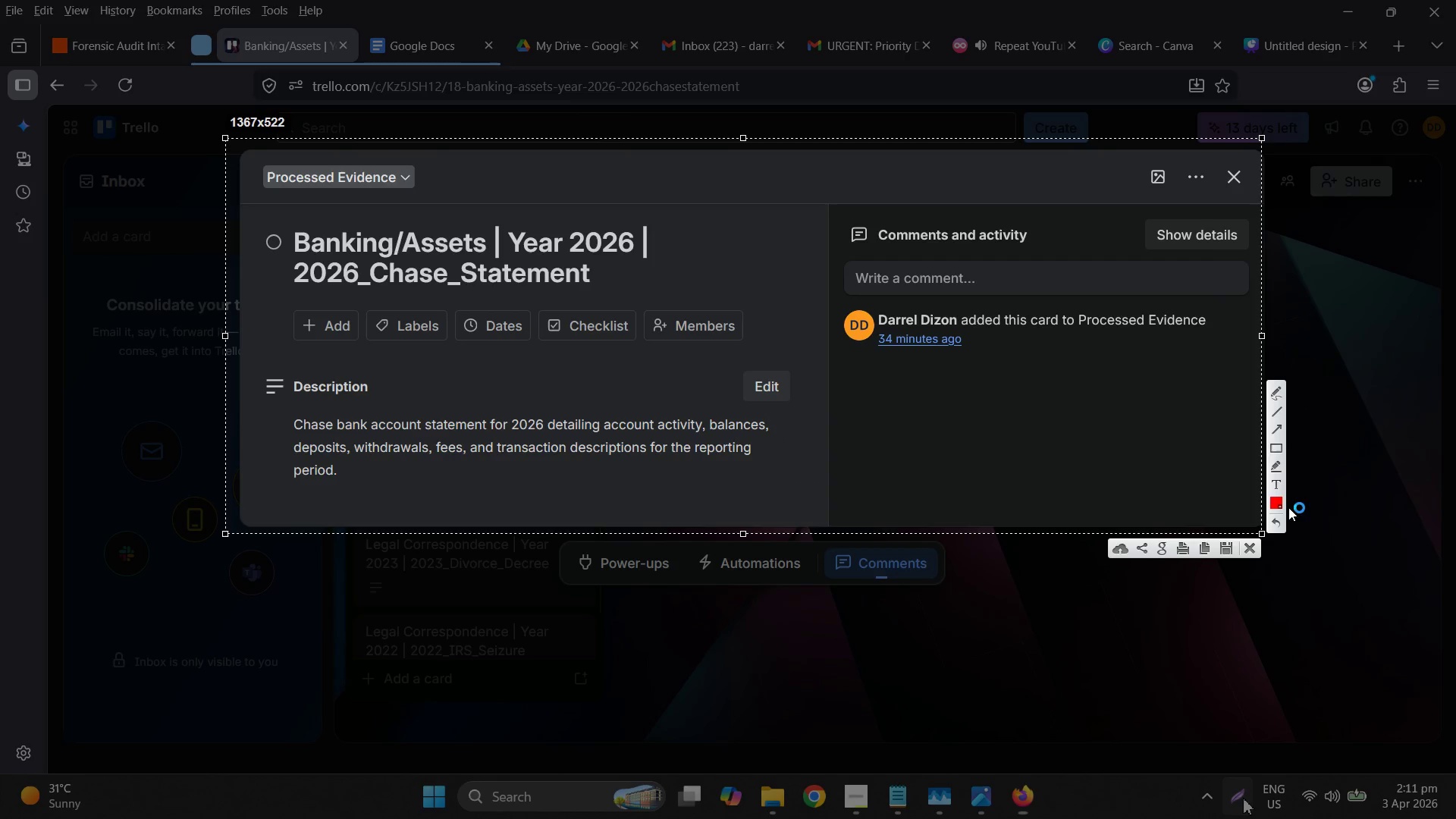 
key(Control+C)
 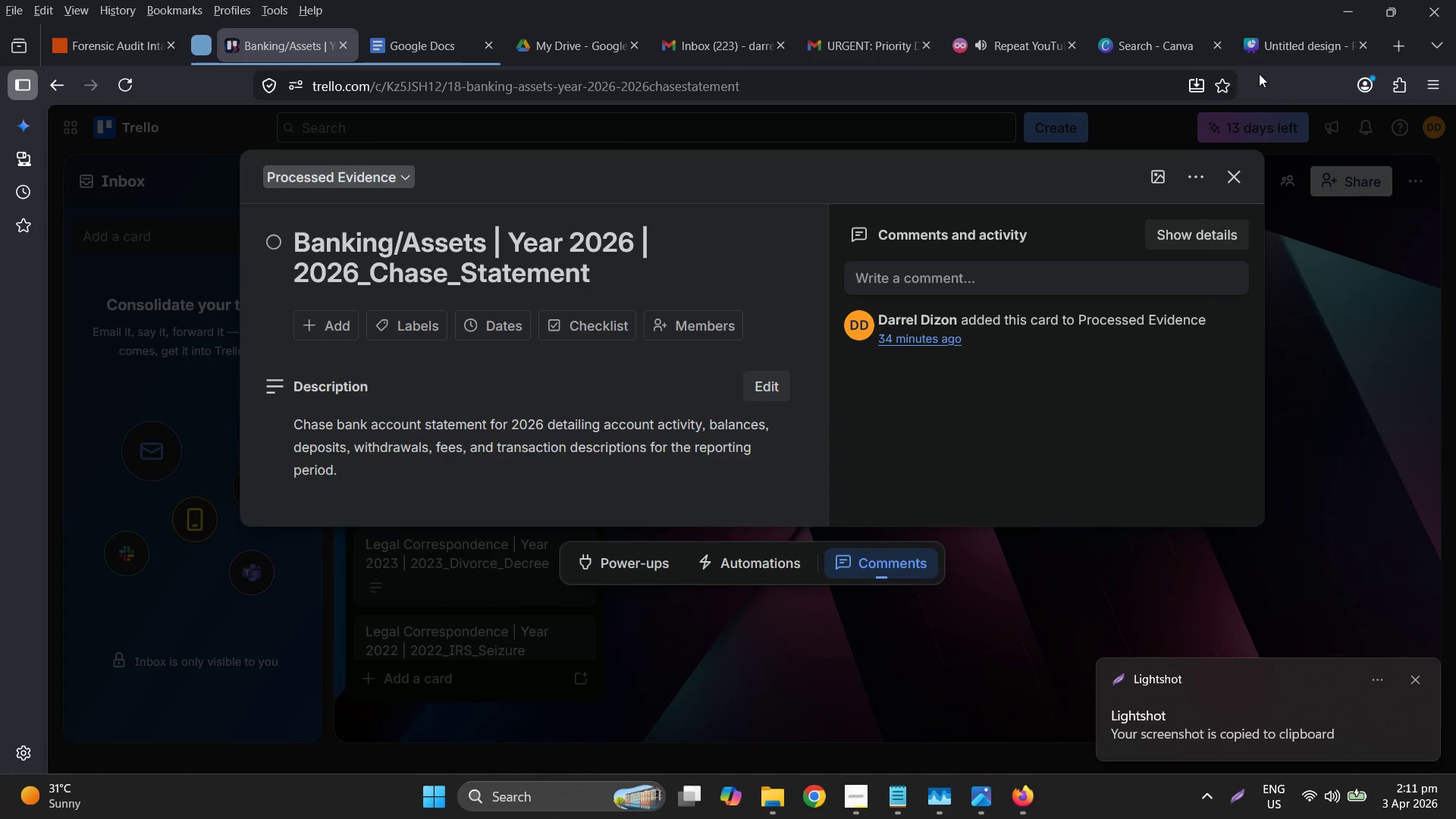 
left_click([1277, 49])
 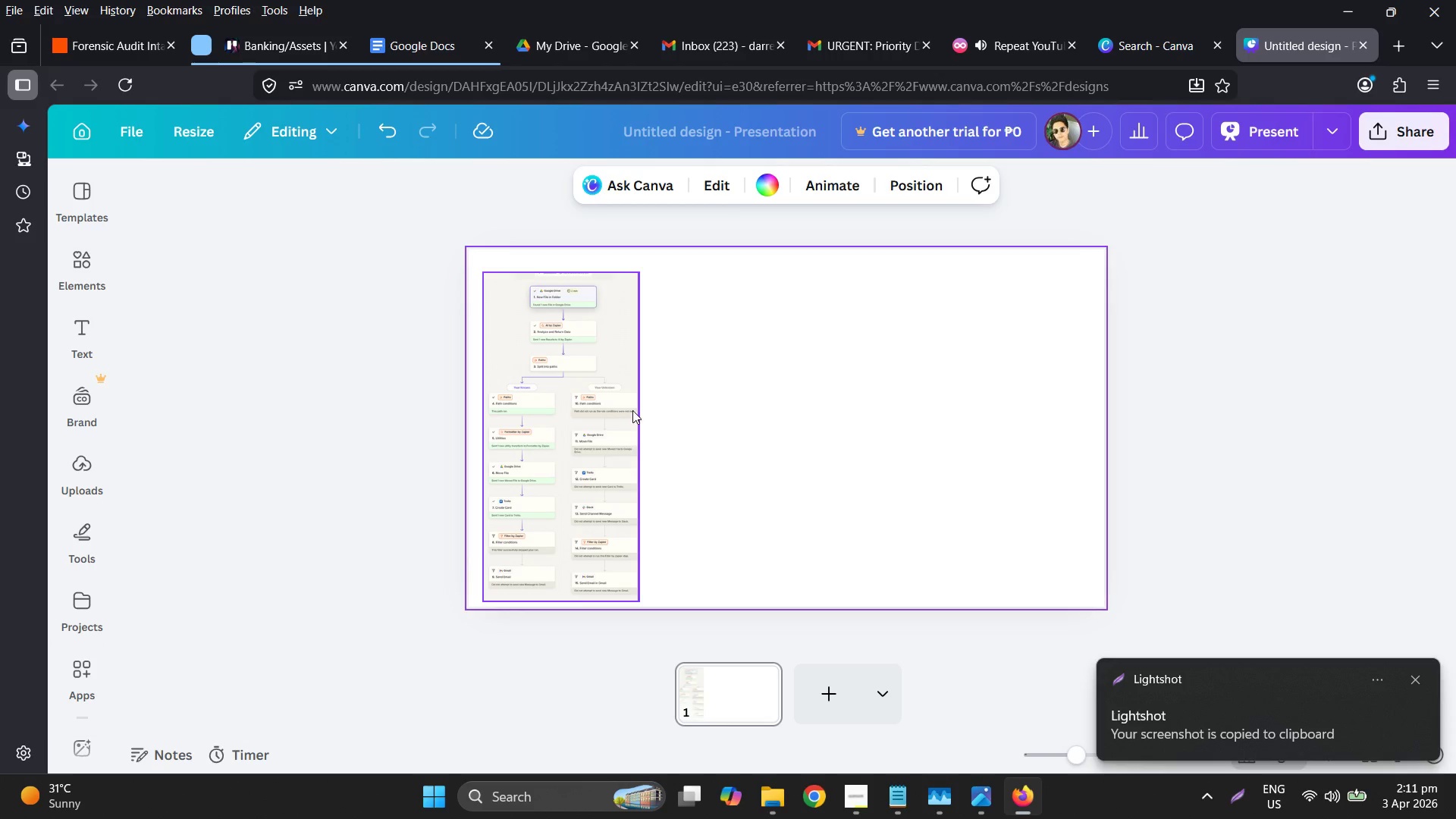 
key(Control+ControlLeft)
 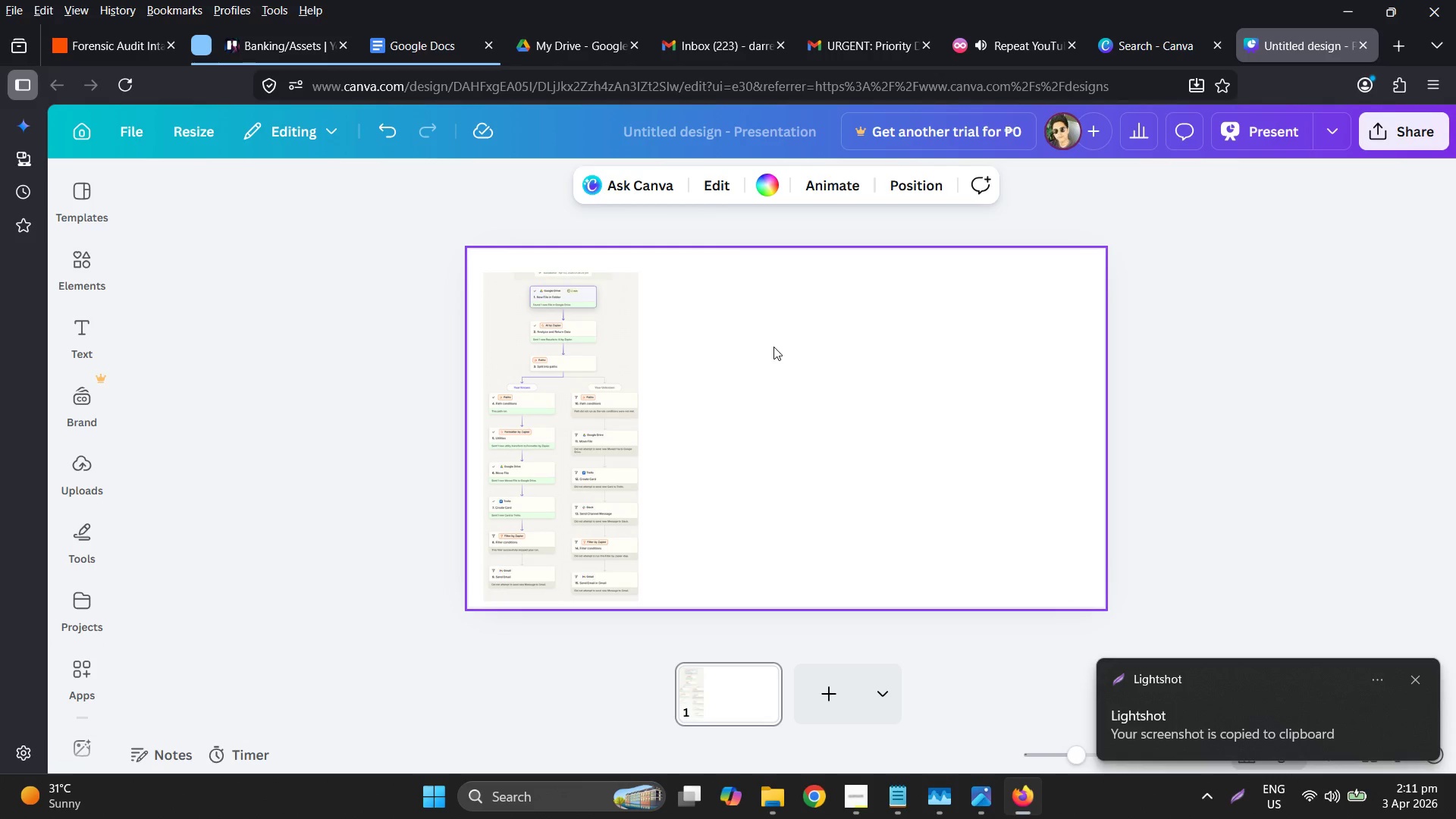 
key(Control+V)
 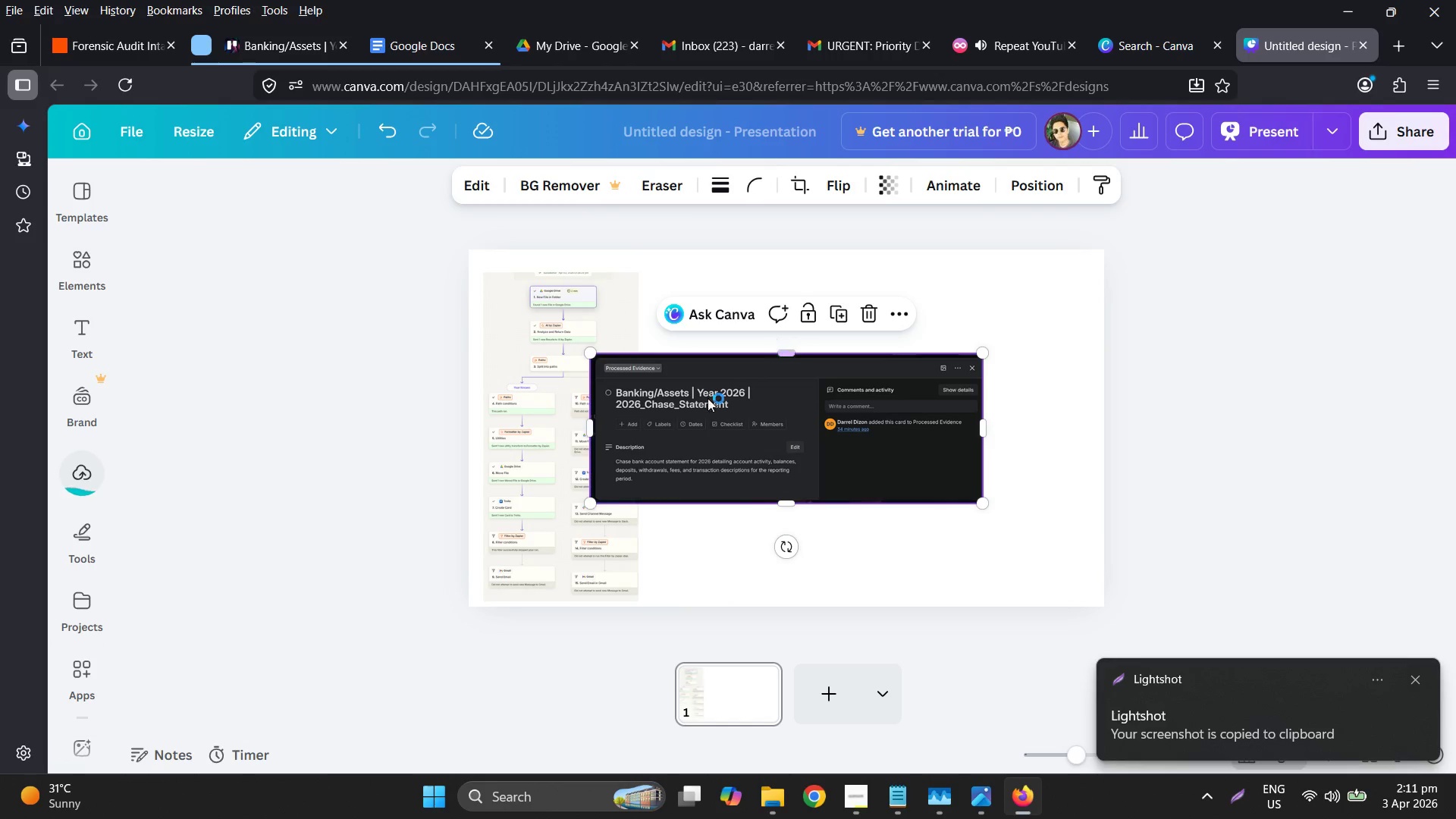 
left_click_drag(start_coordinate=[667, 415], to_coordinate=[724, 337])
 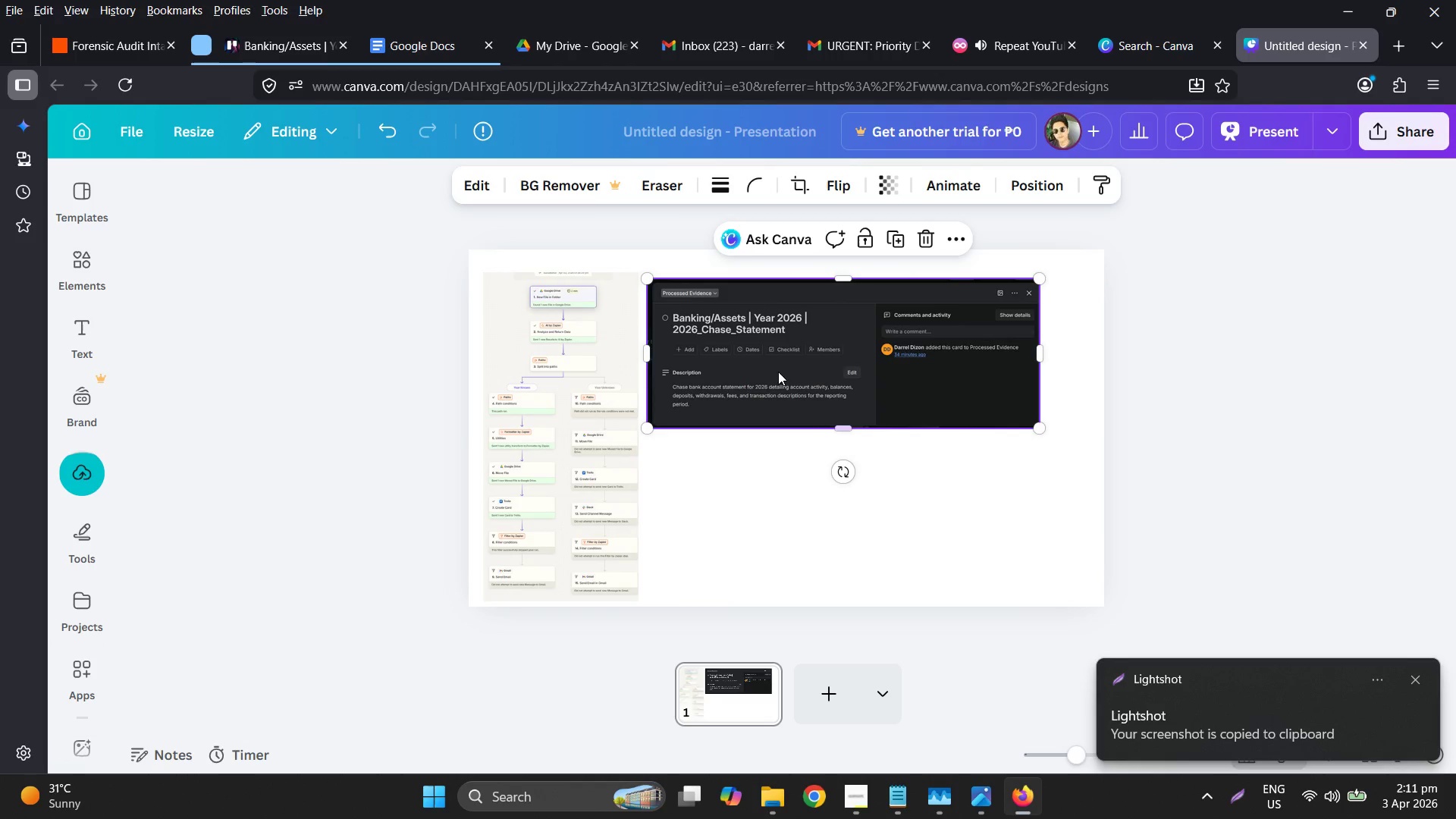 
left_click_drag(start_coordinate=[770, 363], to_coordinate=[772, 359])
 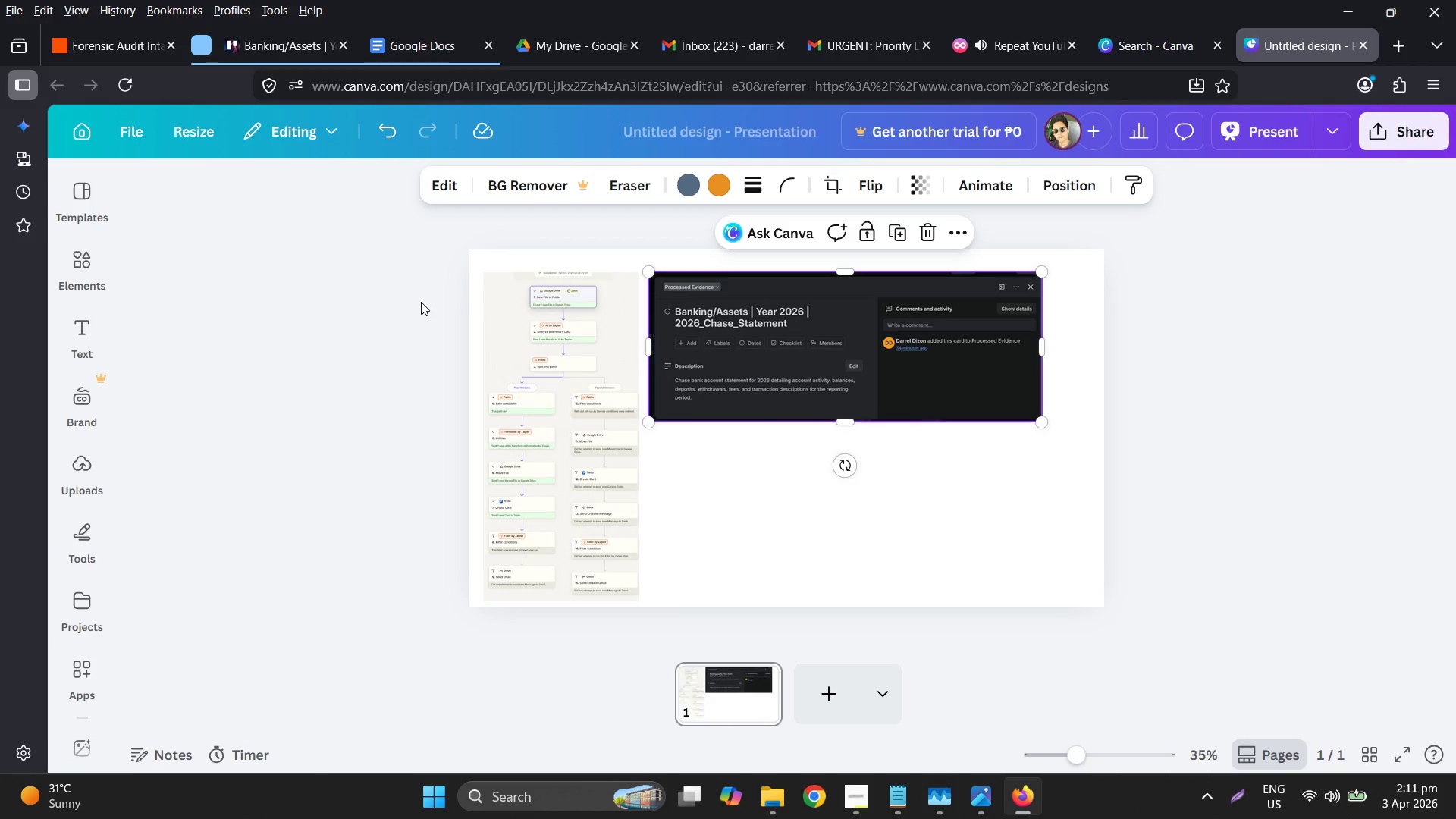 
left_click([80, 316])
 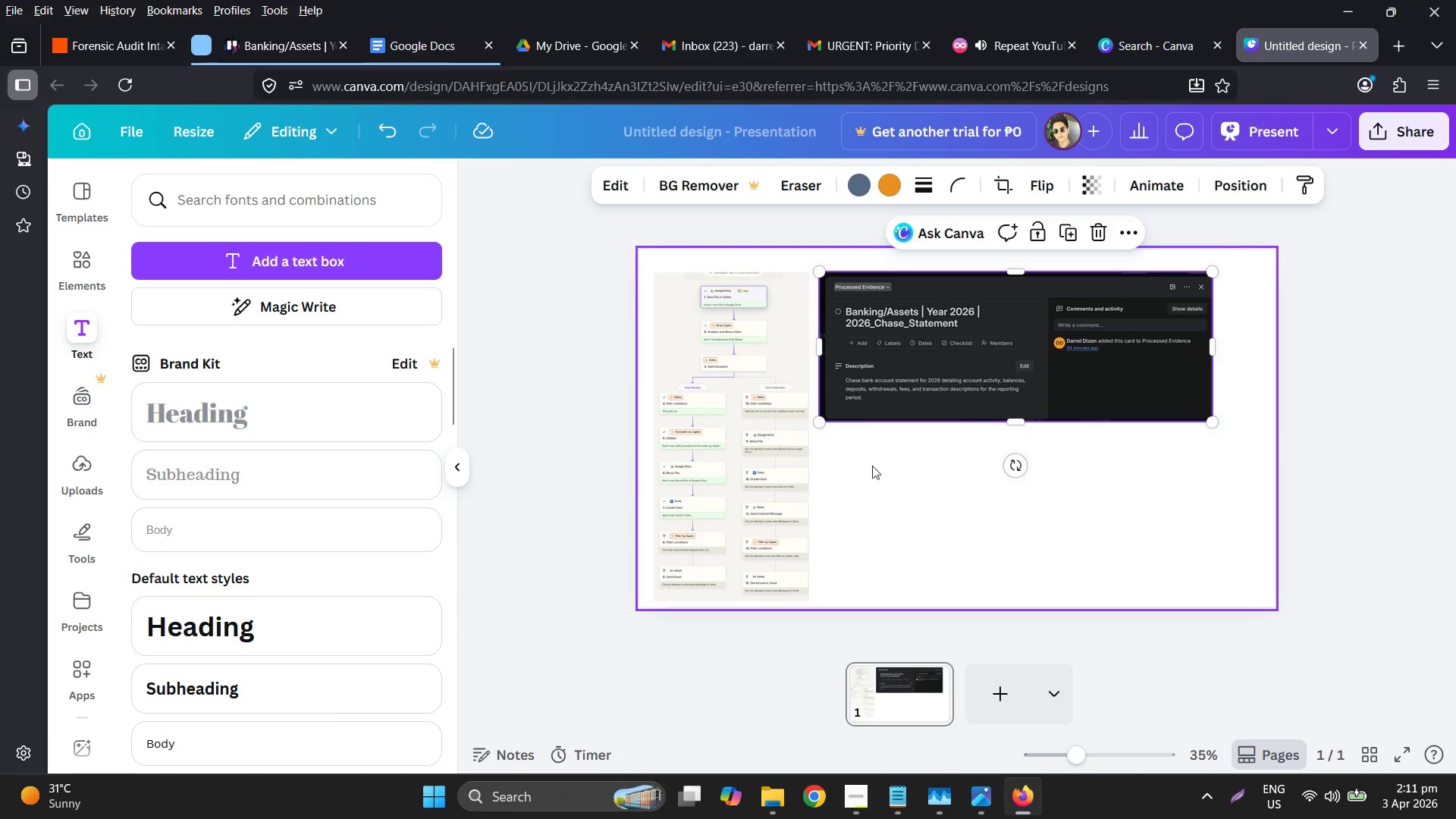 
left_click([858, 458])
 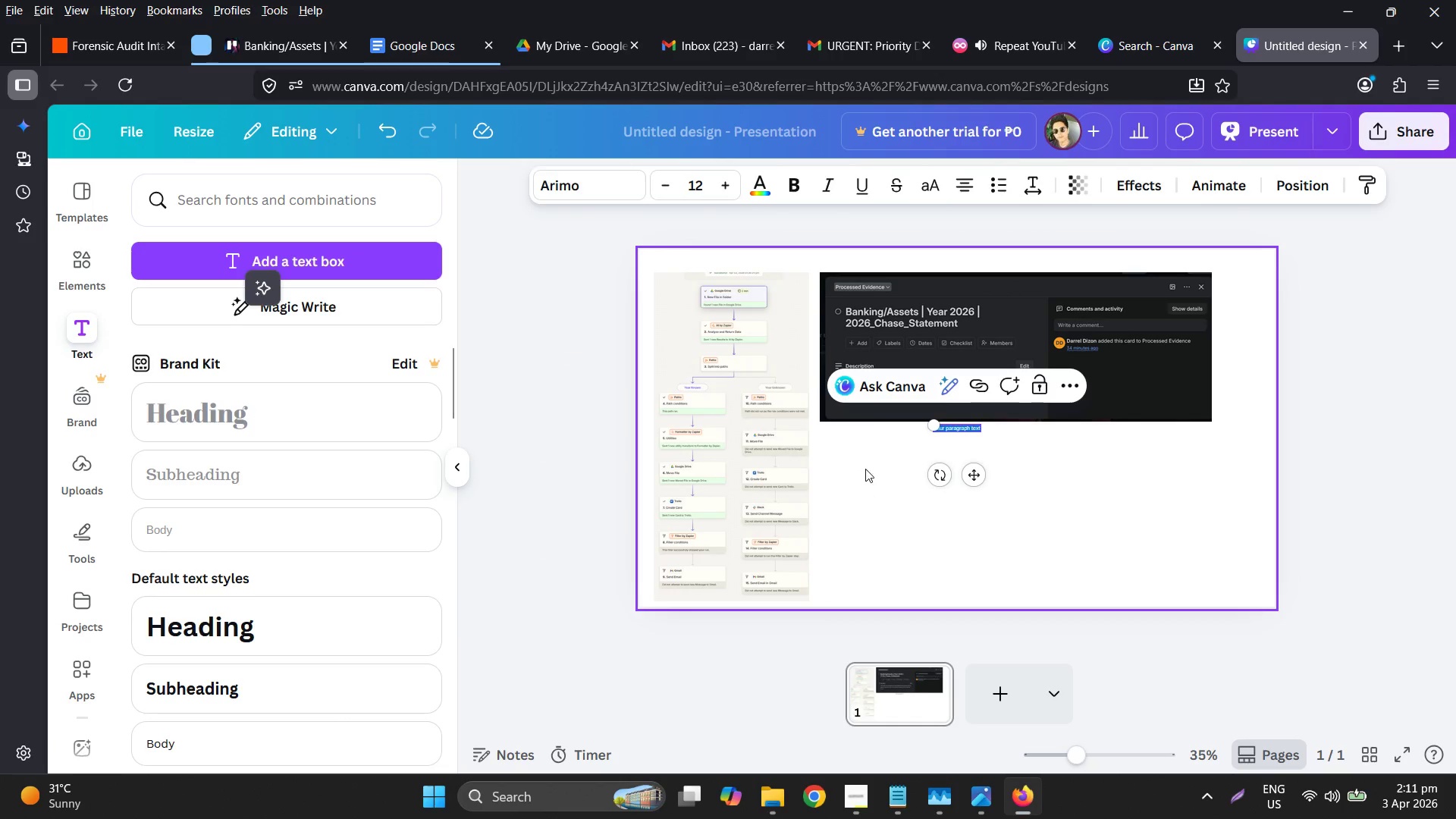 
hold_key(key=ShiftLeft, duration=0.38)
 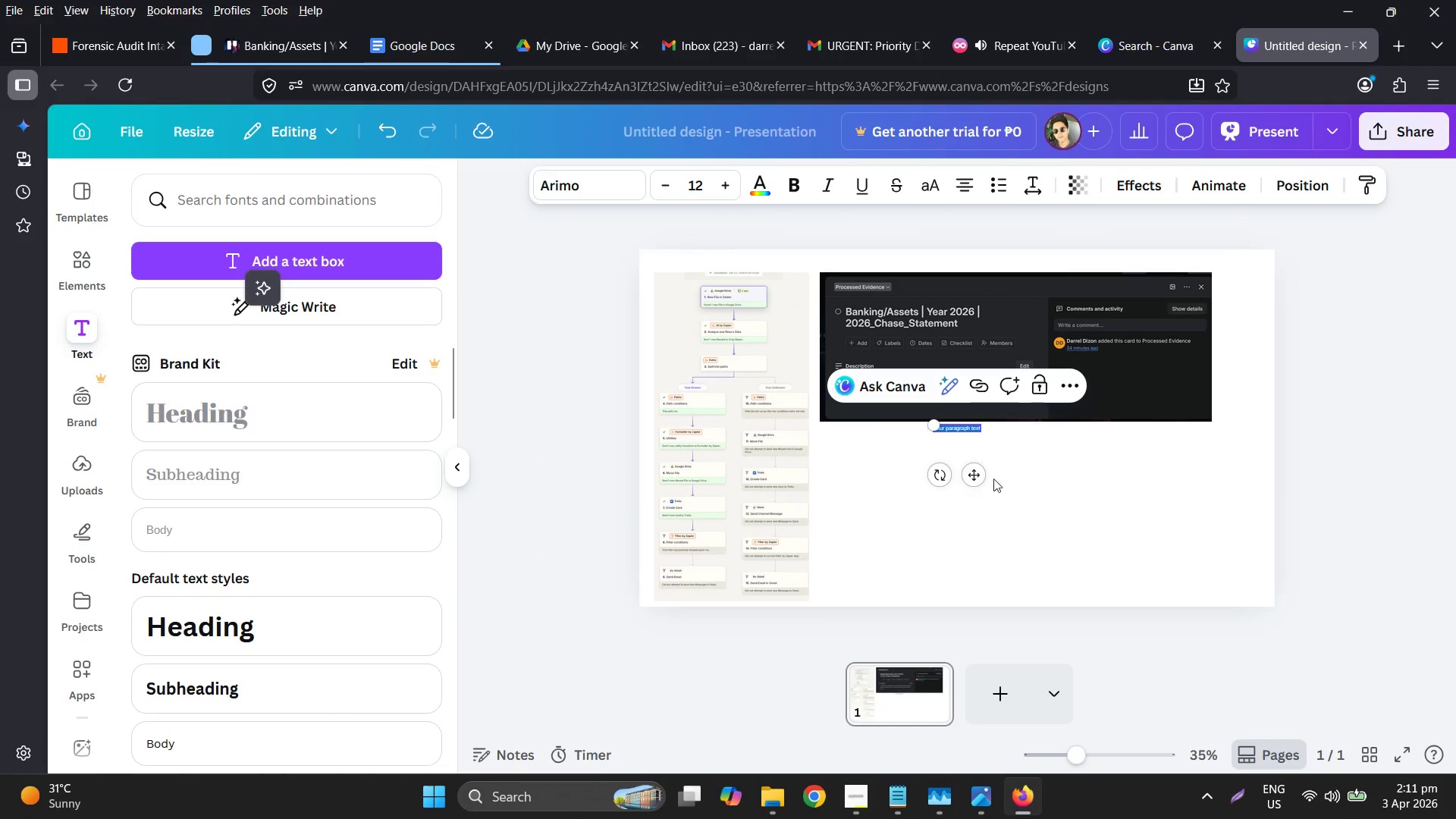 
hold_key(key=ControlLeft, duration=0.55)
 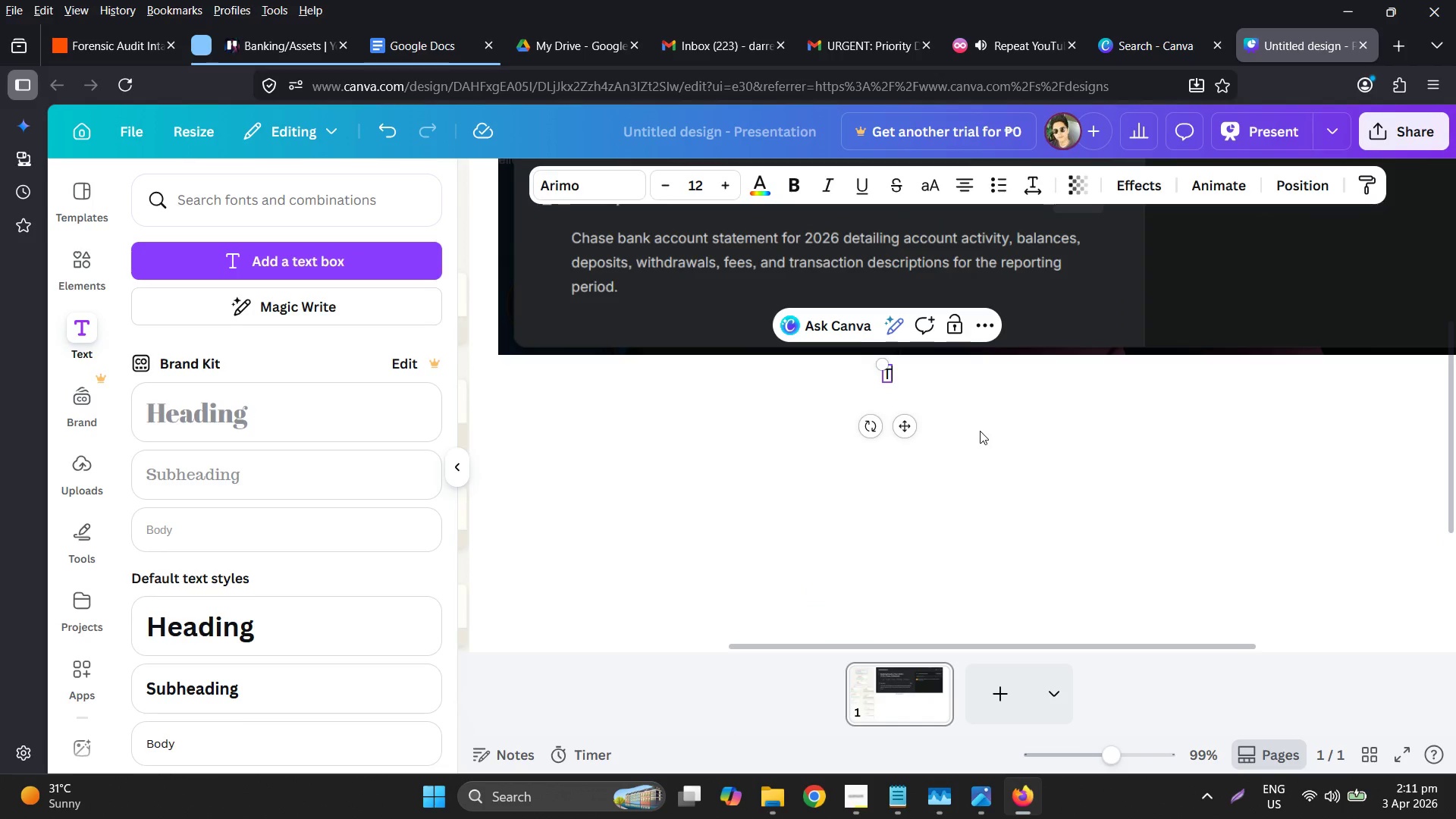 
key(Shift+ShiftLeft)
 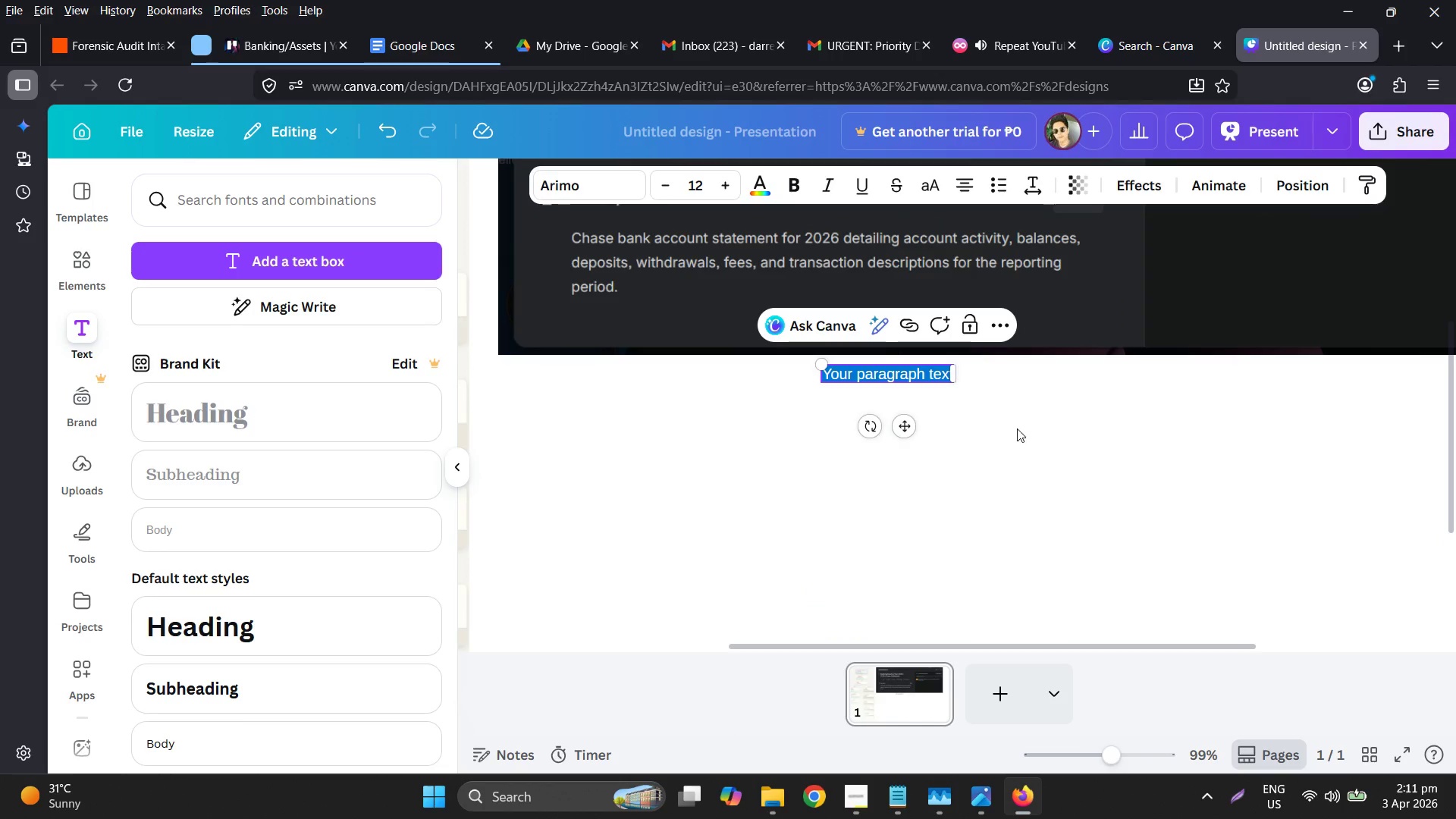 
key(Shift+T)
 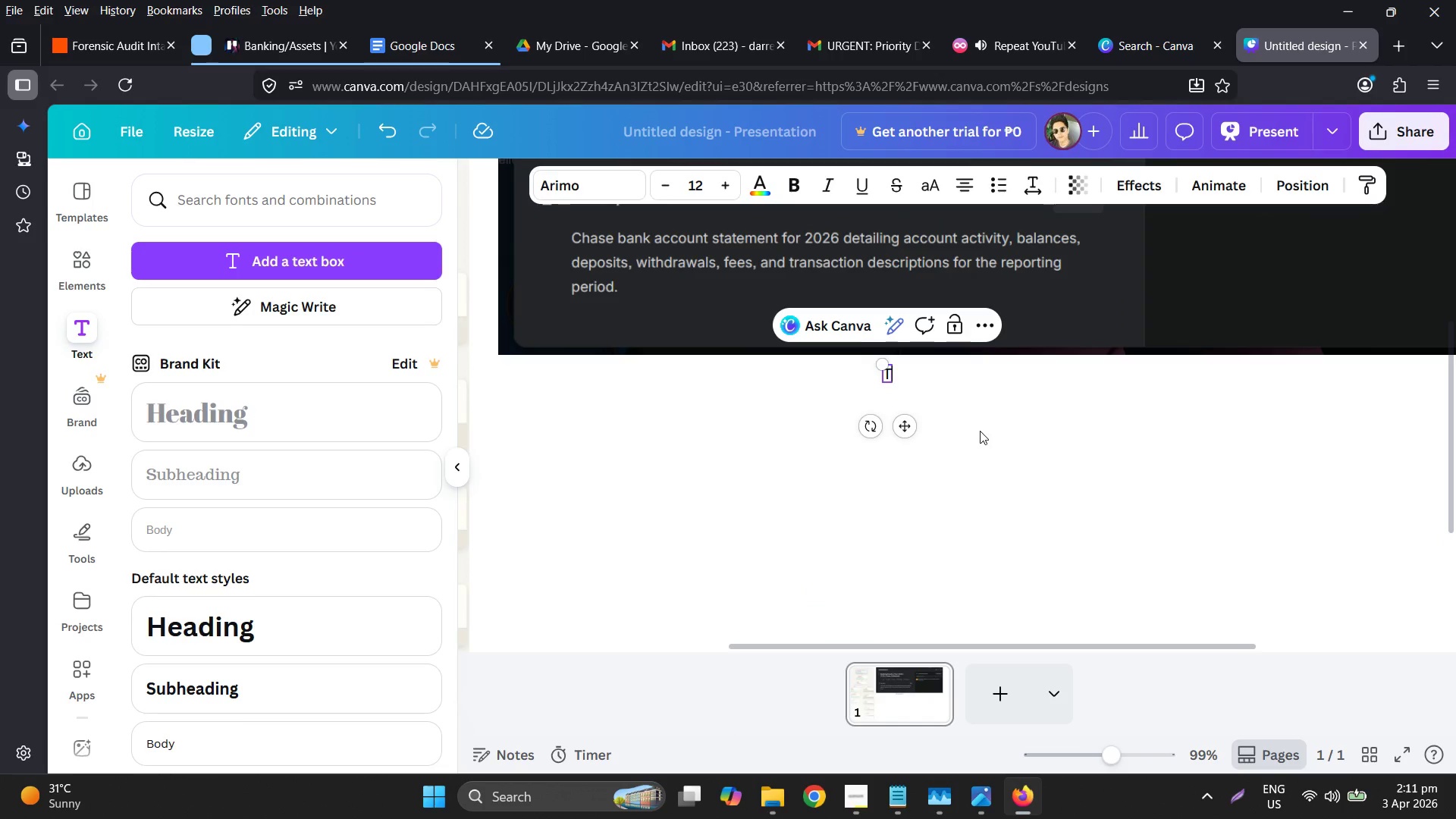 
scroll: coordinate [1028, 447], scroll_direction: up, amount: 6.0
 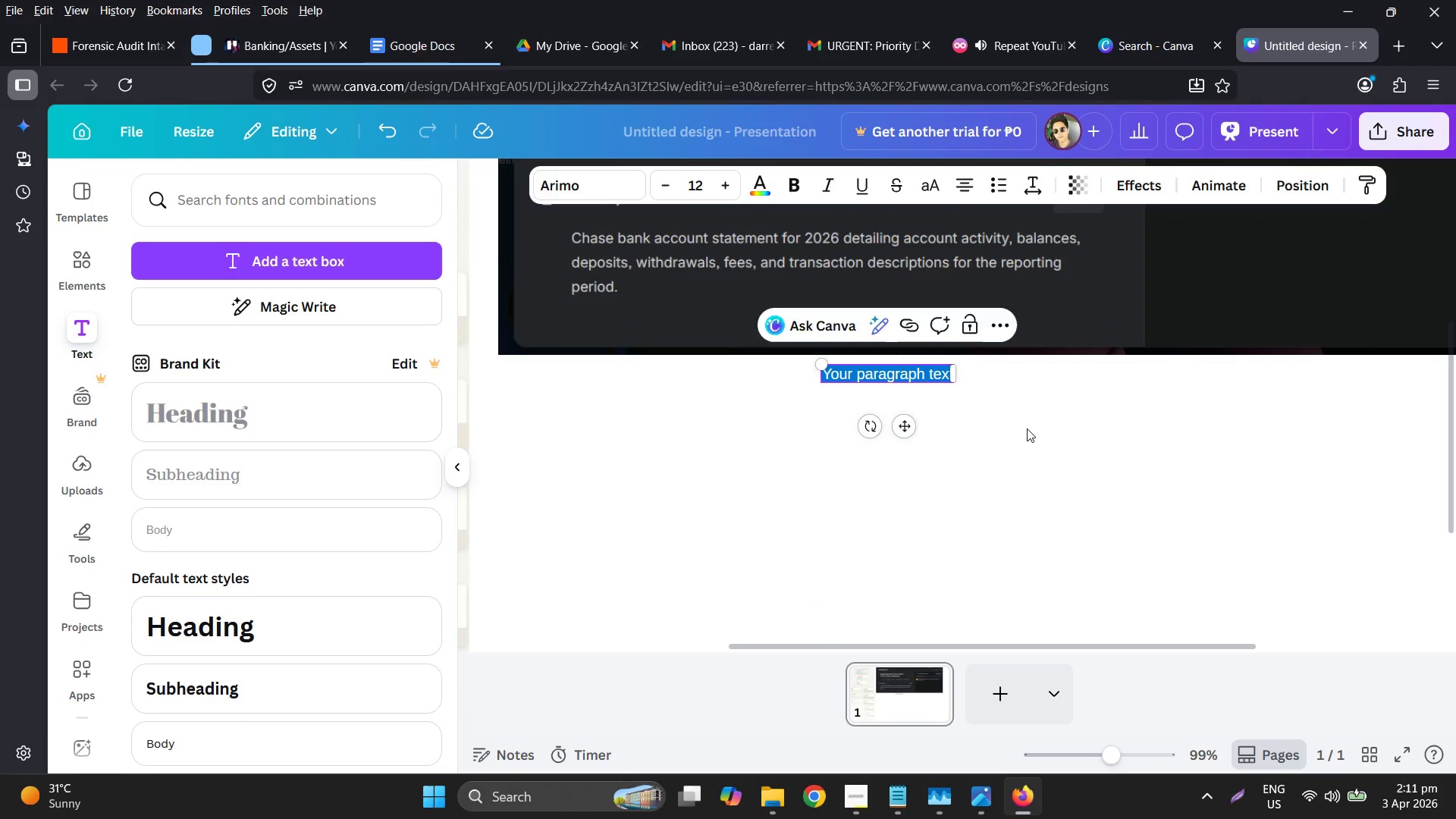 
key(E)
 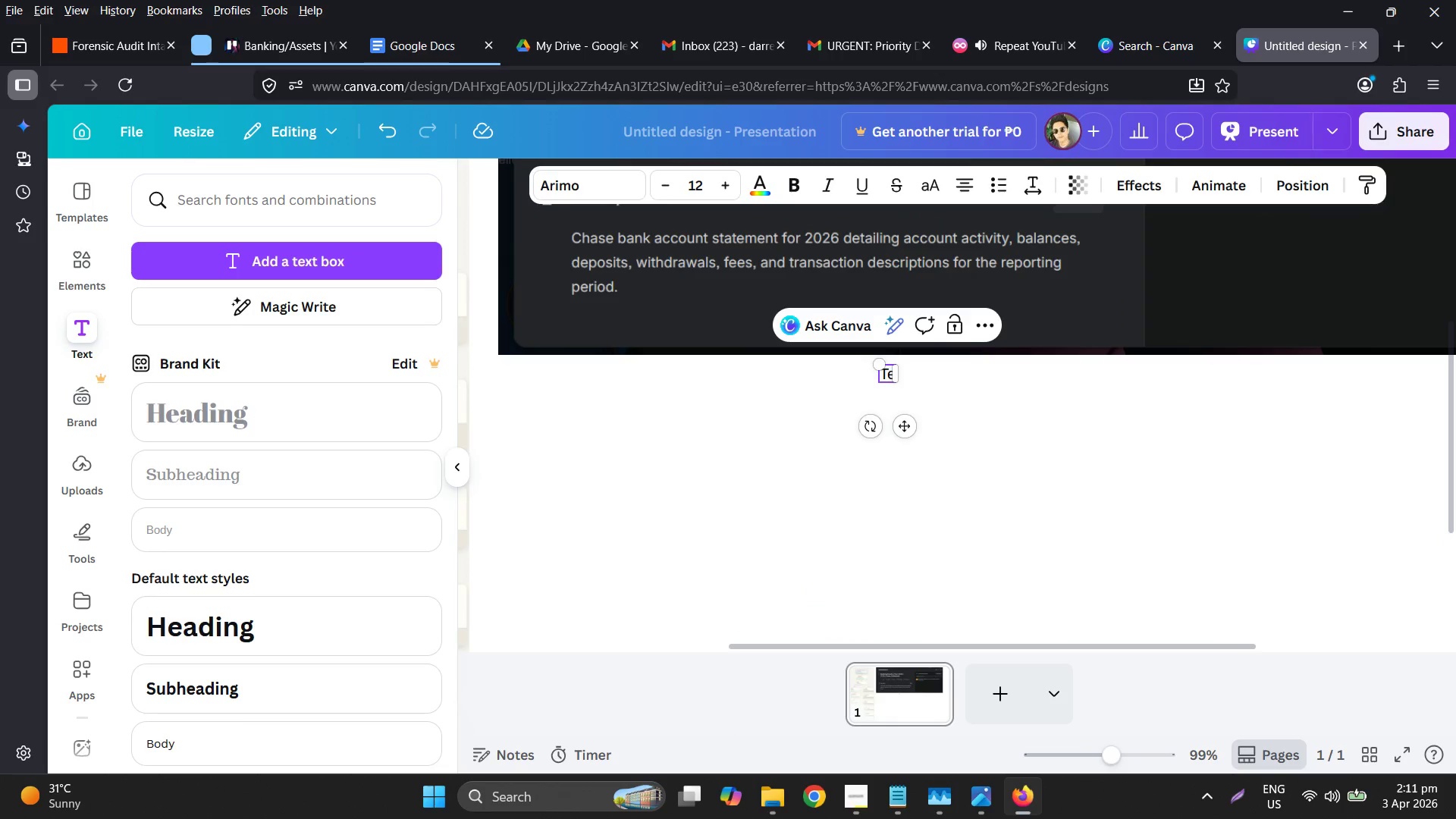 
key(Backspace)
 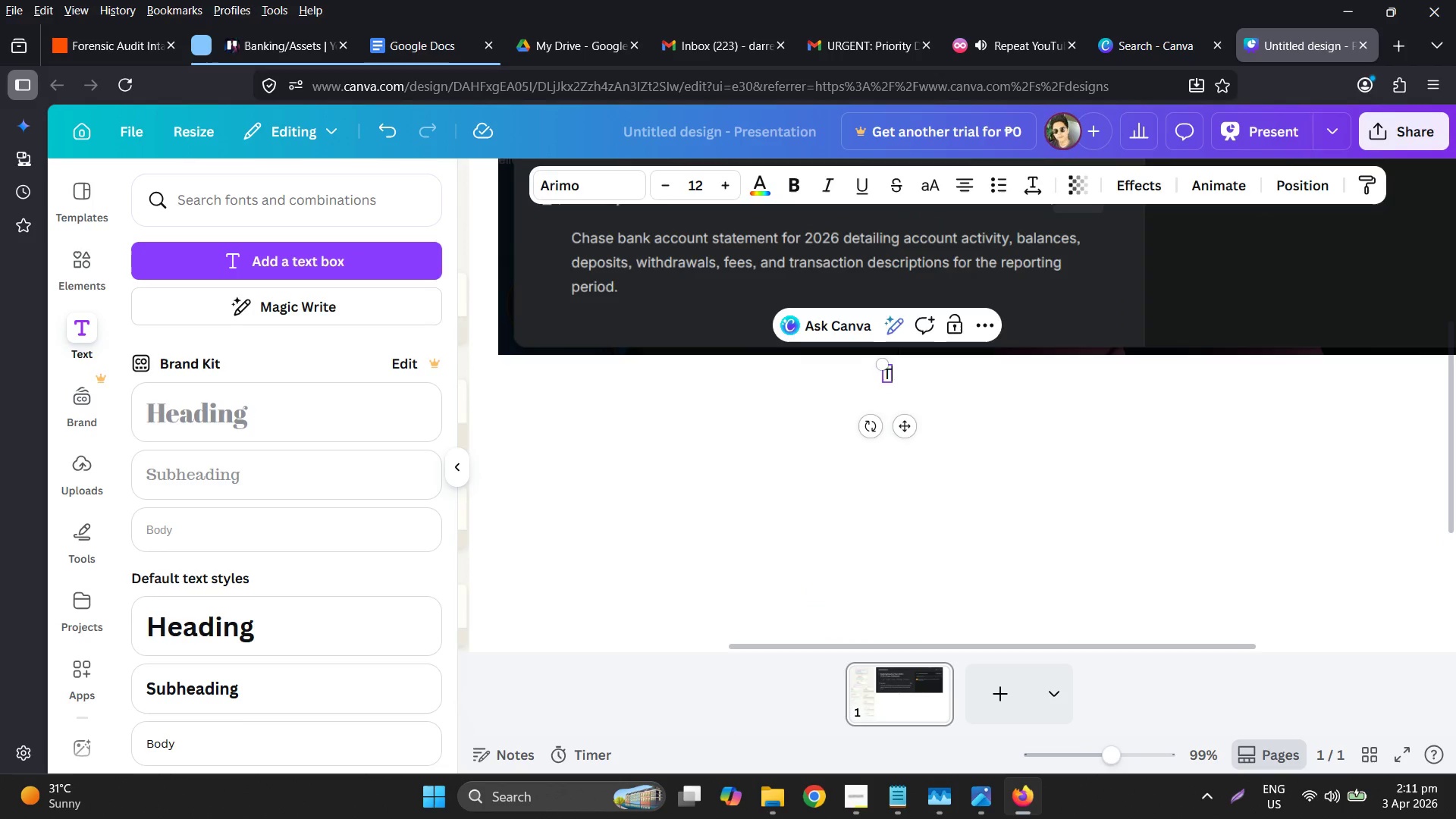 
key(Shift+Backspace)
 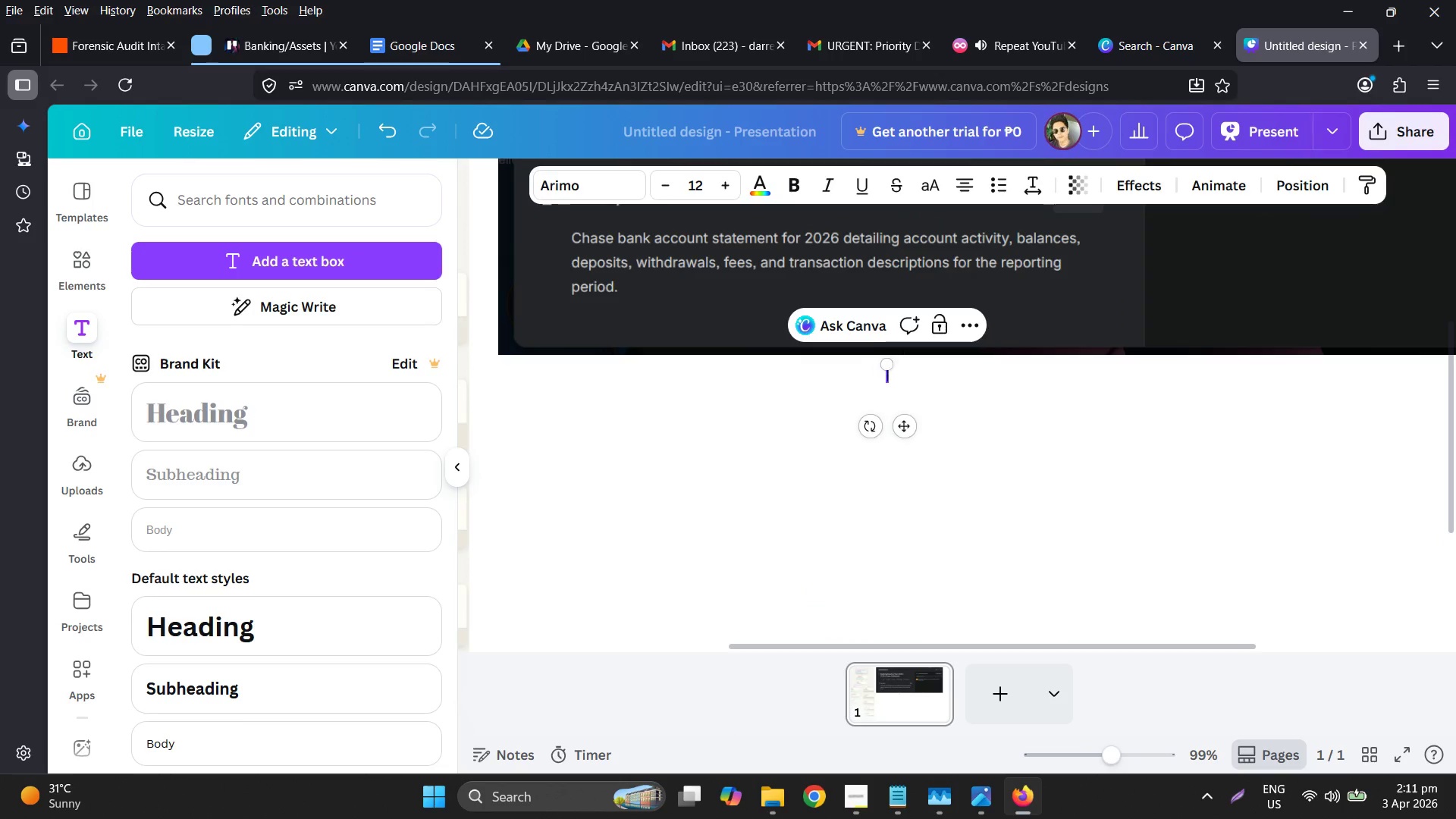 
key(E)
 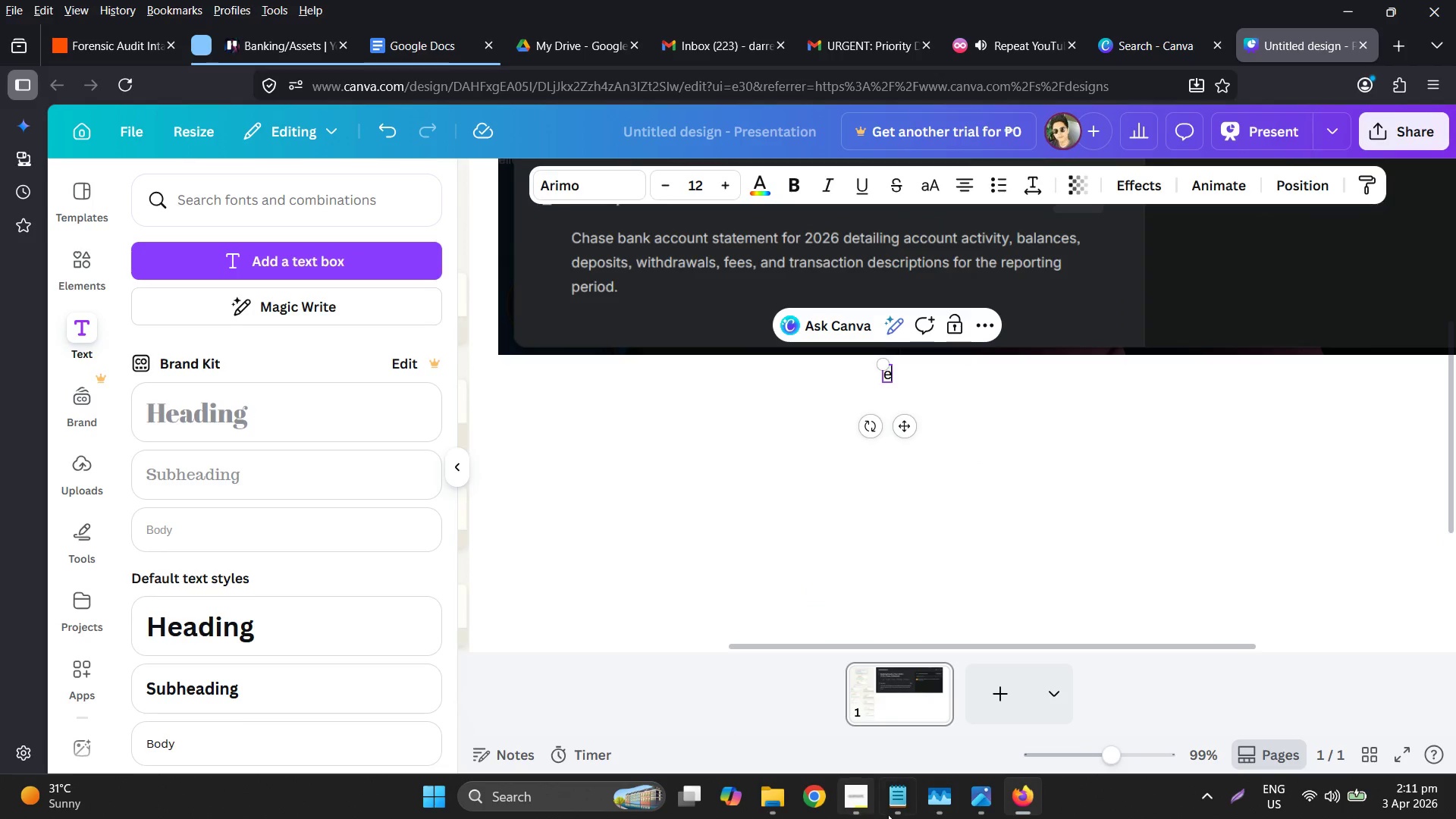 
left_click_drag(start_coordinate=[899, 813], to_coordinate=[900, 808])
 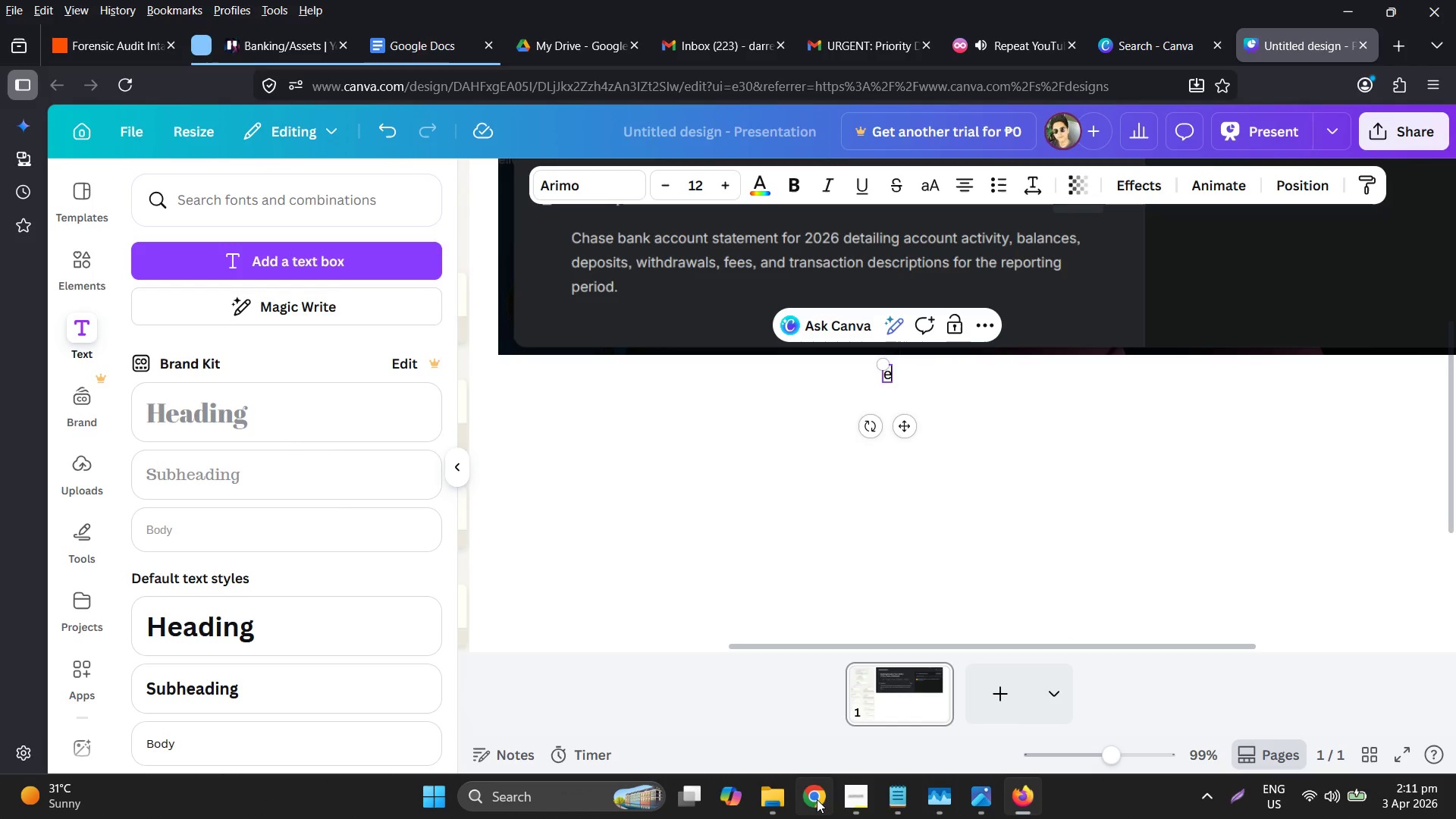 
left_click([786, 795])
 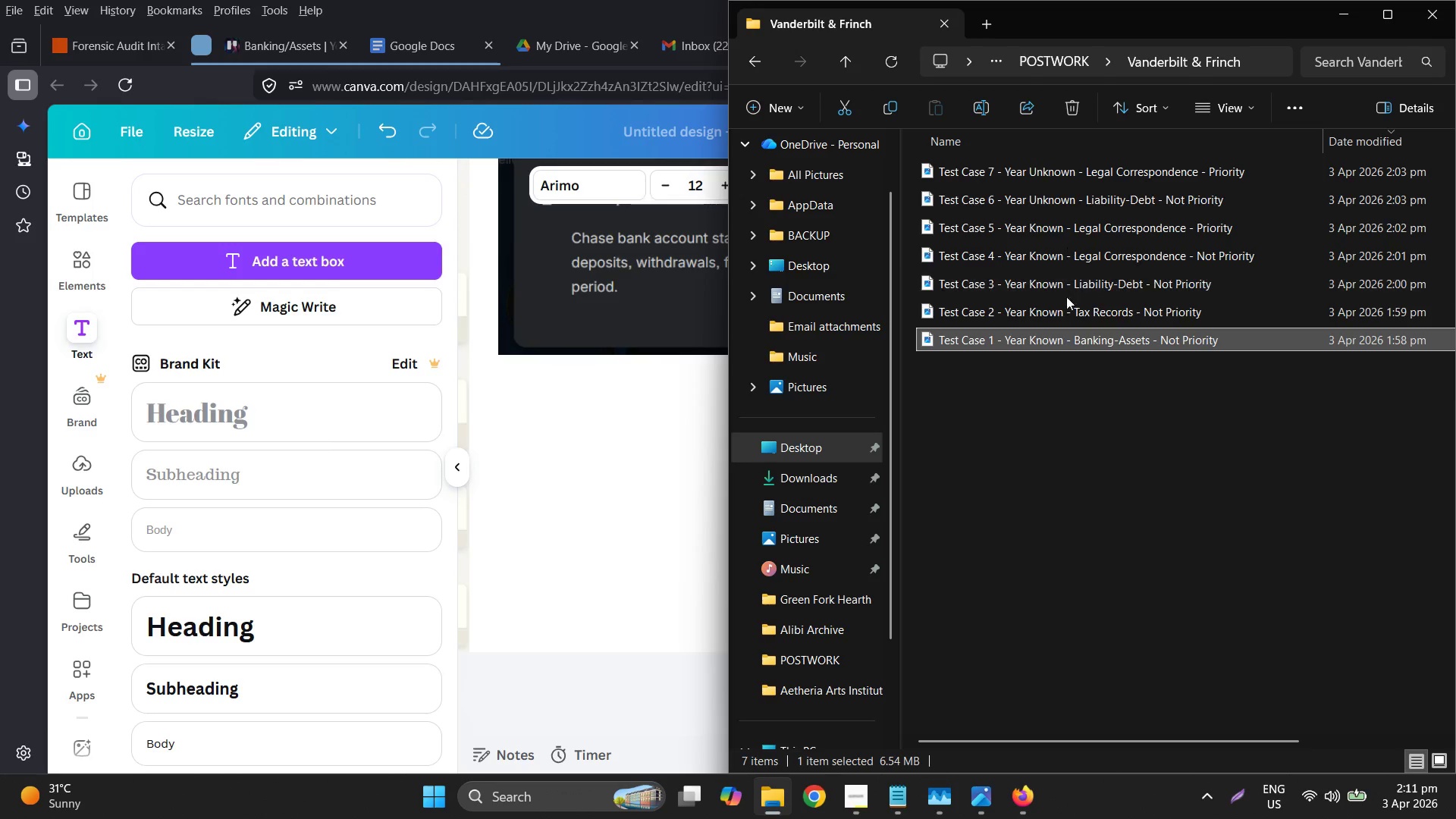 
right_click([1053, 348])
 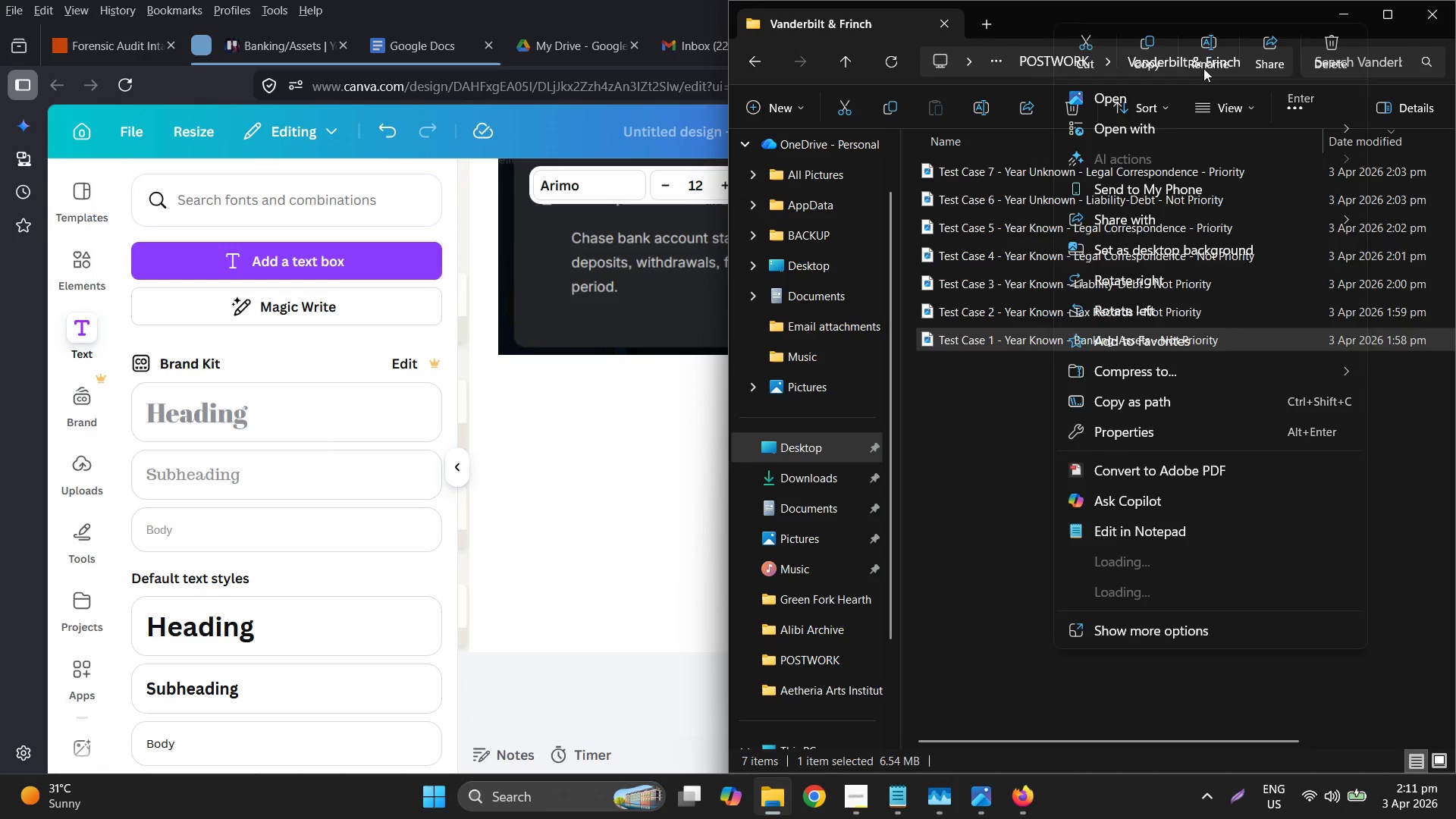 
left_click([1210, 57])
 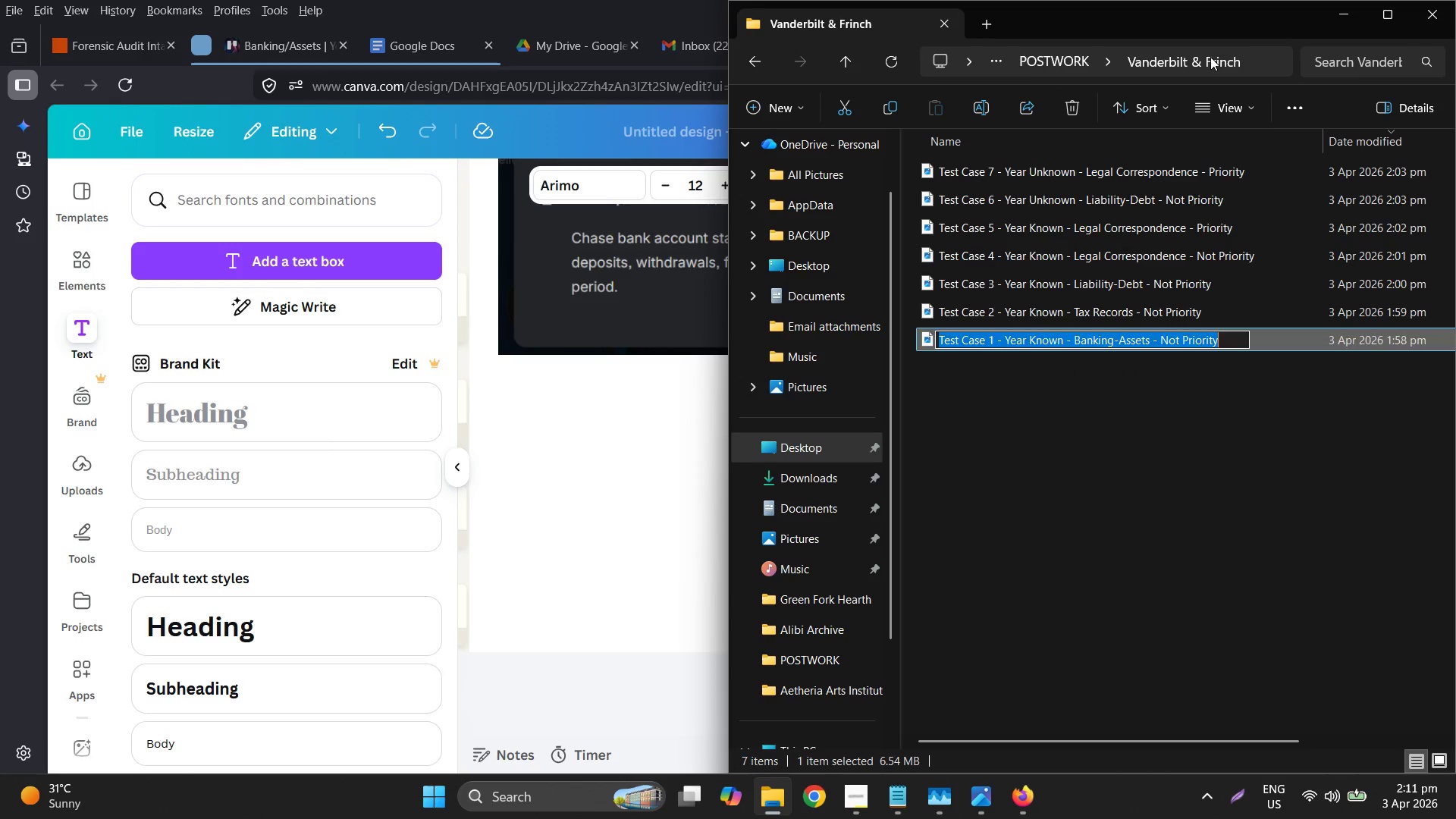 
key(Control+C)
 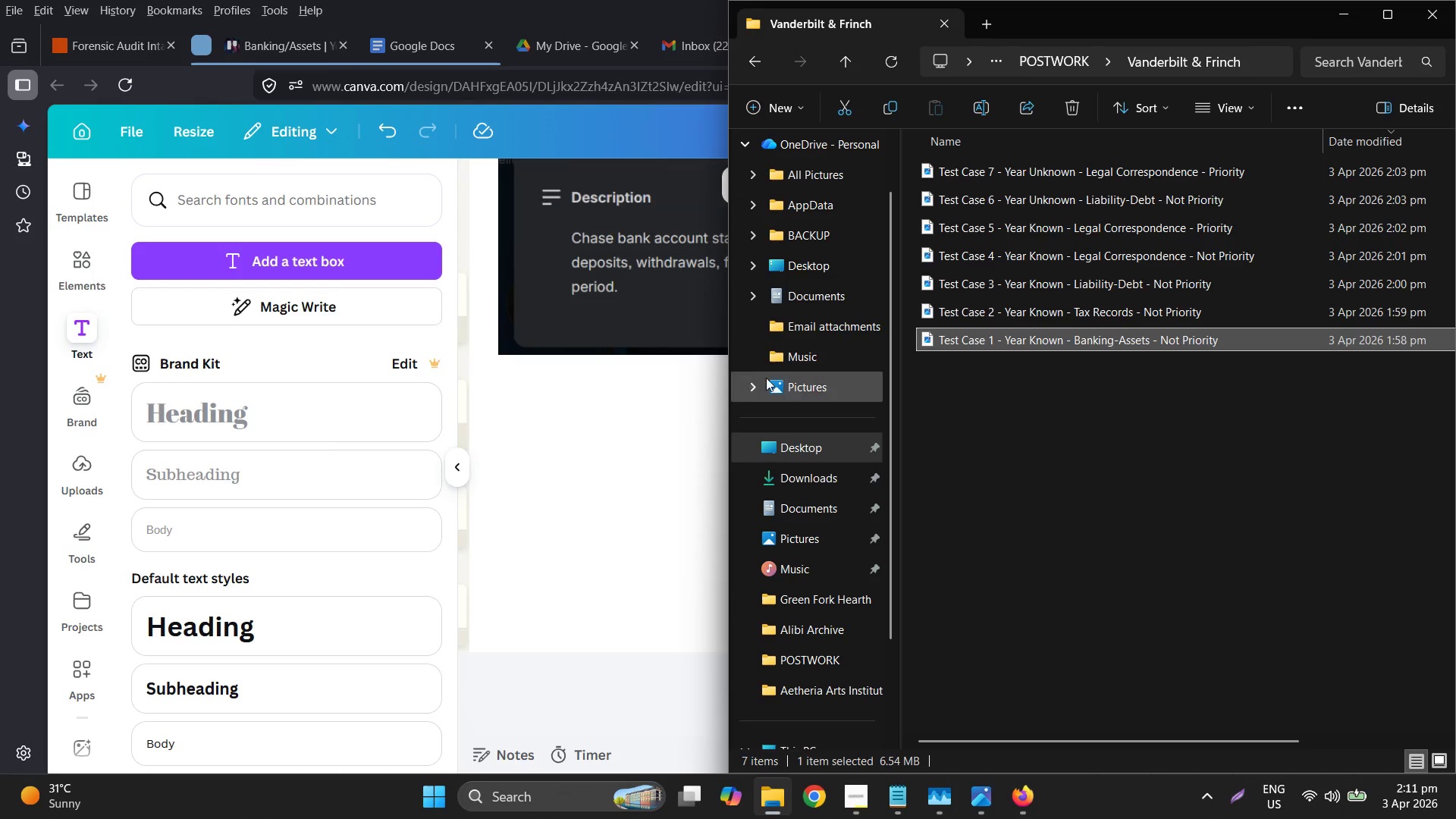 
left_click([686, 394])
 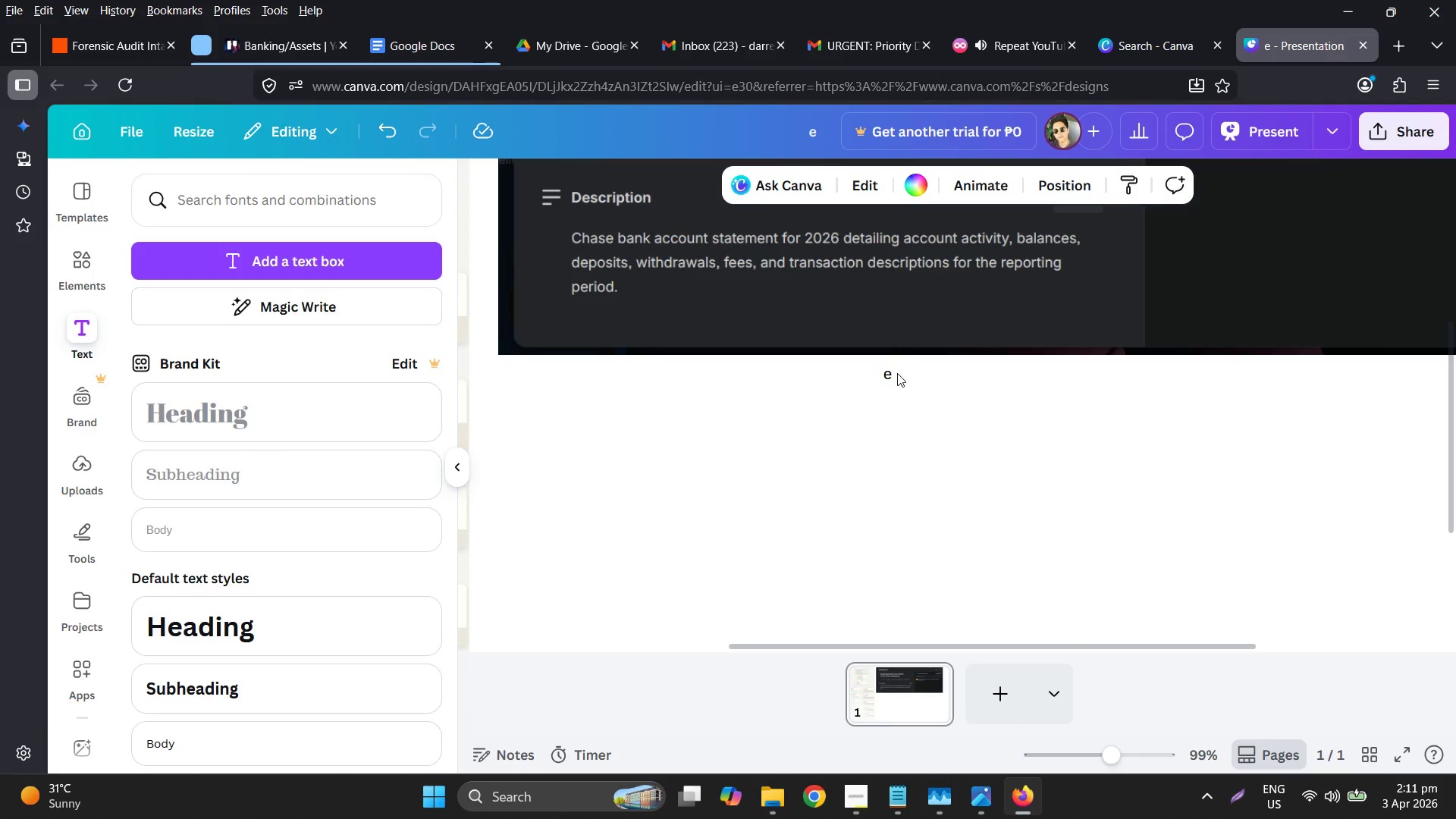 
double_click([889, 373])
 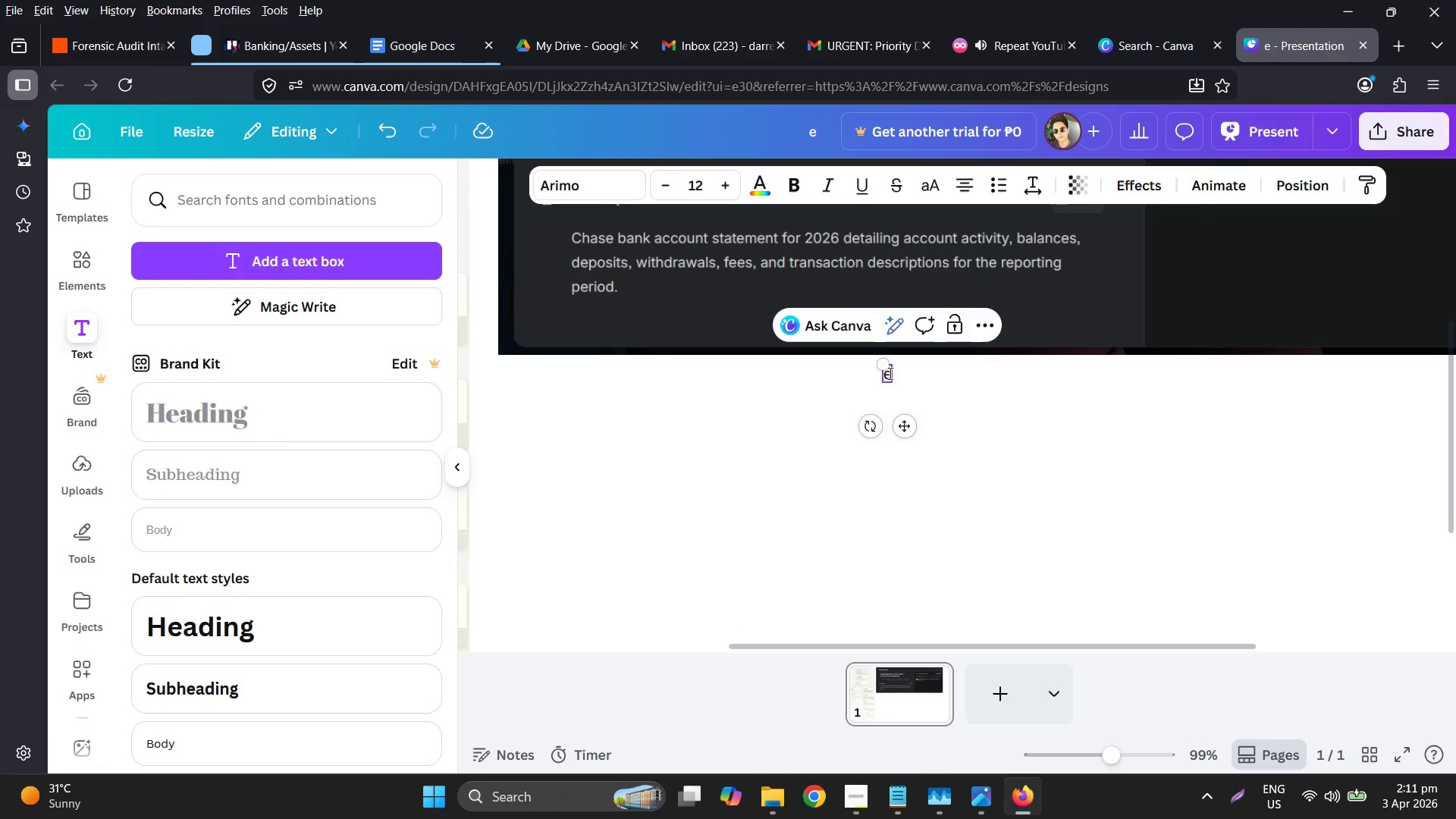 
left_click([889, 373])
 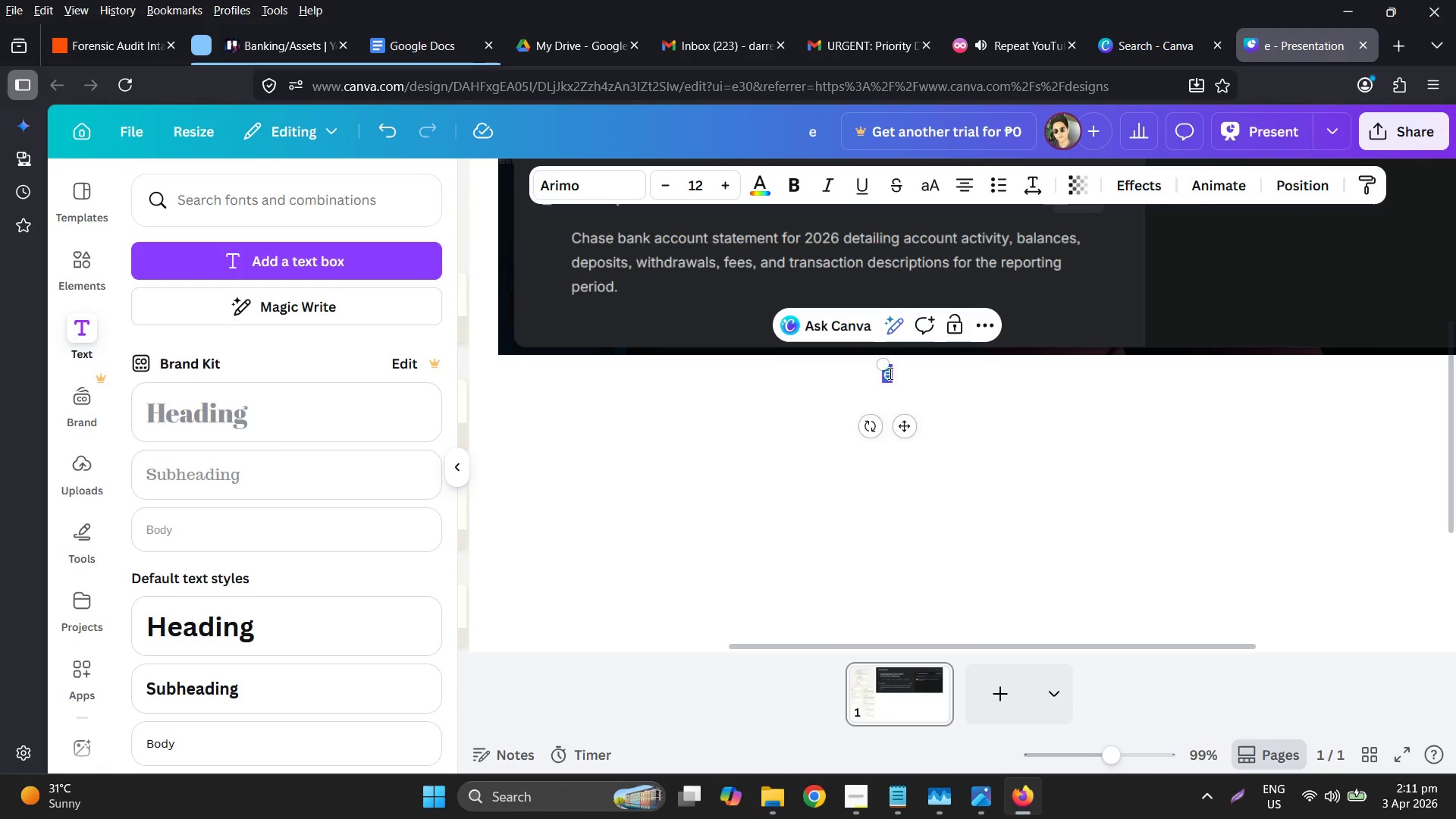 
double_click([889, 373])
 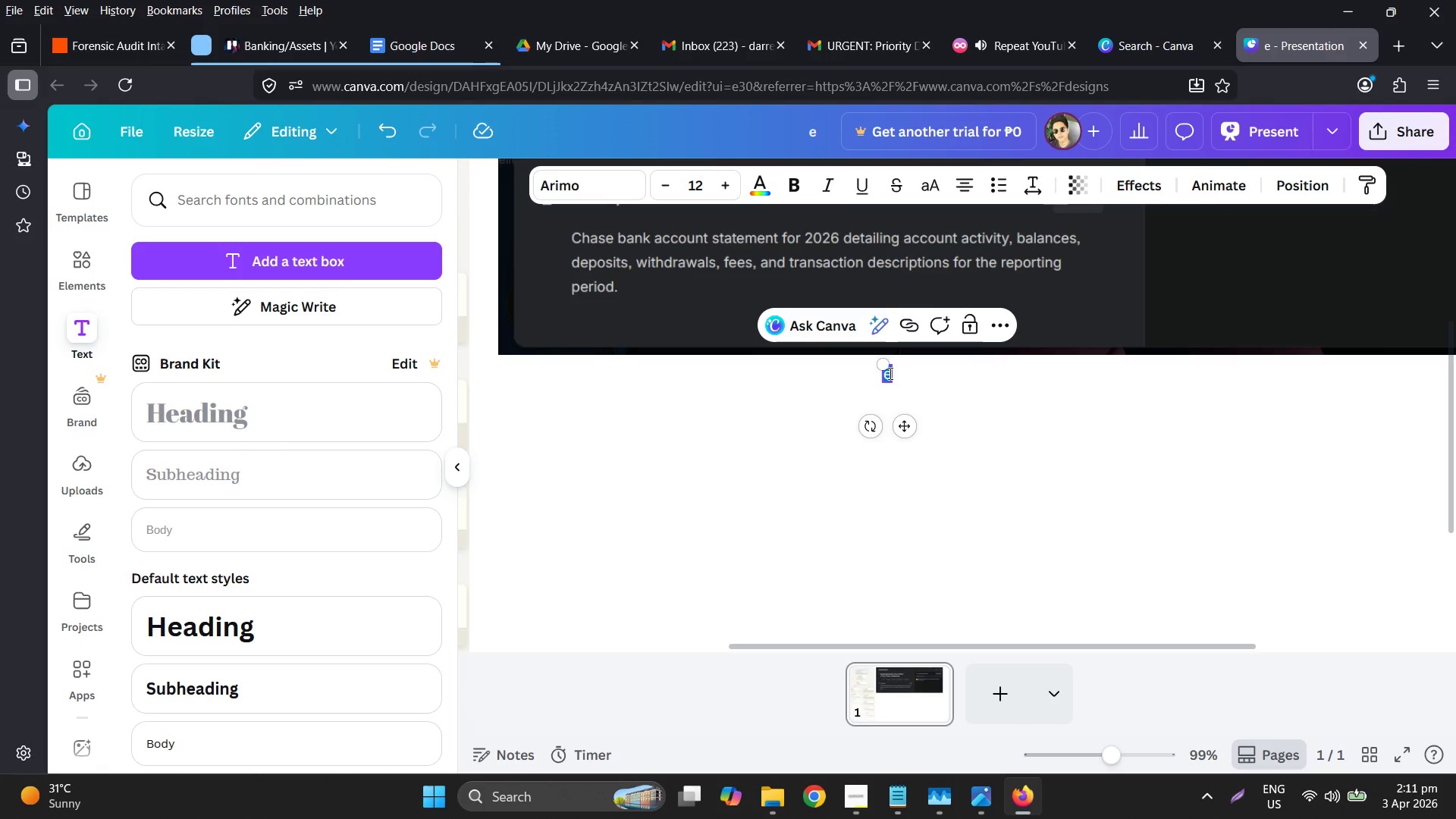 
key(Control+ControlLeft)
 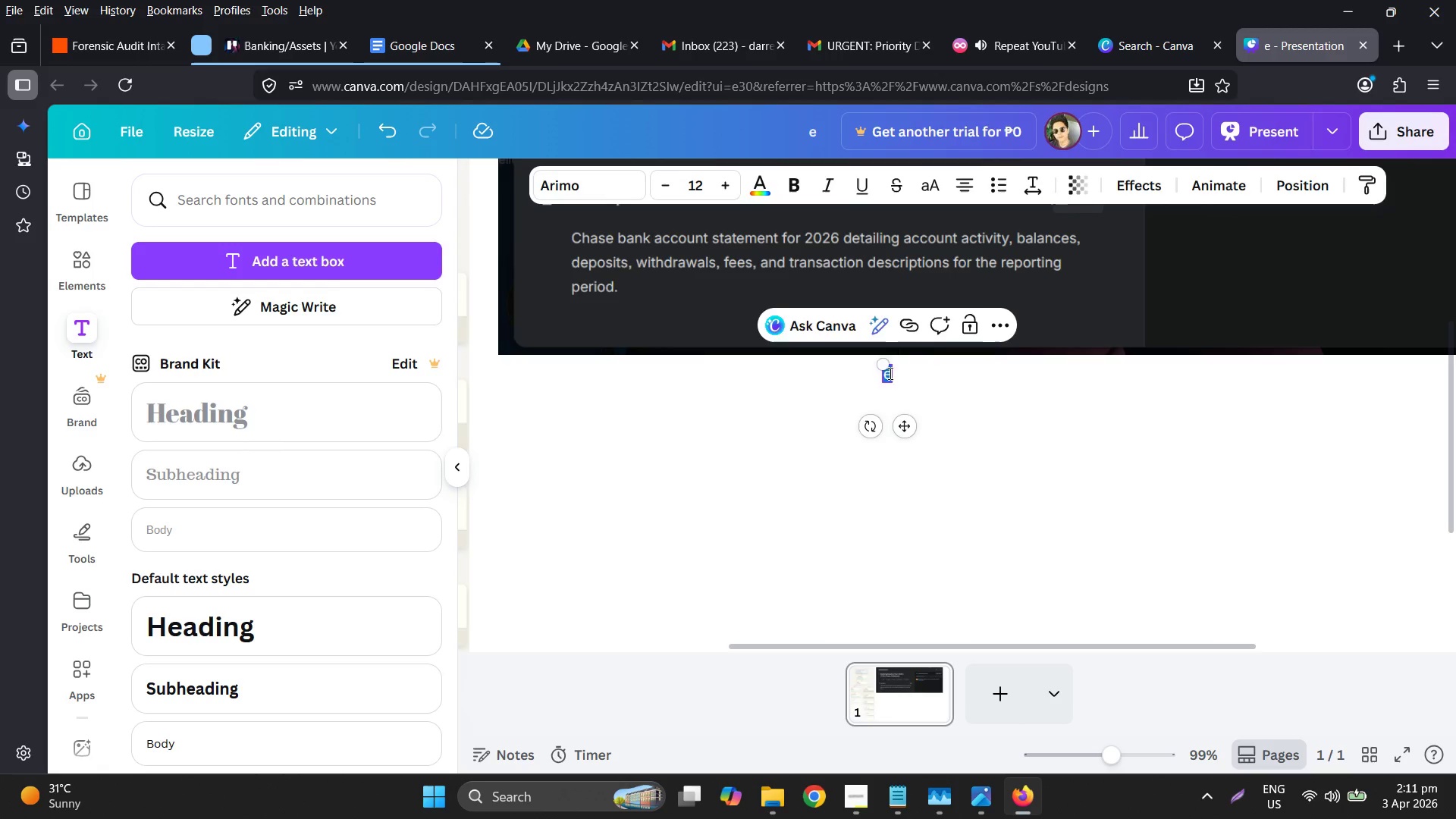 
key(Control+V)
 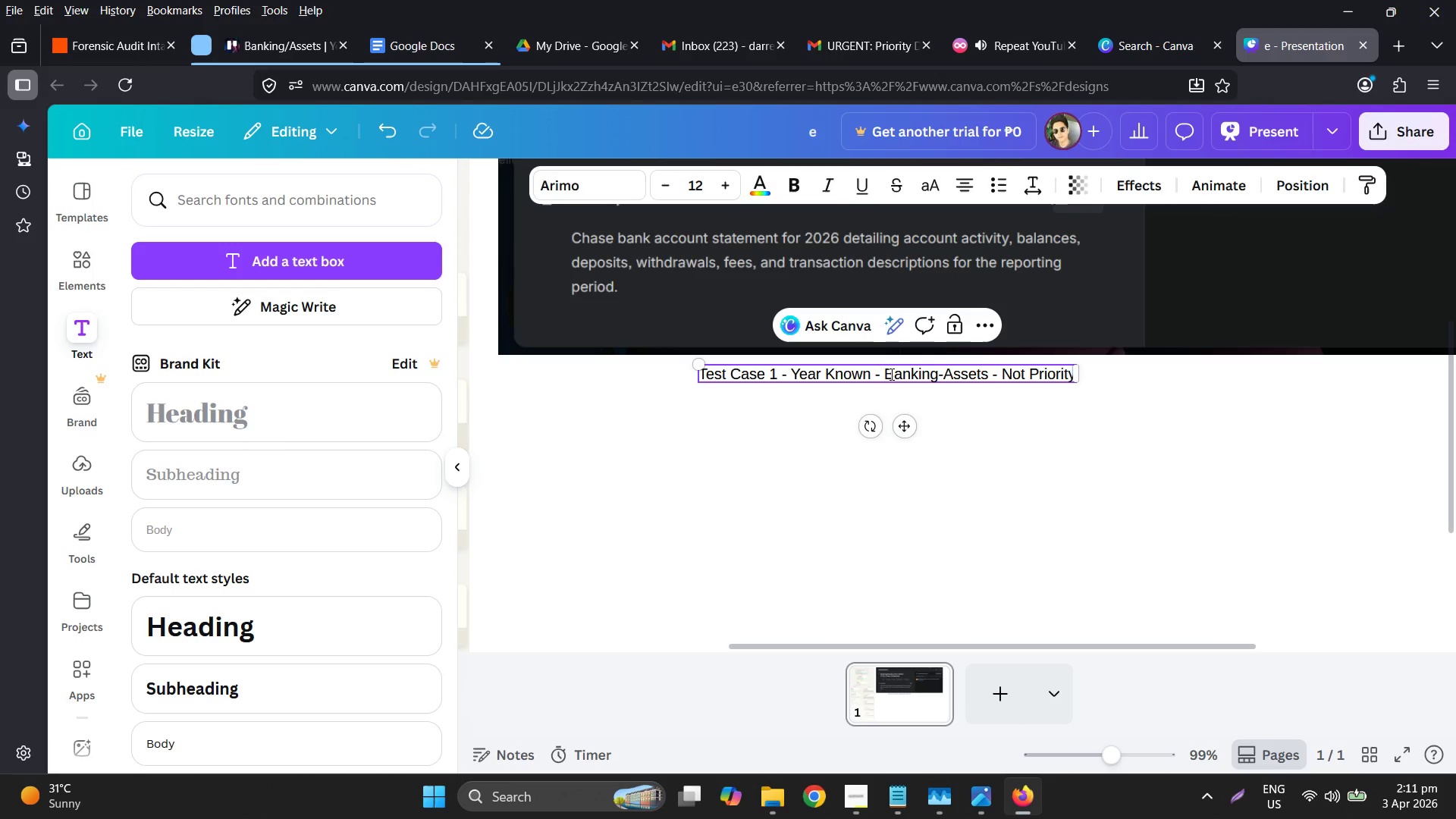 
left_click([730, 413])
 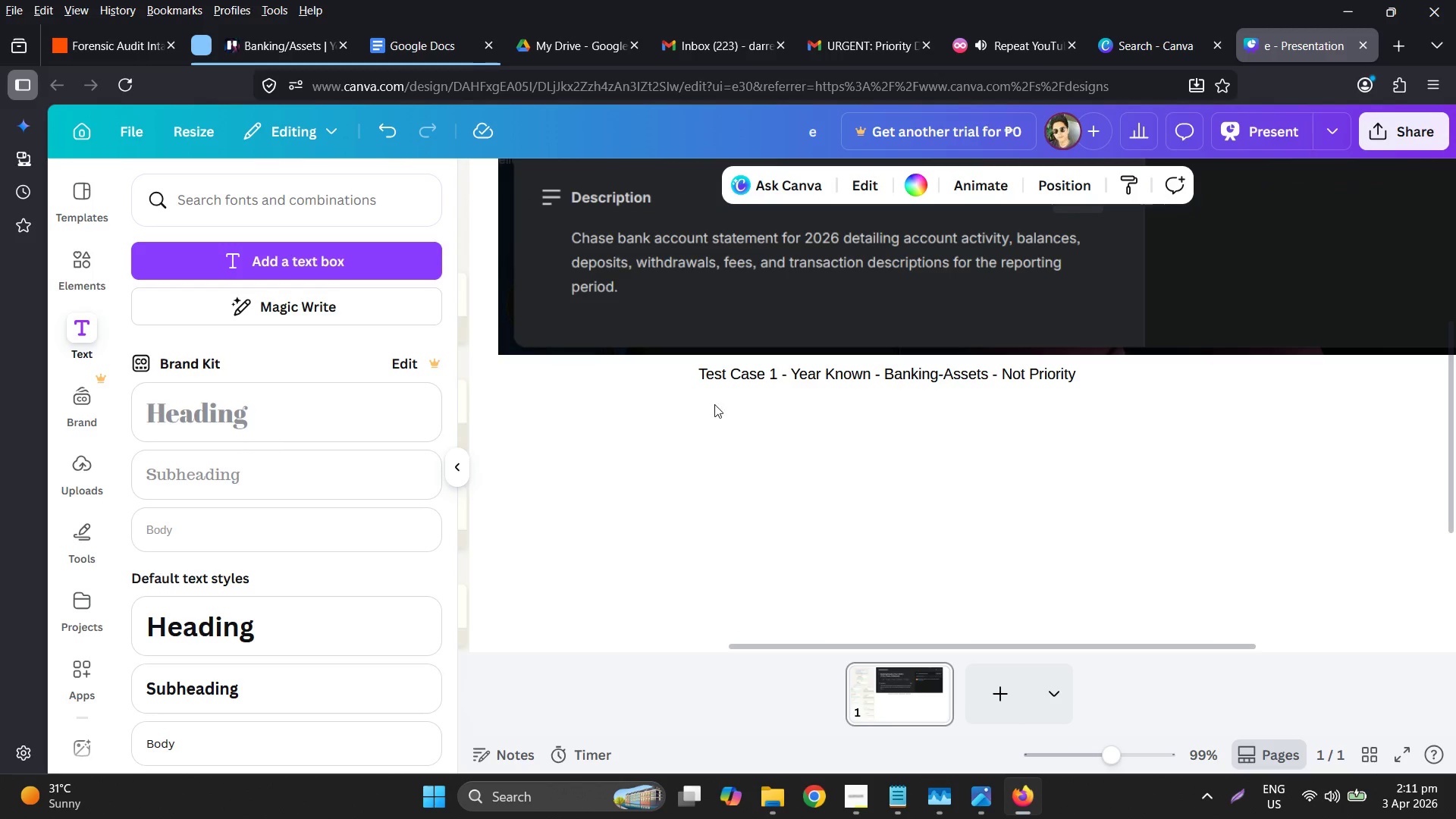 
hold_key(key=ControlLeft, duration=0.39)
scroll: coordinate [715, 406], scroll_direction: down, amount: 2.0
 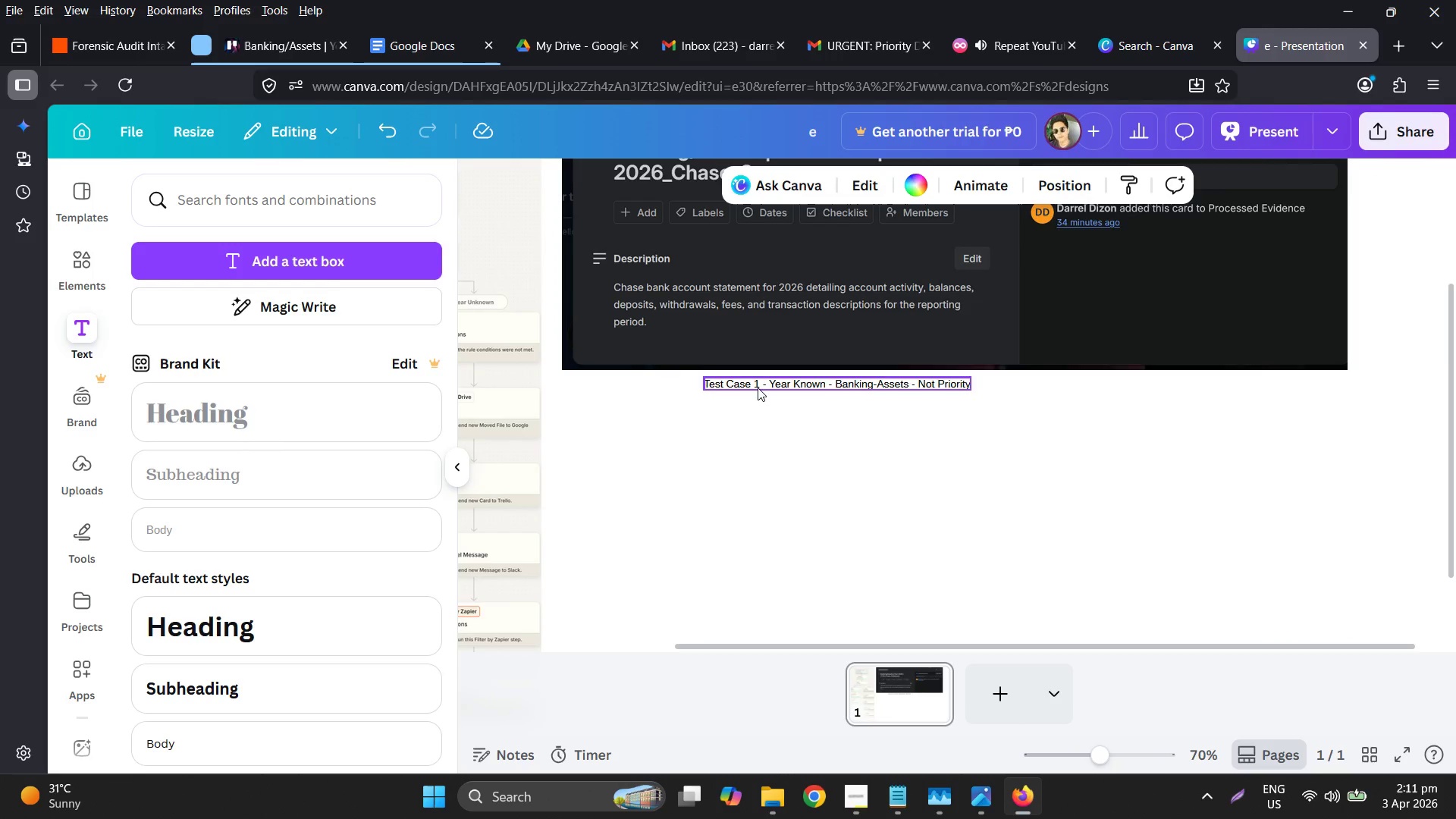 
left_click_drag(start_coordinate=[758, 388], to_coordinate=[617, 394])
 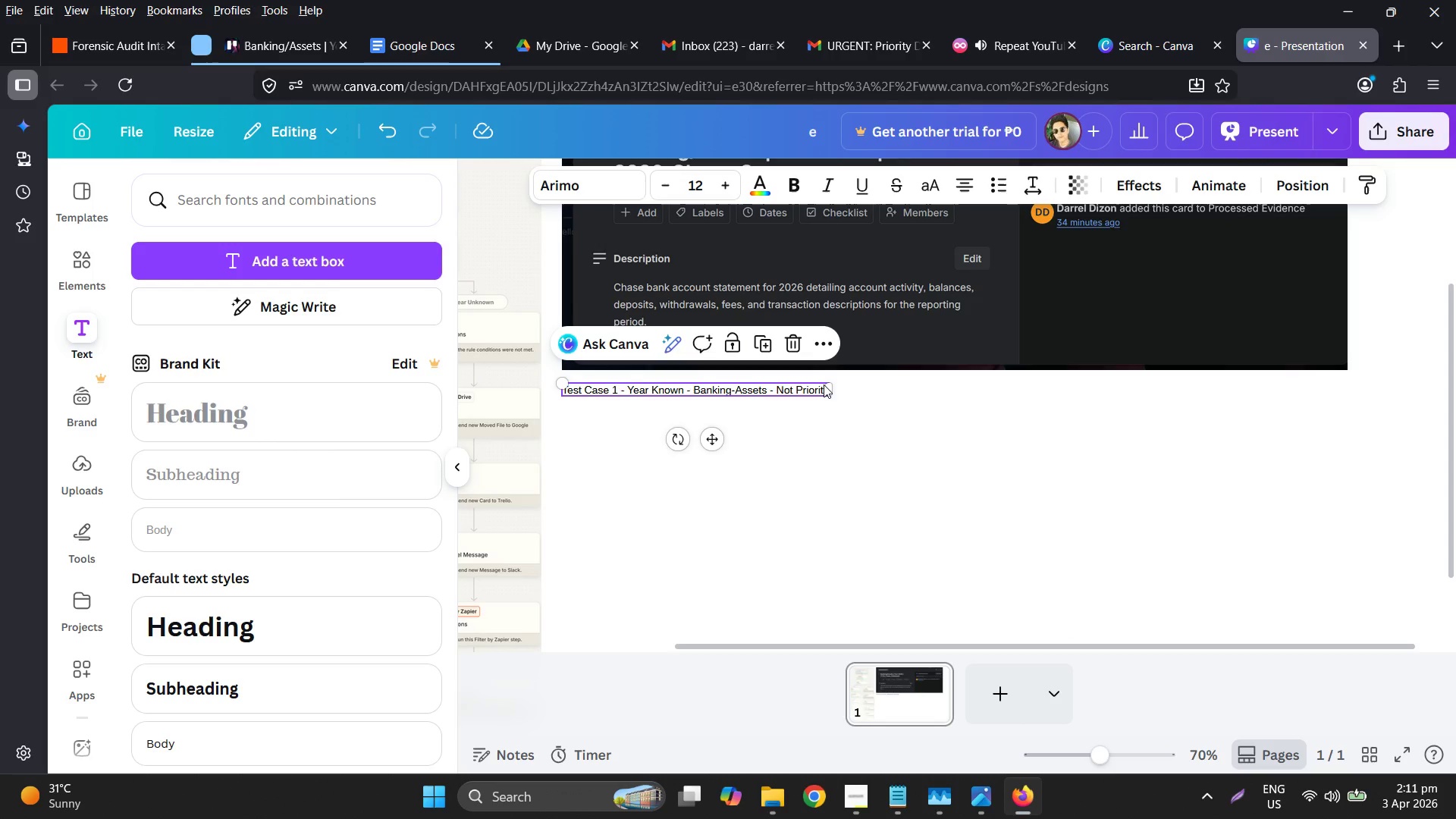 
key(Control+A)
 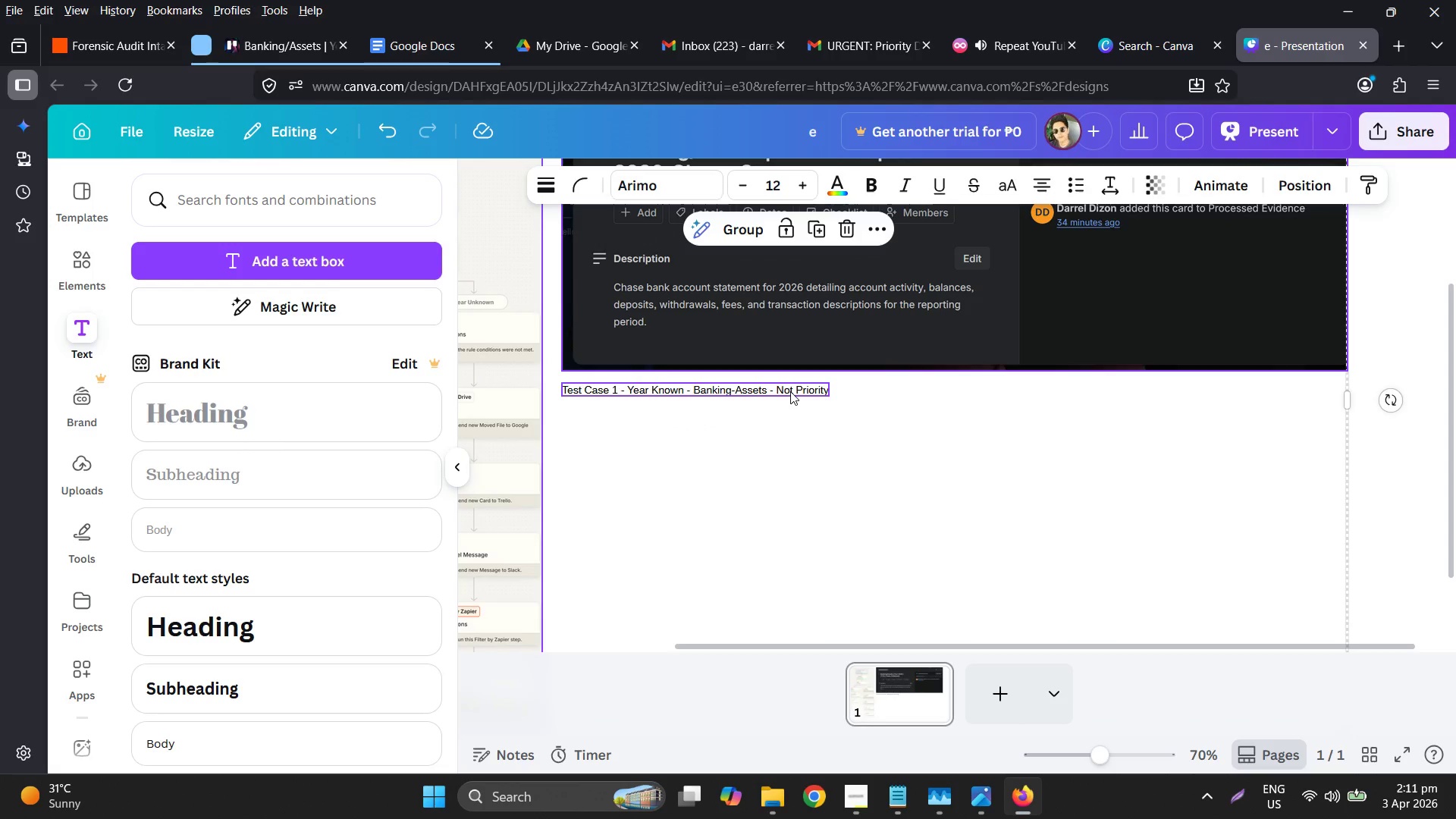 
double_click([790, 391])
 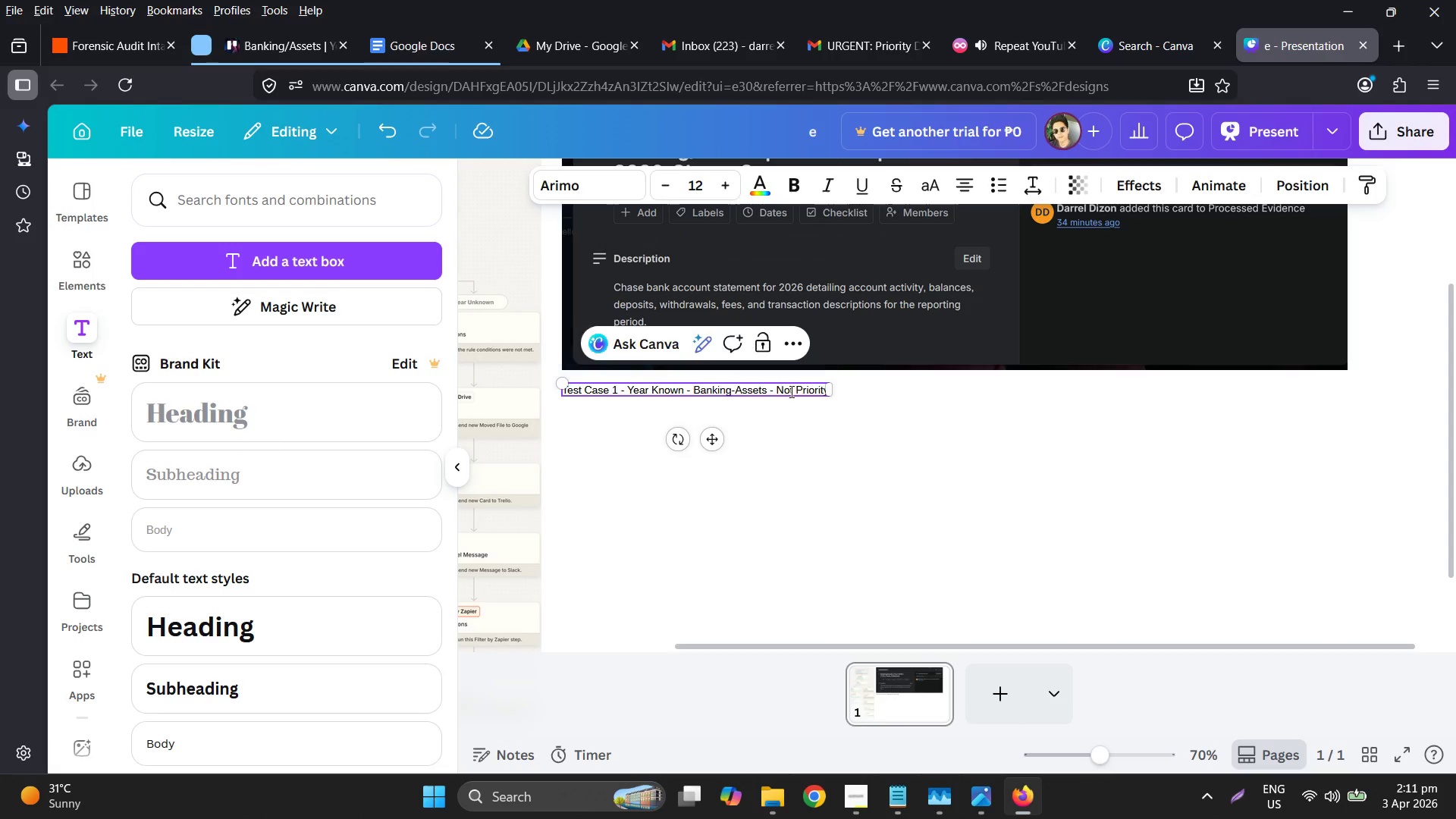 
triple_click([790, 391])
 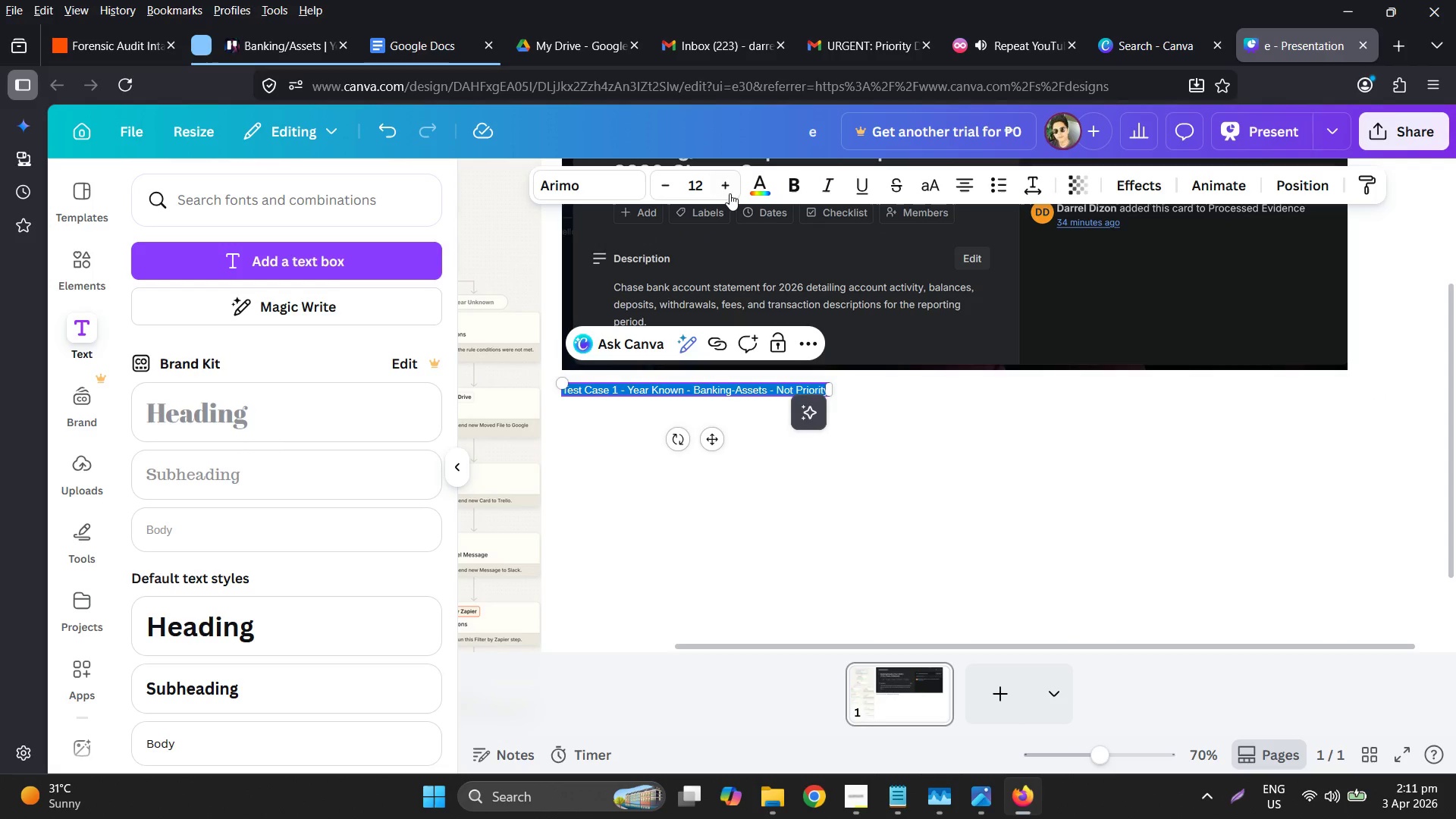 
left_click_drag(start_coordinate=[729, 192], to_coordinate=[691, 190])
 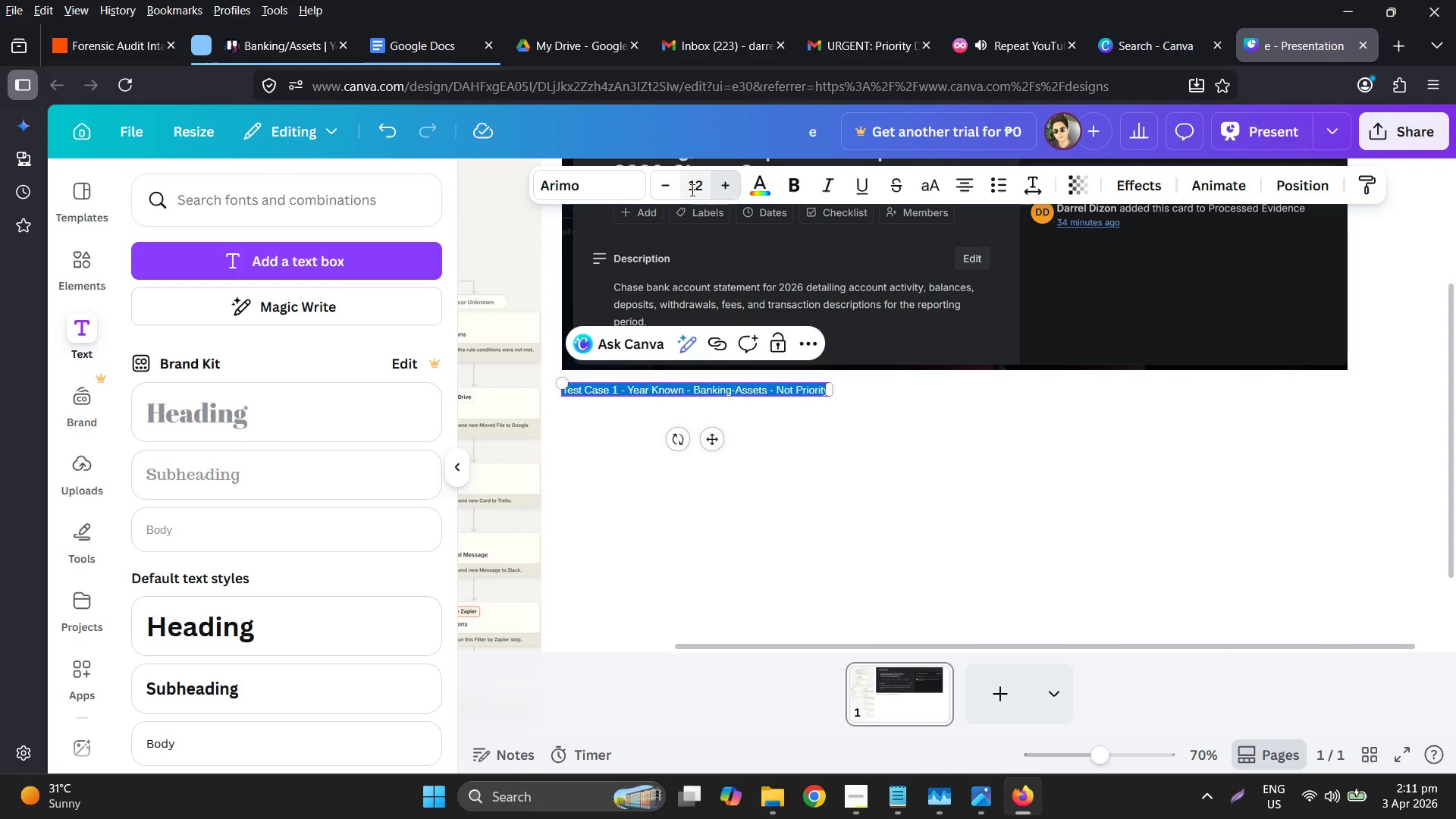 
double_click([691, 190])
 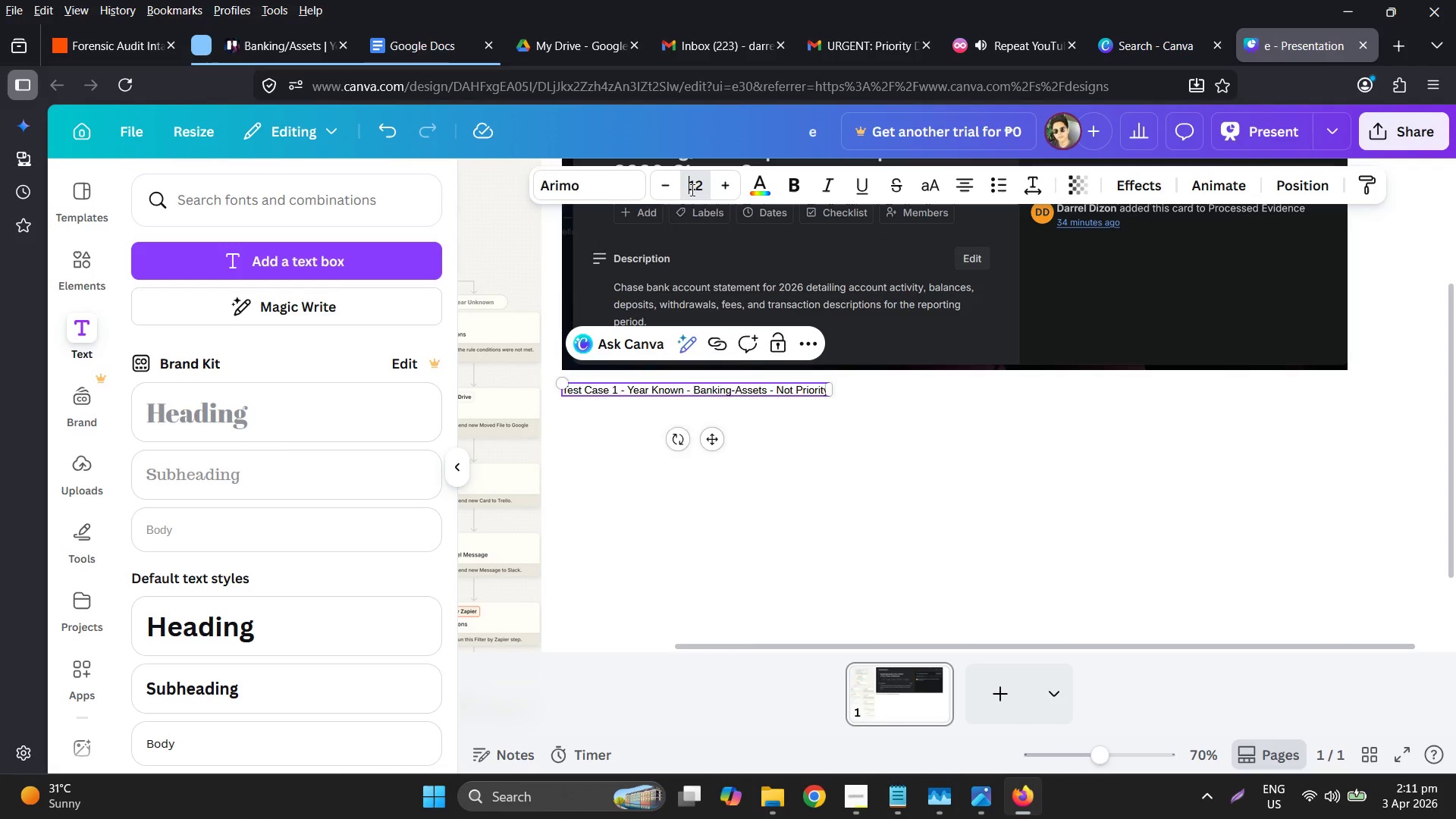 
triple_click([691, 190])
 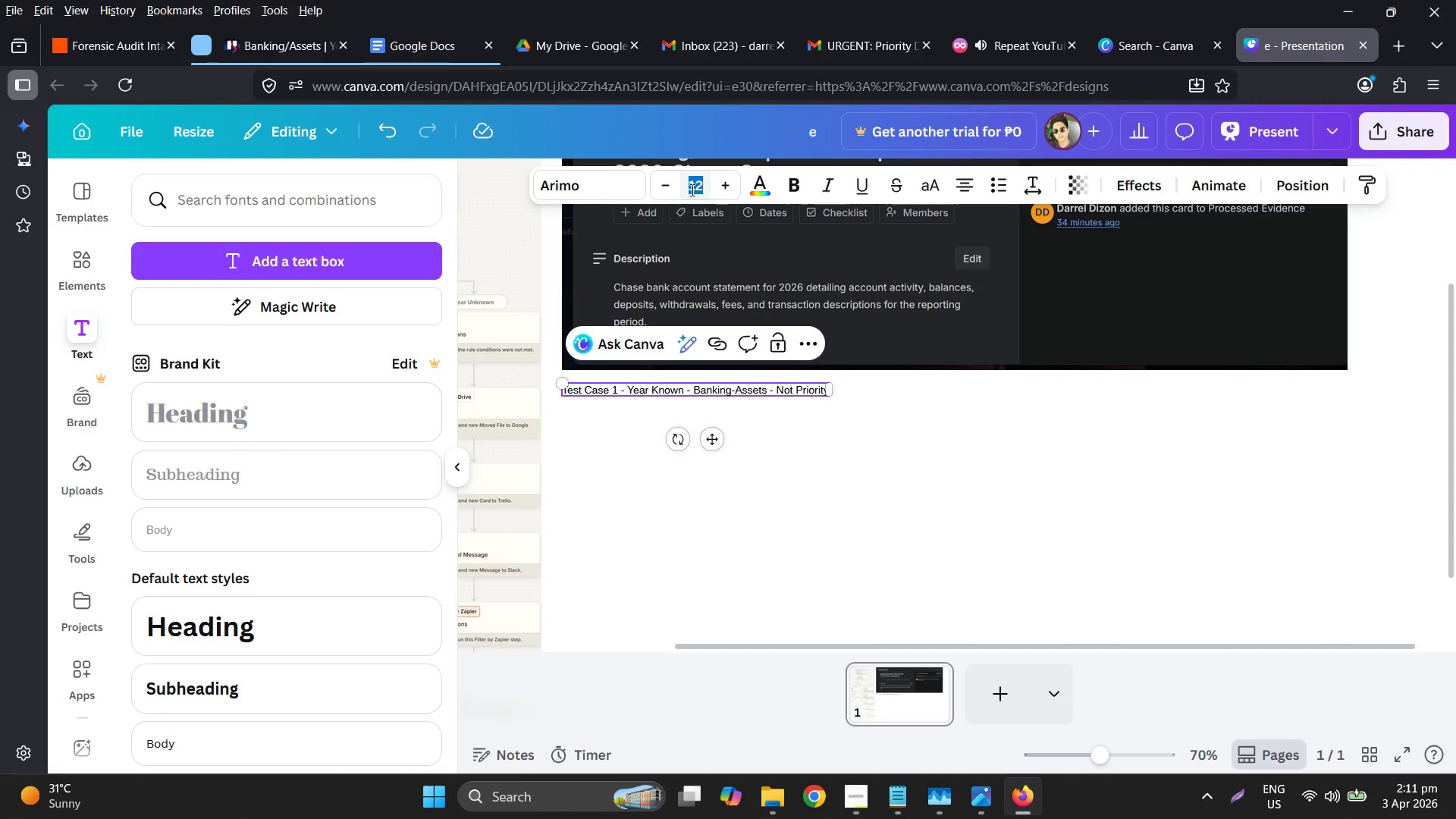 
type(2)
key(Backspace)
key(Backspace)
type(50)
 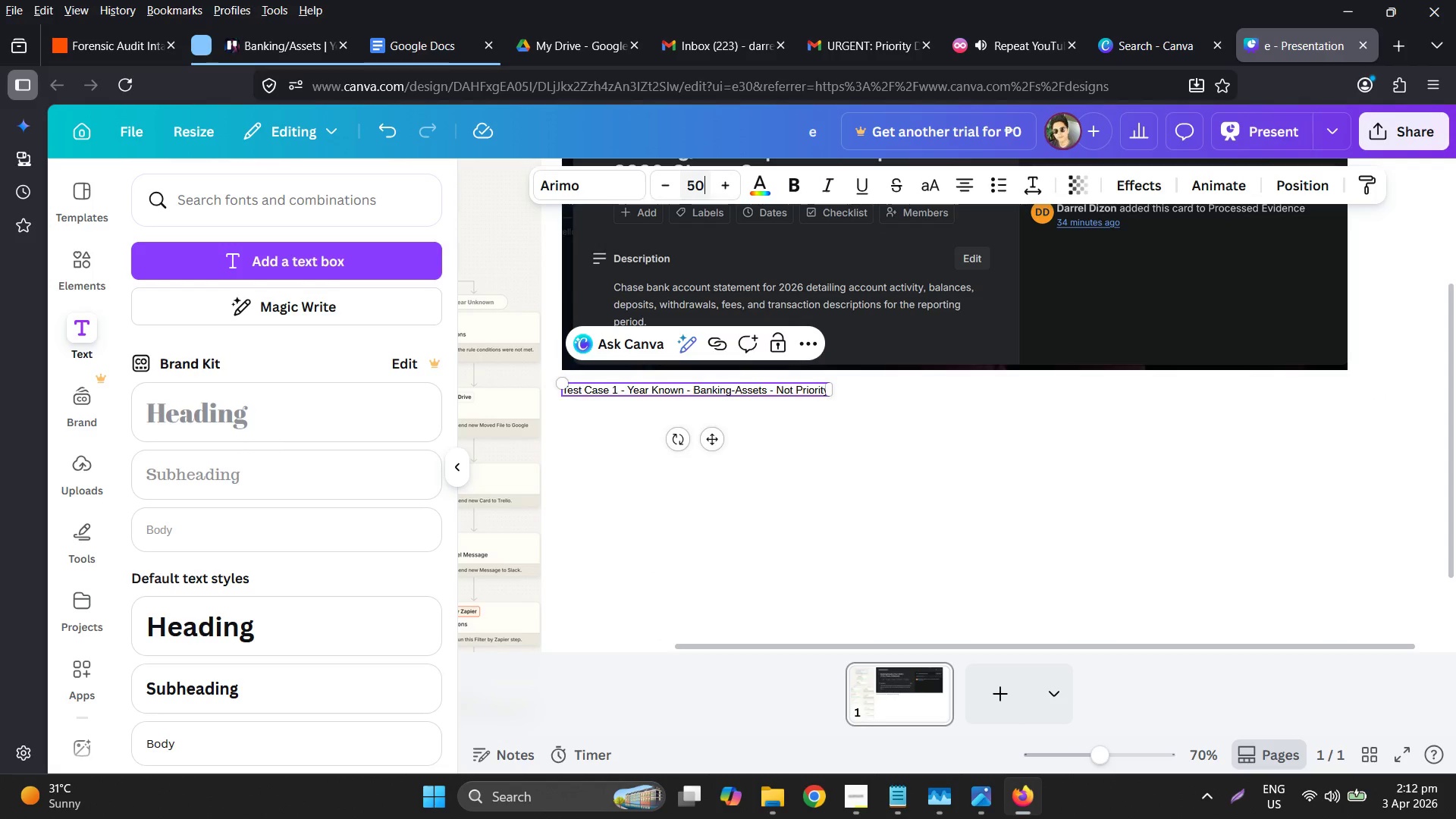 
key(Enter)
 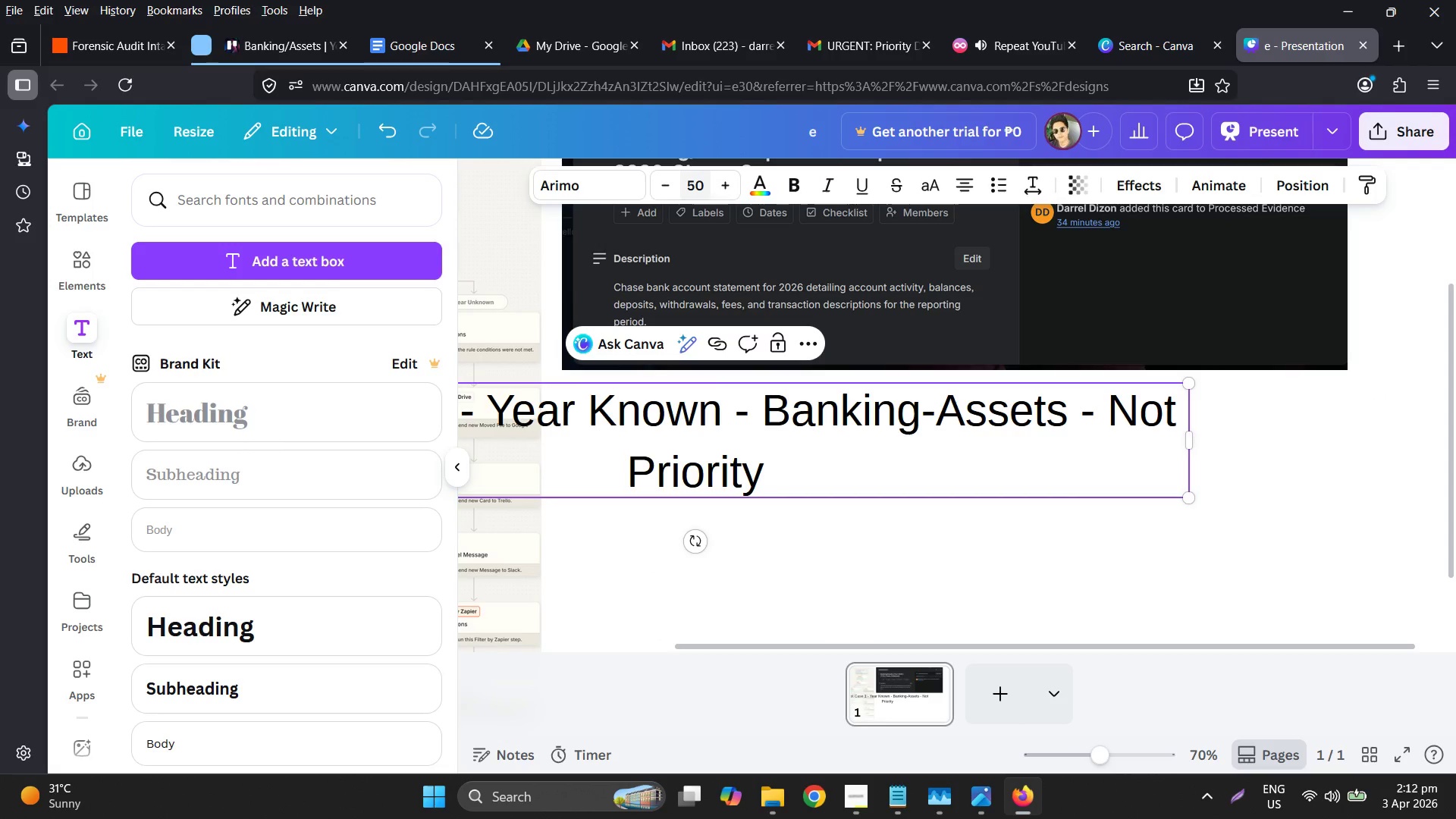 
hold_key(key=ControlLeft, duration=0.94)
scroll: coordinate [831, 470], scroll_direction: down, amount: 2.0
 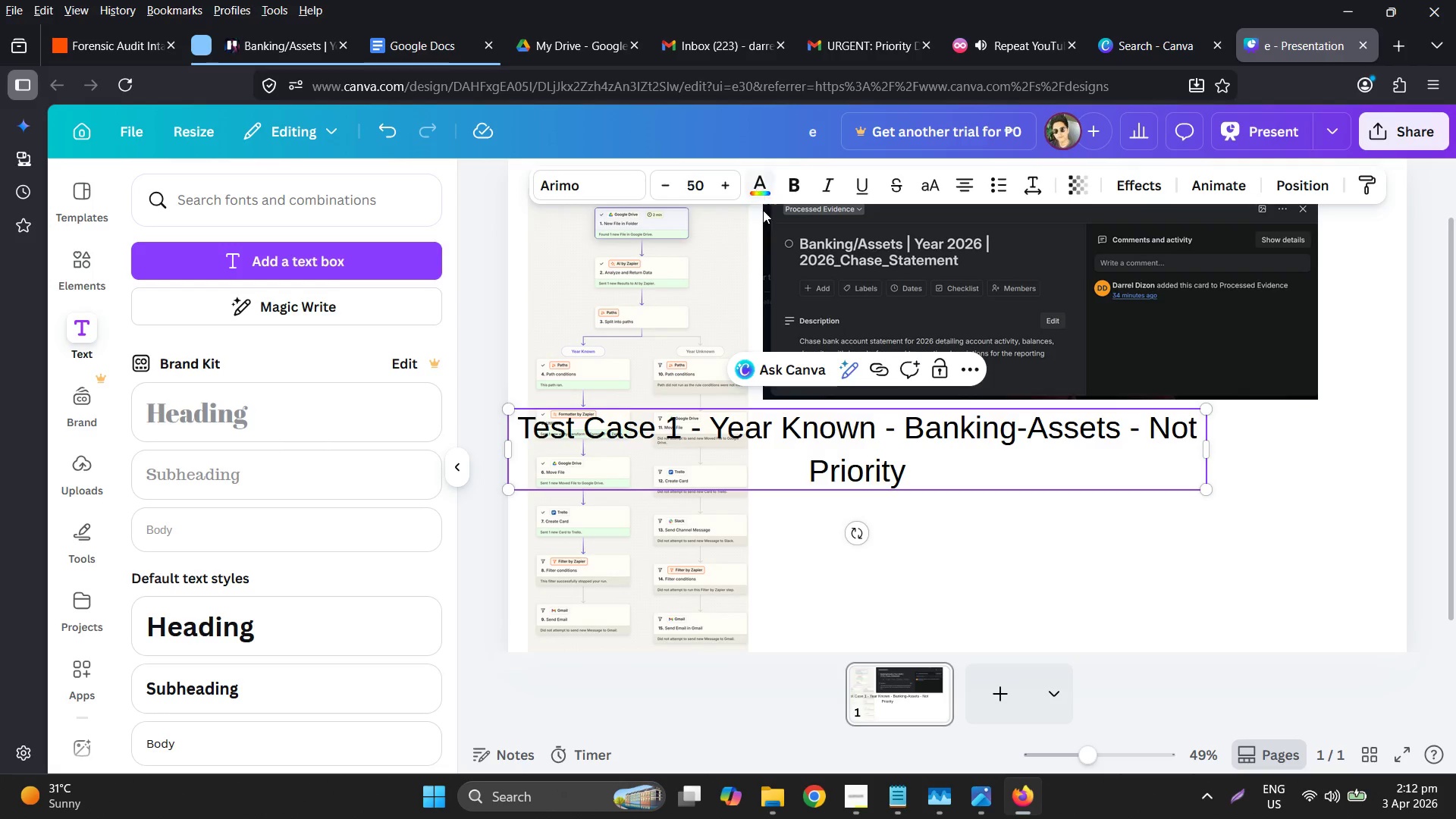 
double_click([688, 187])
 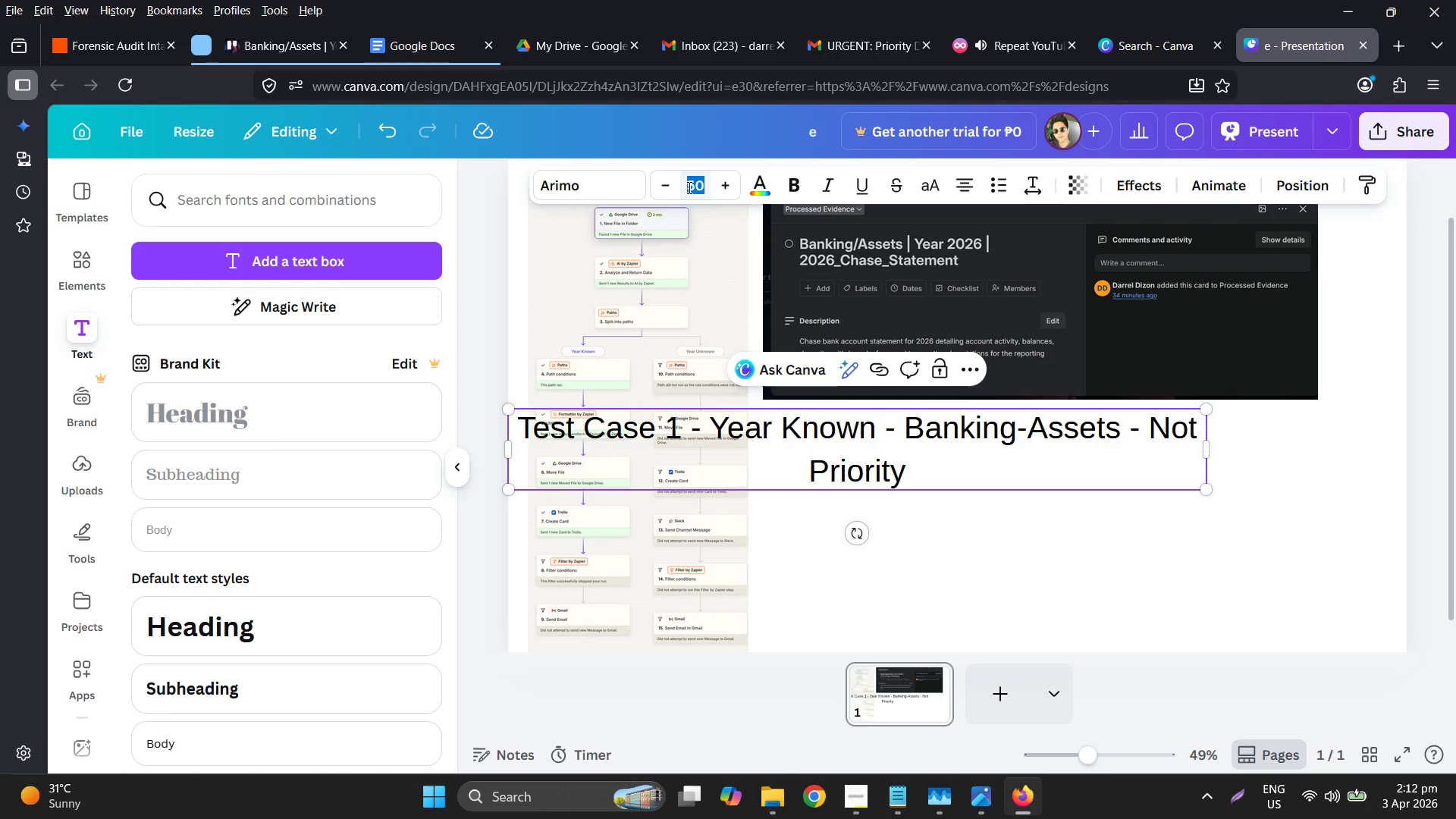 
type(40)
 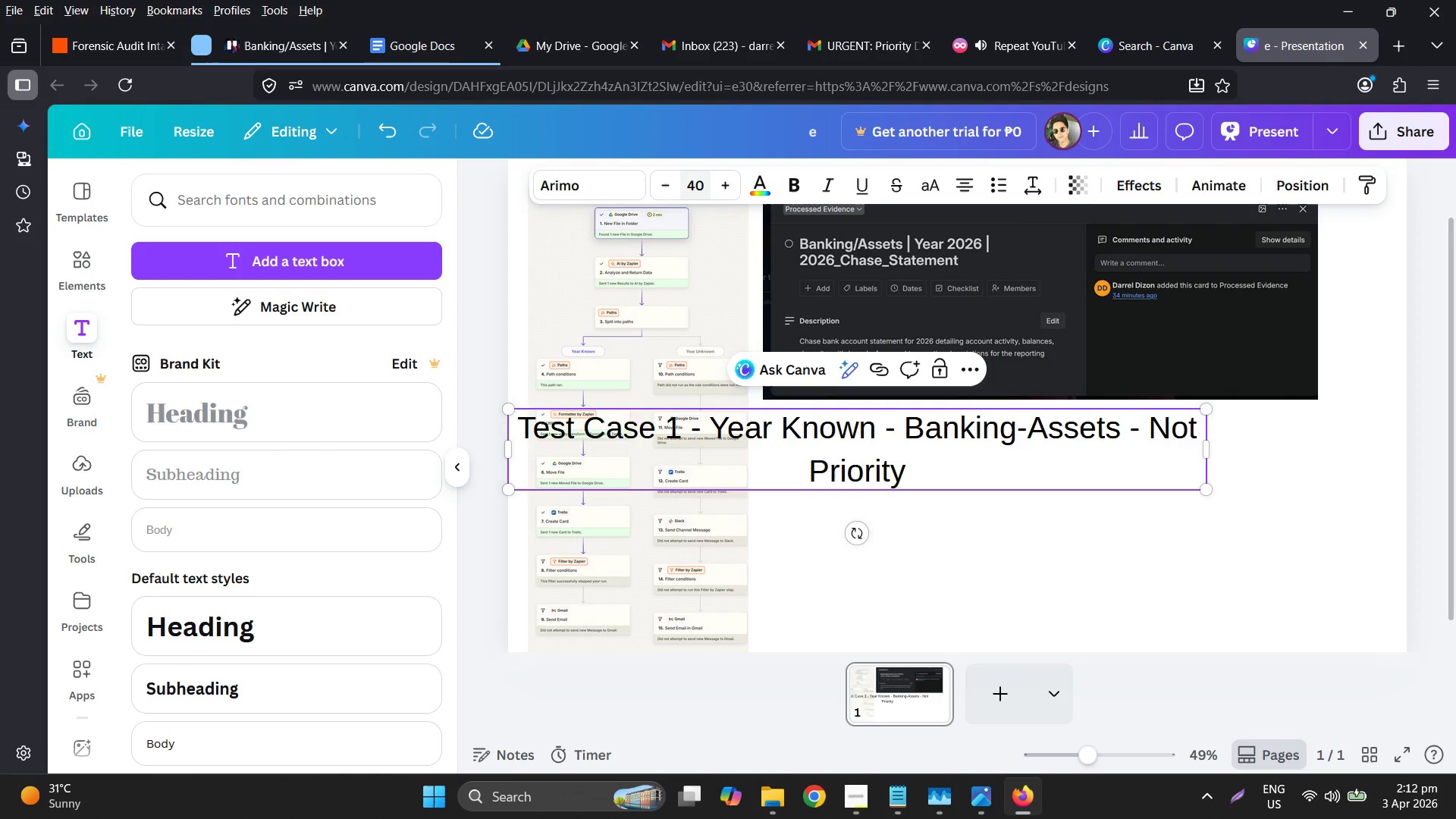 
key(Enter)
 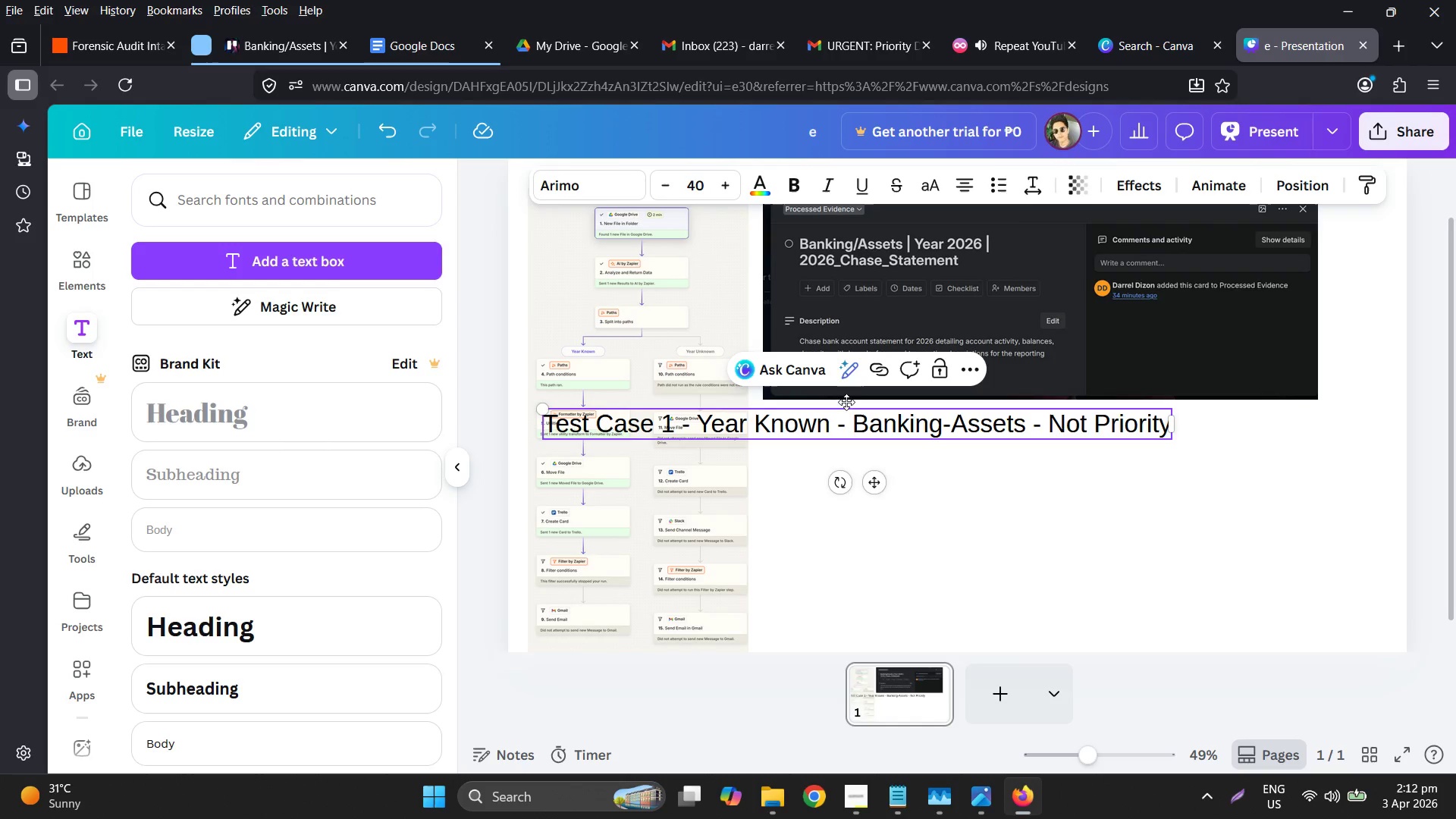 
left_click([1044, 492])
 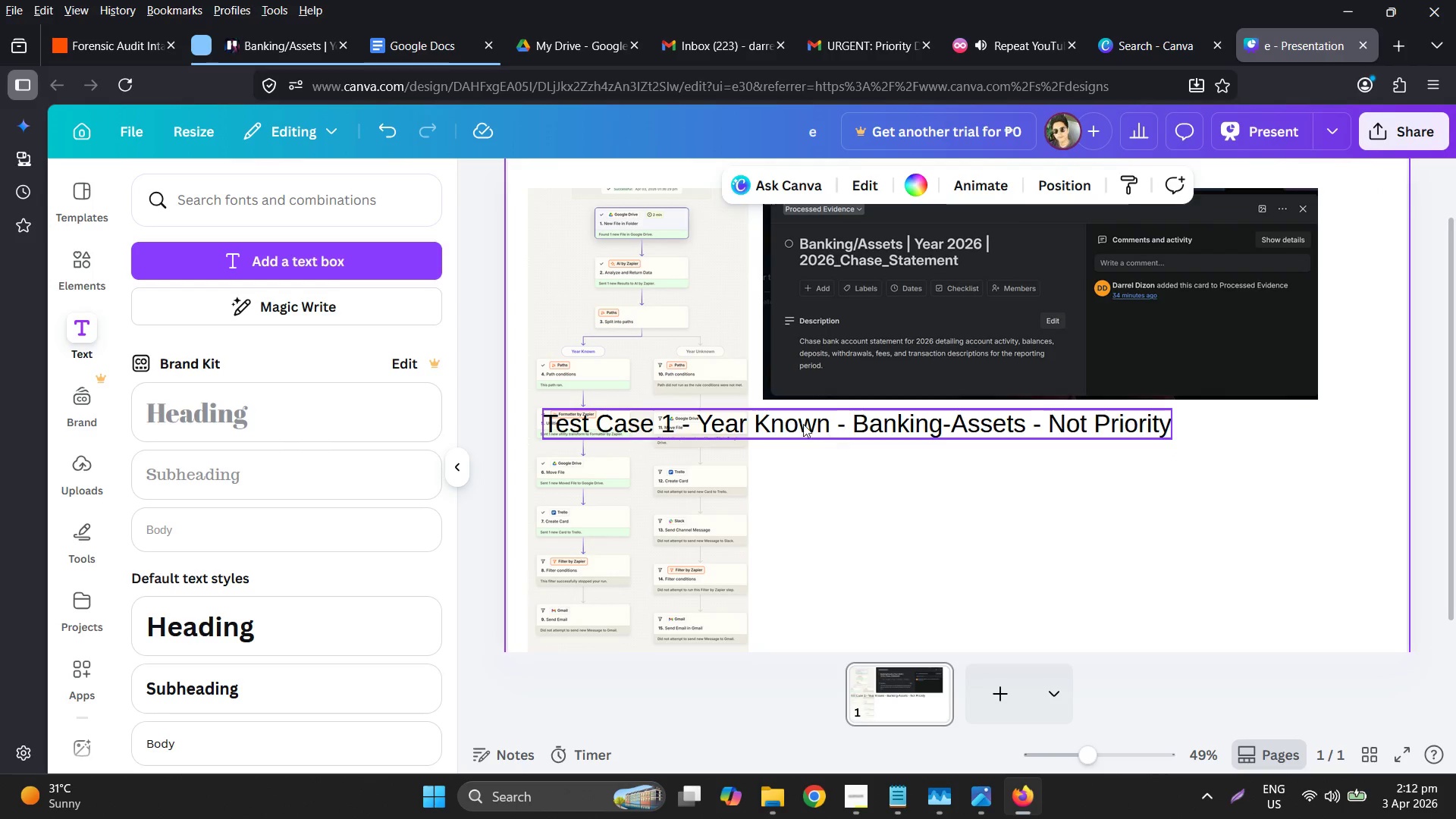 
left_click_drag(start_coordinate=[792, 419], to_coordinate=[1013, 419])
 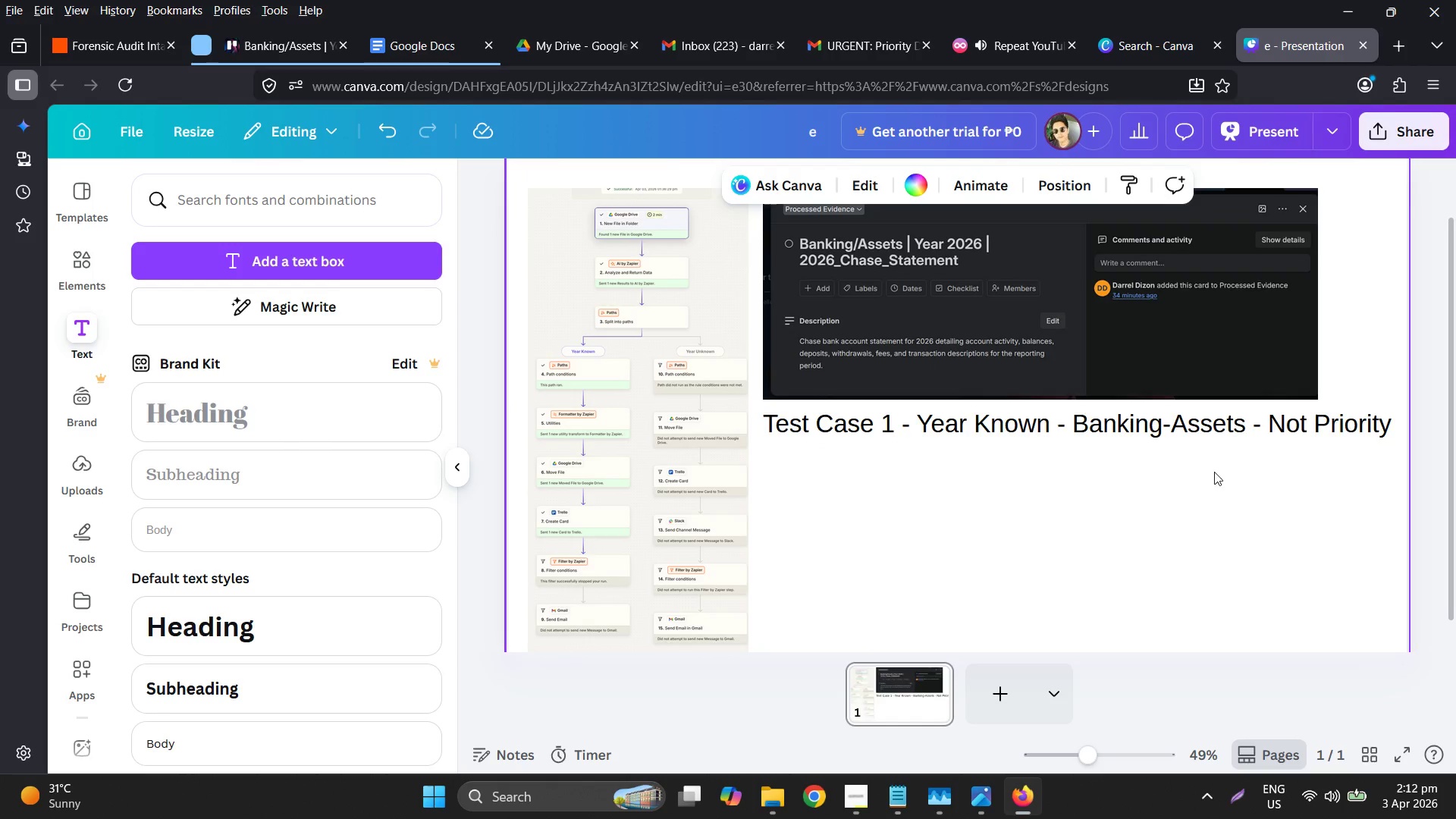 
left_click([1236, 437])
 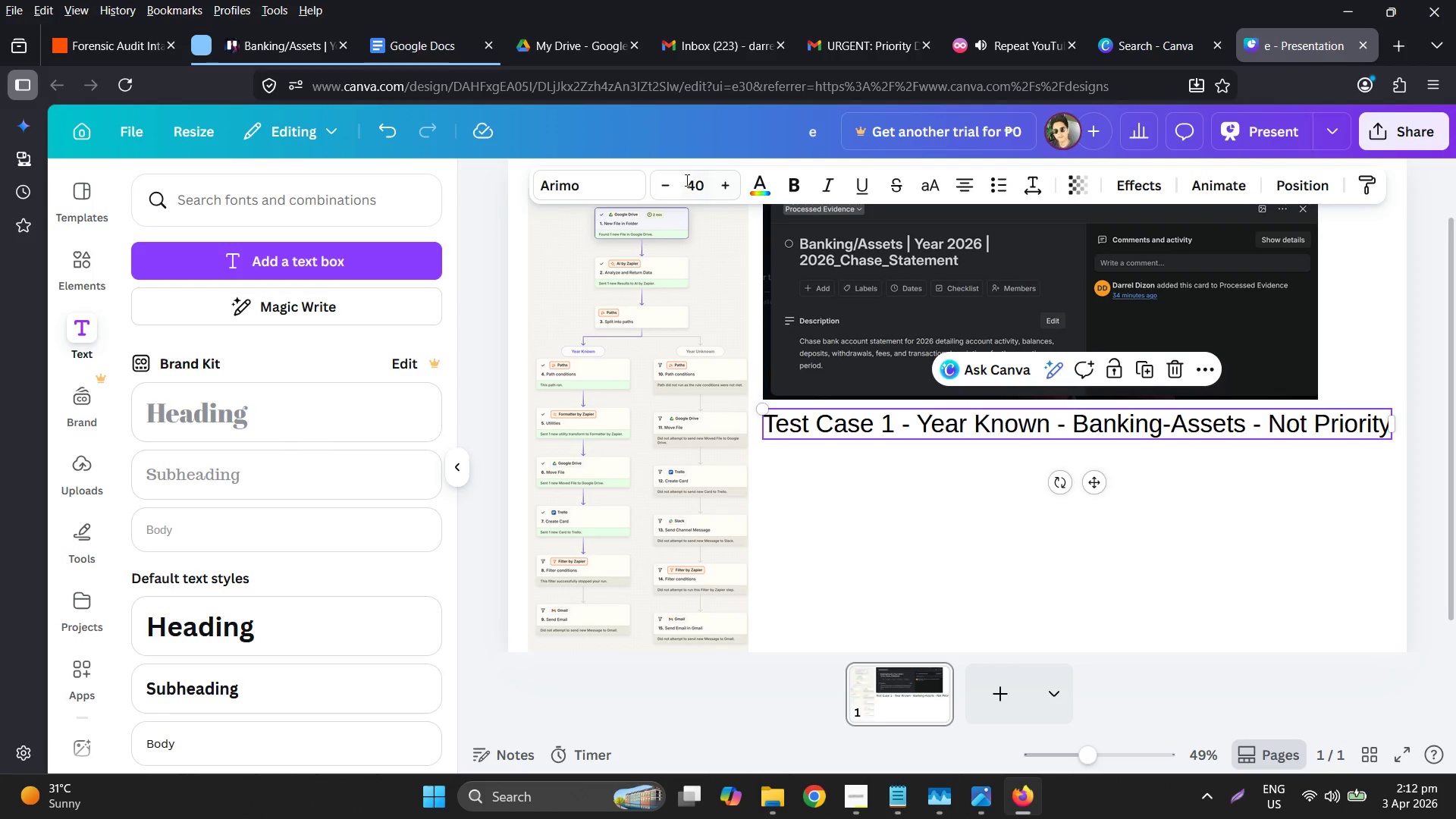 
double_click([670, 181])
 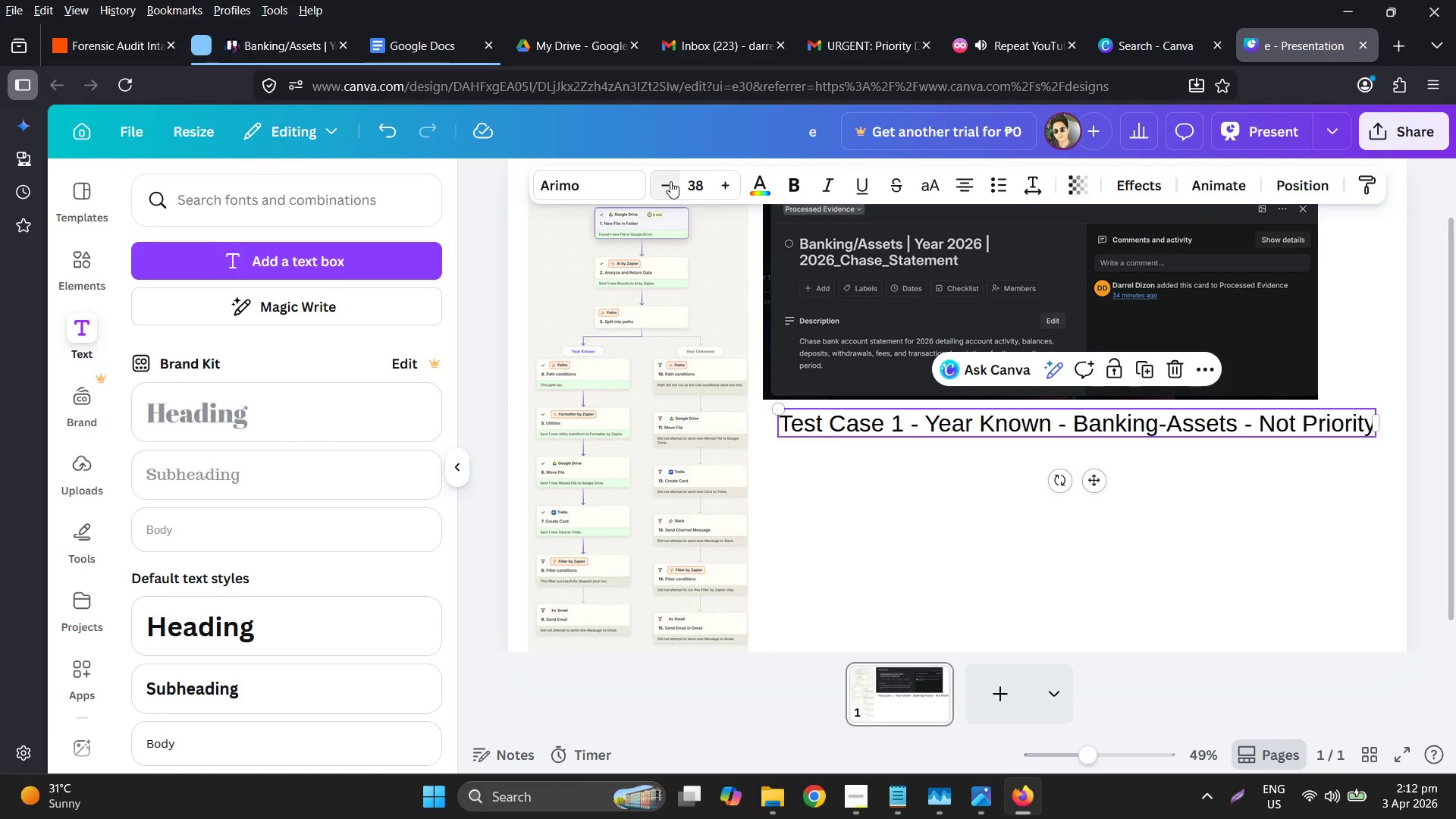 
double_click([670, 181])
 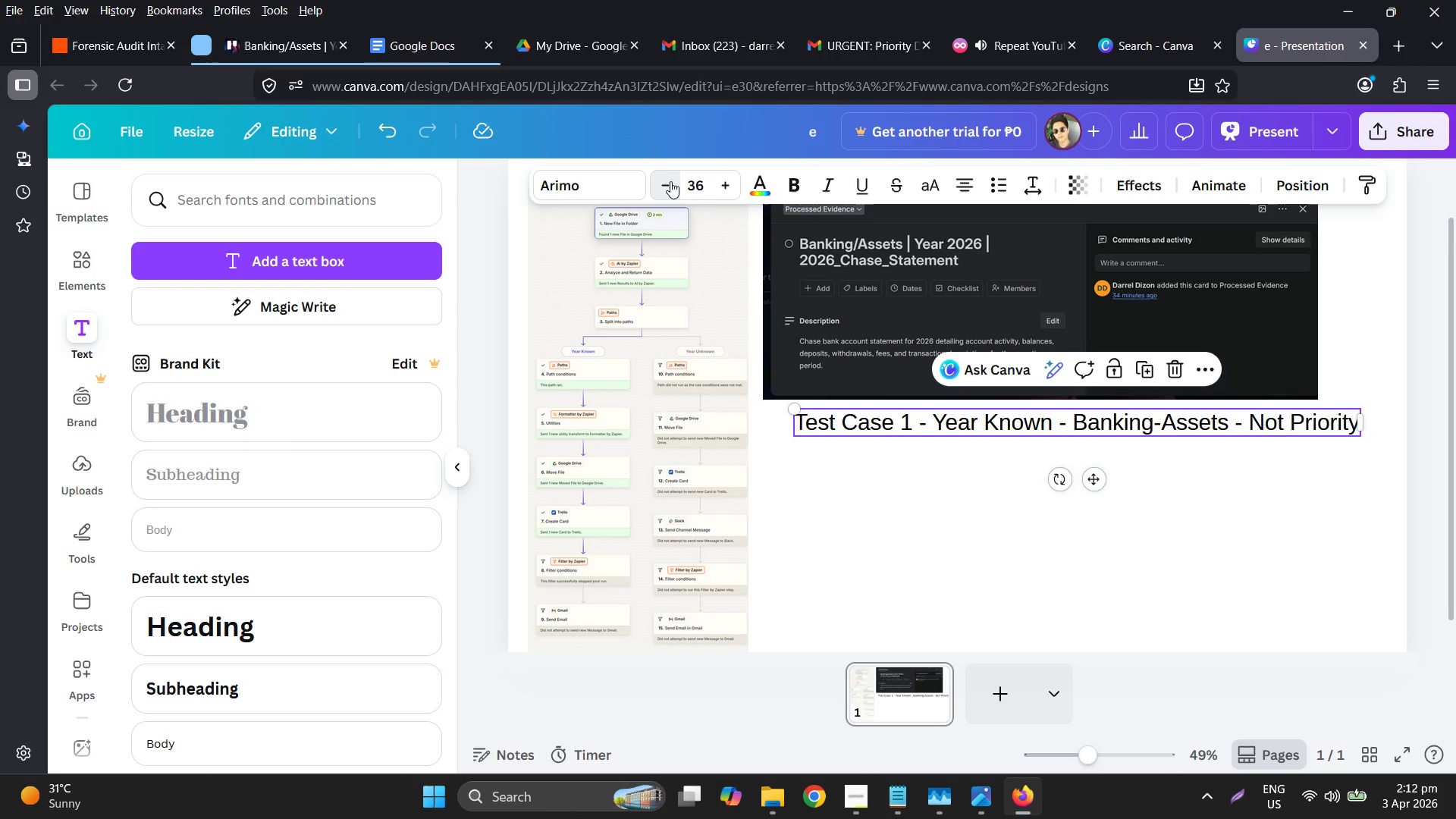 
triple_click([670, 181])
 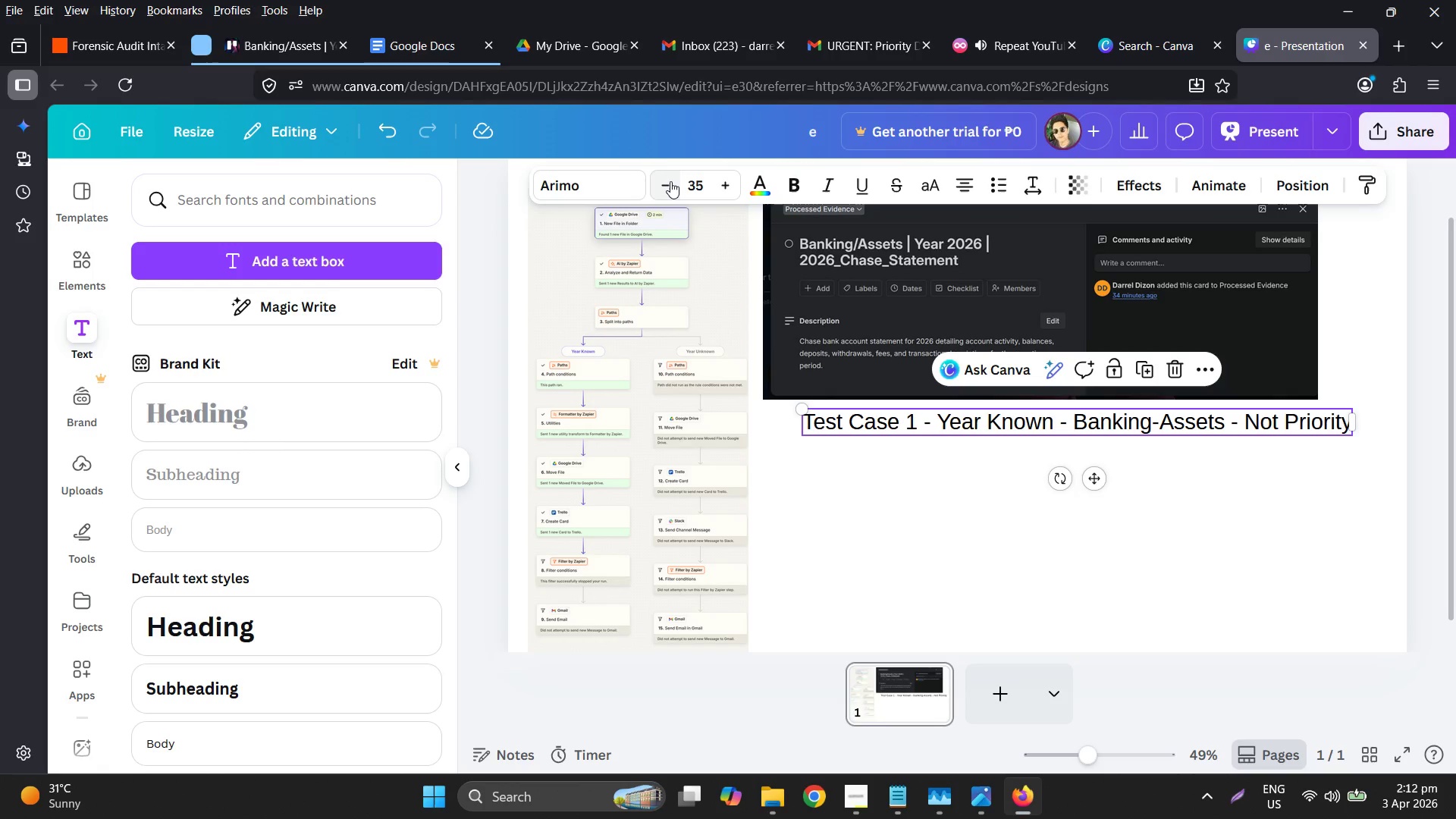 
left_click([670, 181])
 